 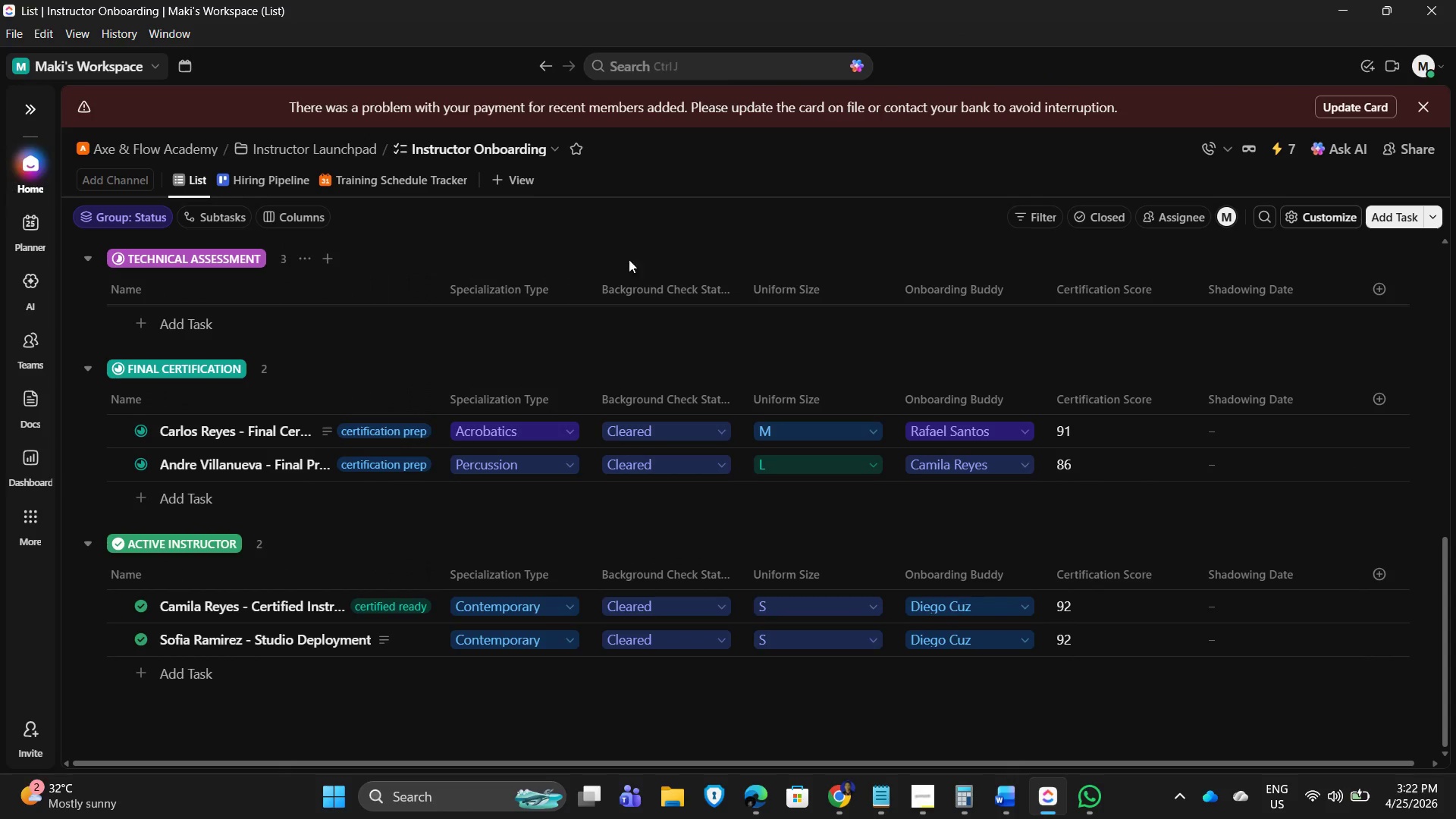 
scroll: coordinate [733, 372], scroll_direction: down, amount: 3.0
 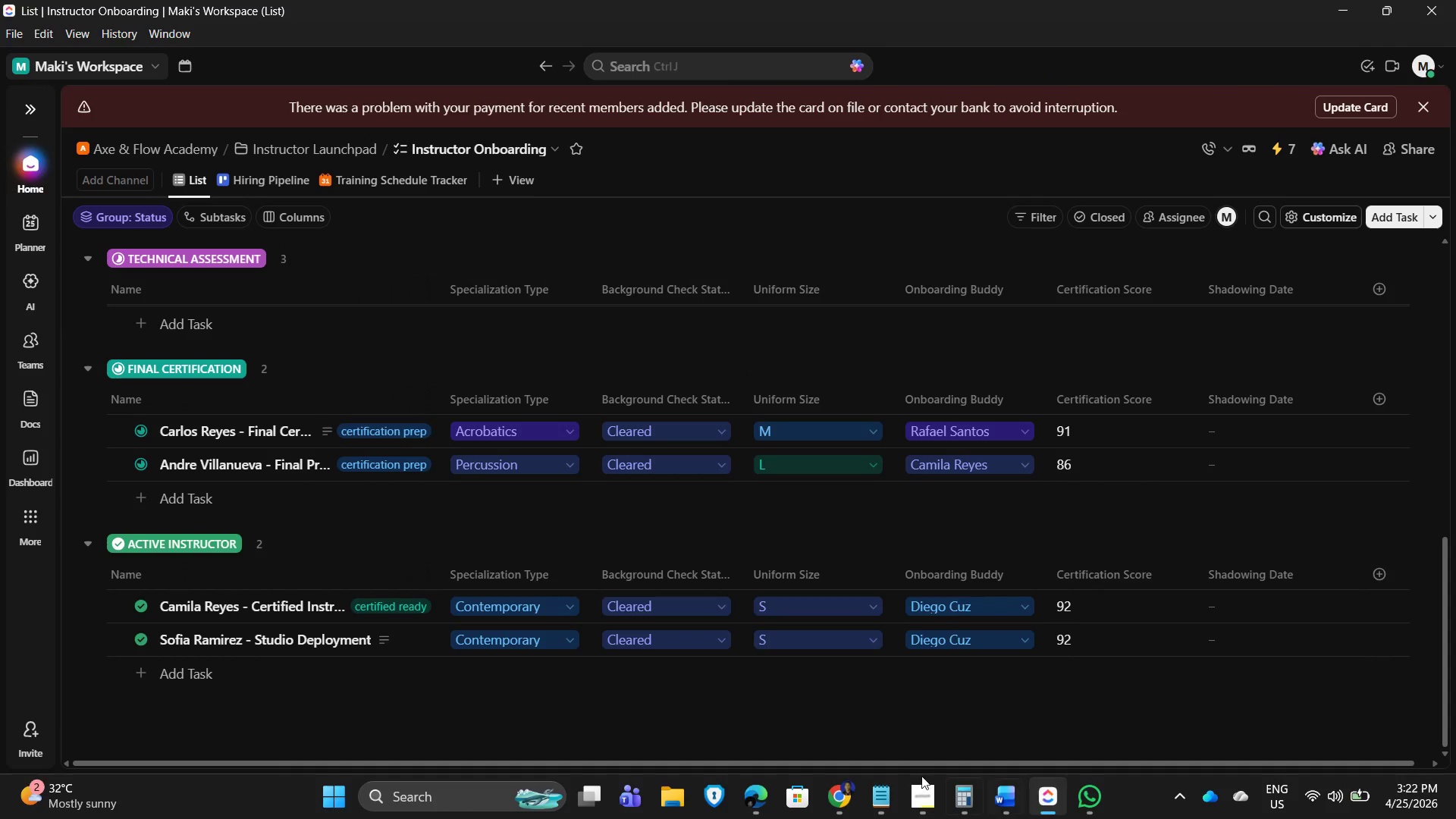 
left_click([874, 806])
 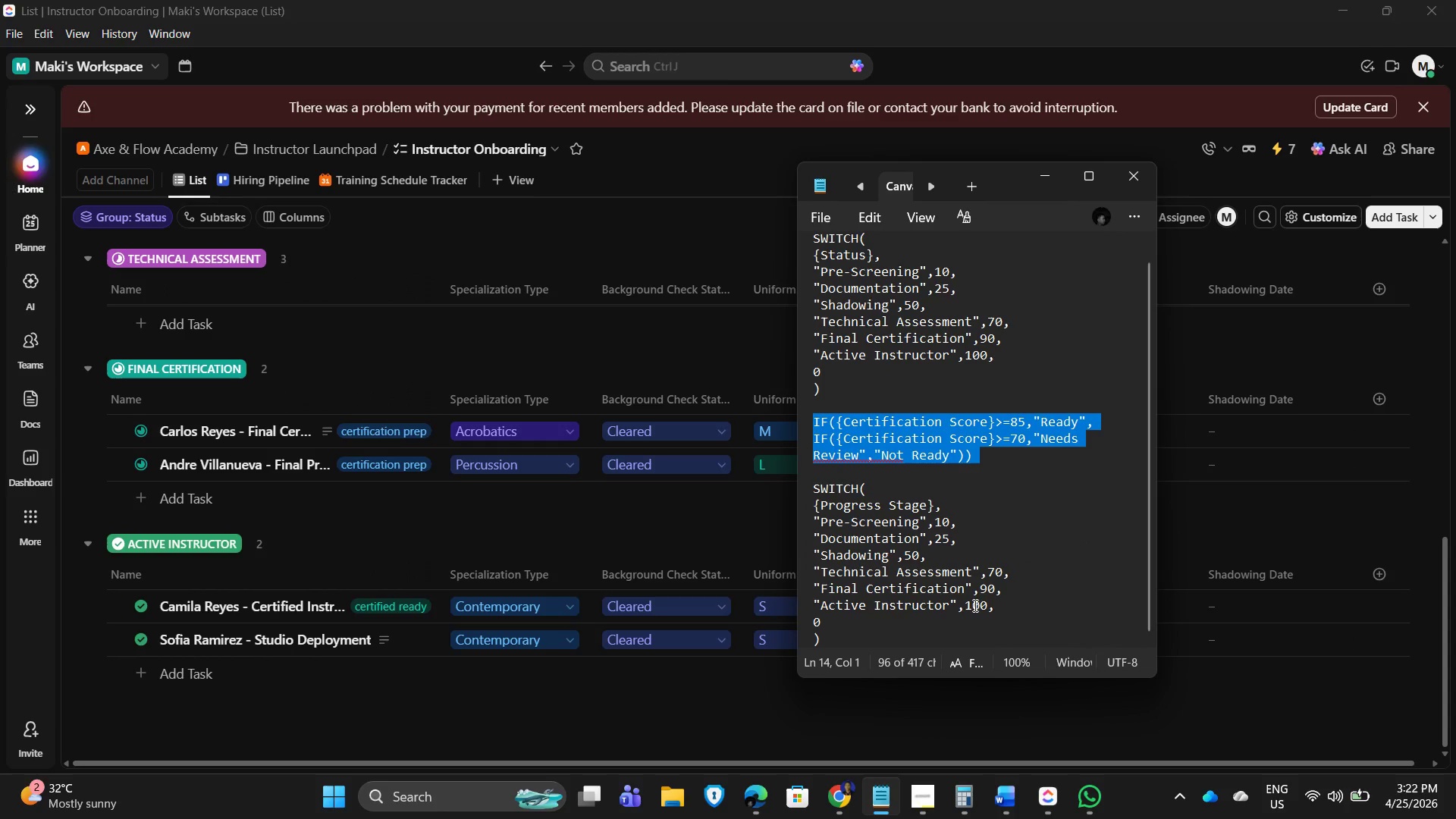 
left_click_drag(start_coordinate=[891, 631], to_coordinate=[704, 184])
 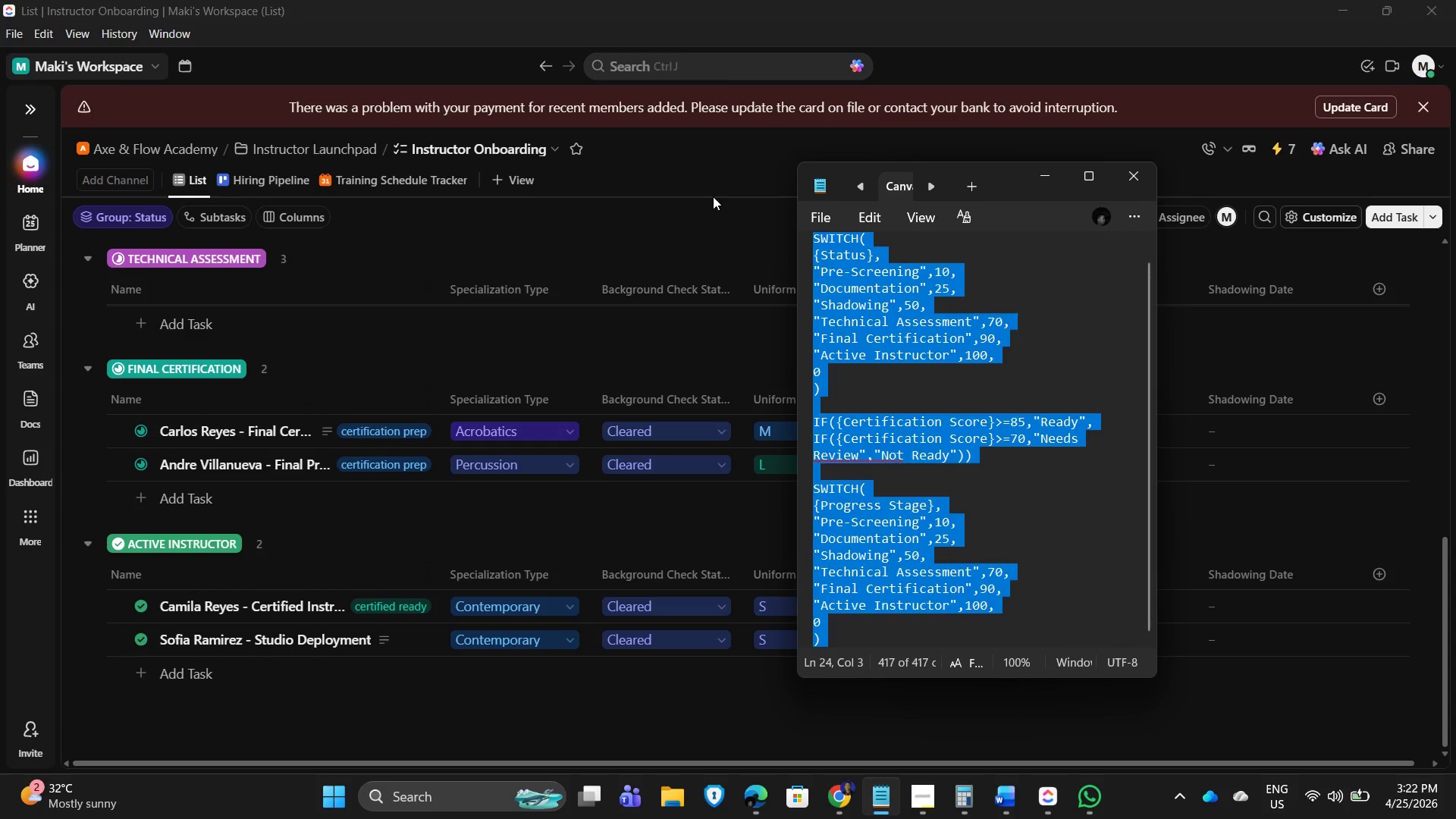 
key(Backspace)
key(Backspace)
key(Backspace)
type([Delete][Delete][Delete][Delete][Delete][Delete]Status )
key(Backspace)
 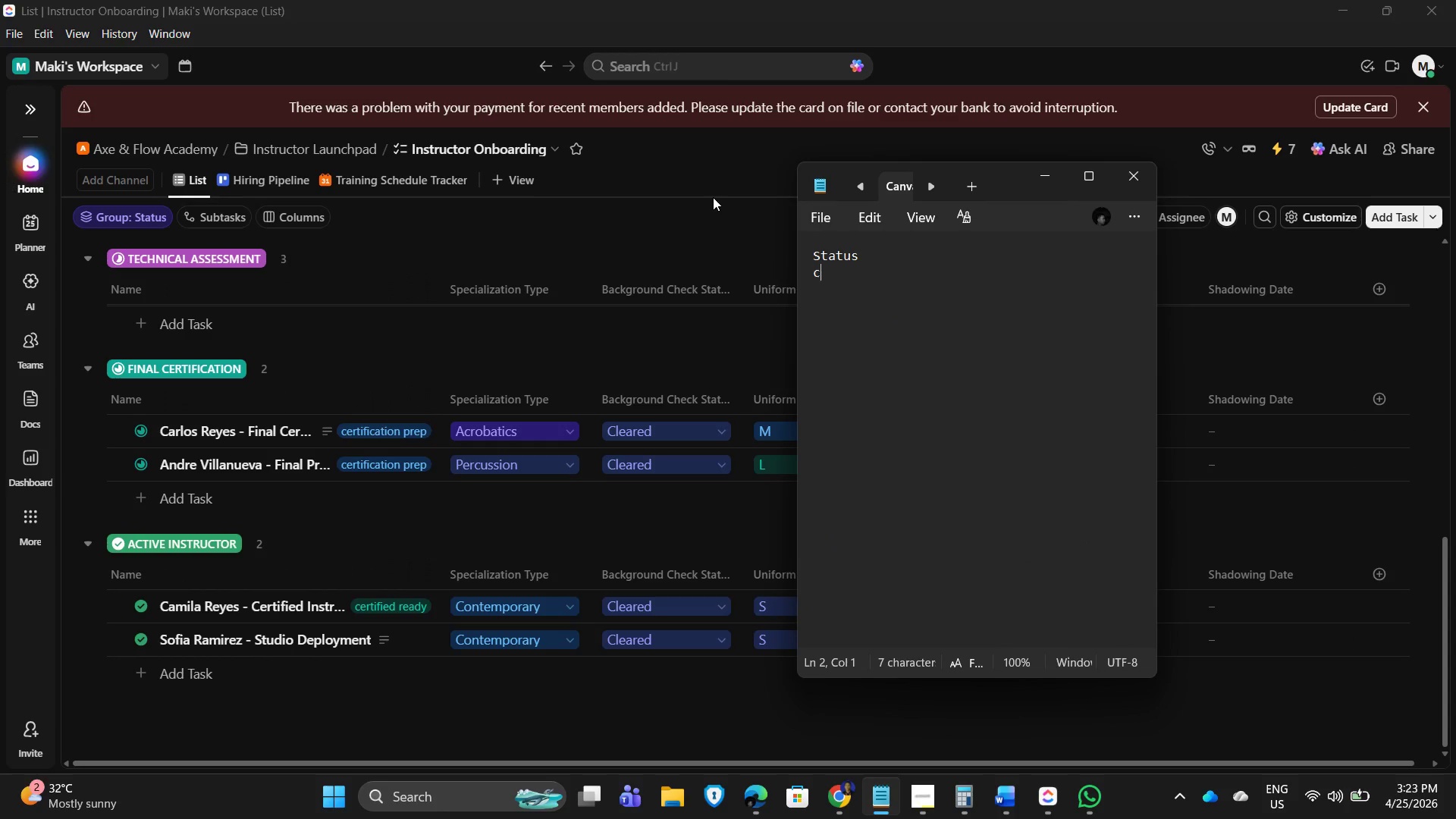 
 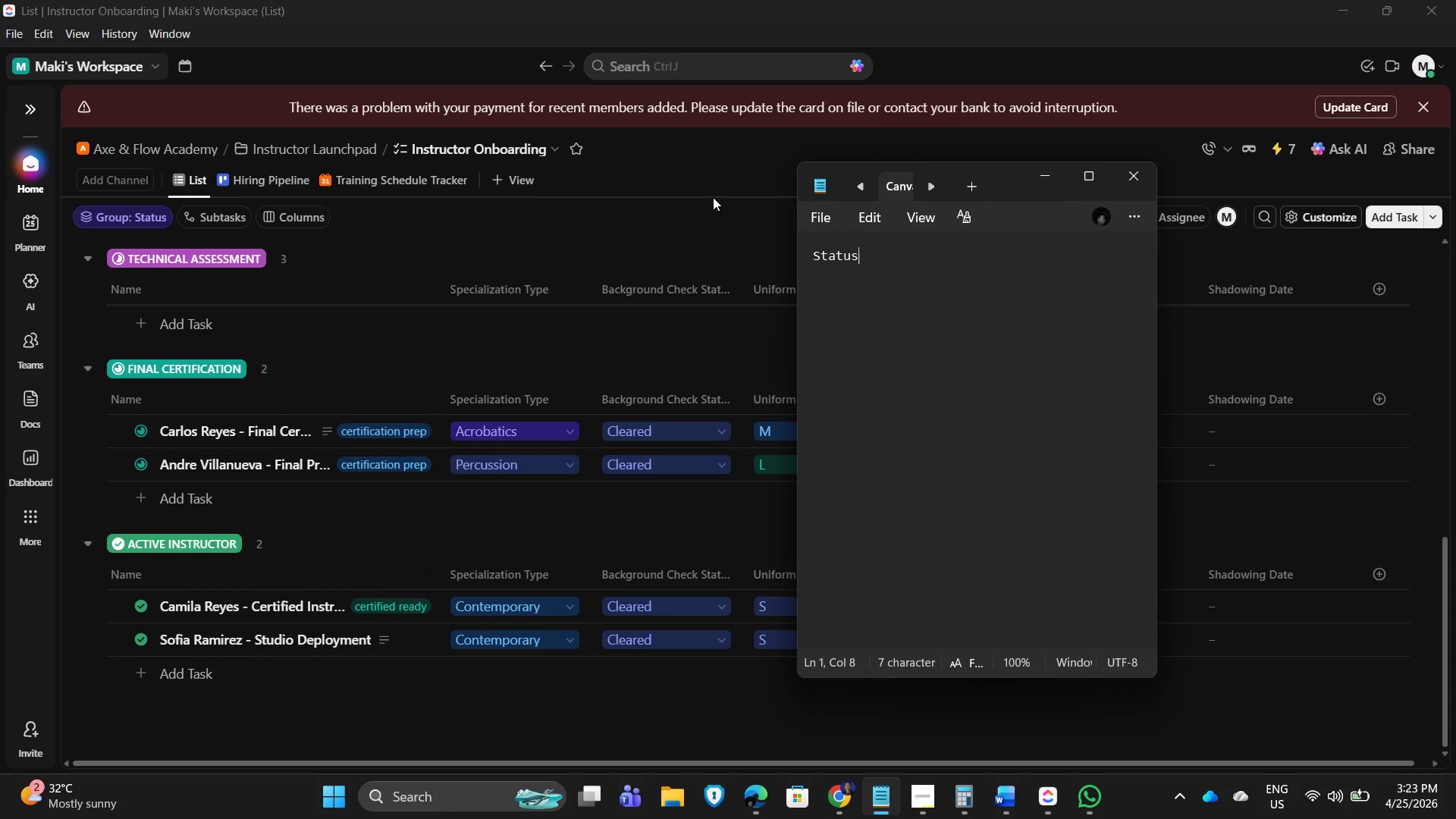 
key(Enter)
 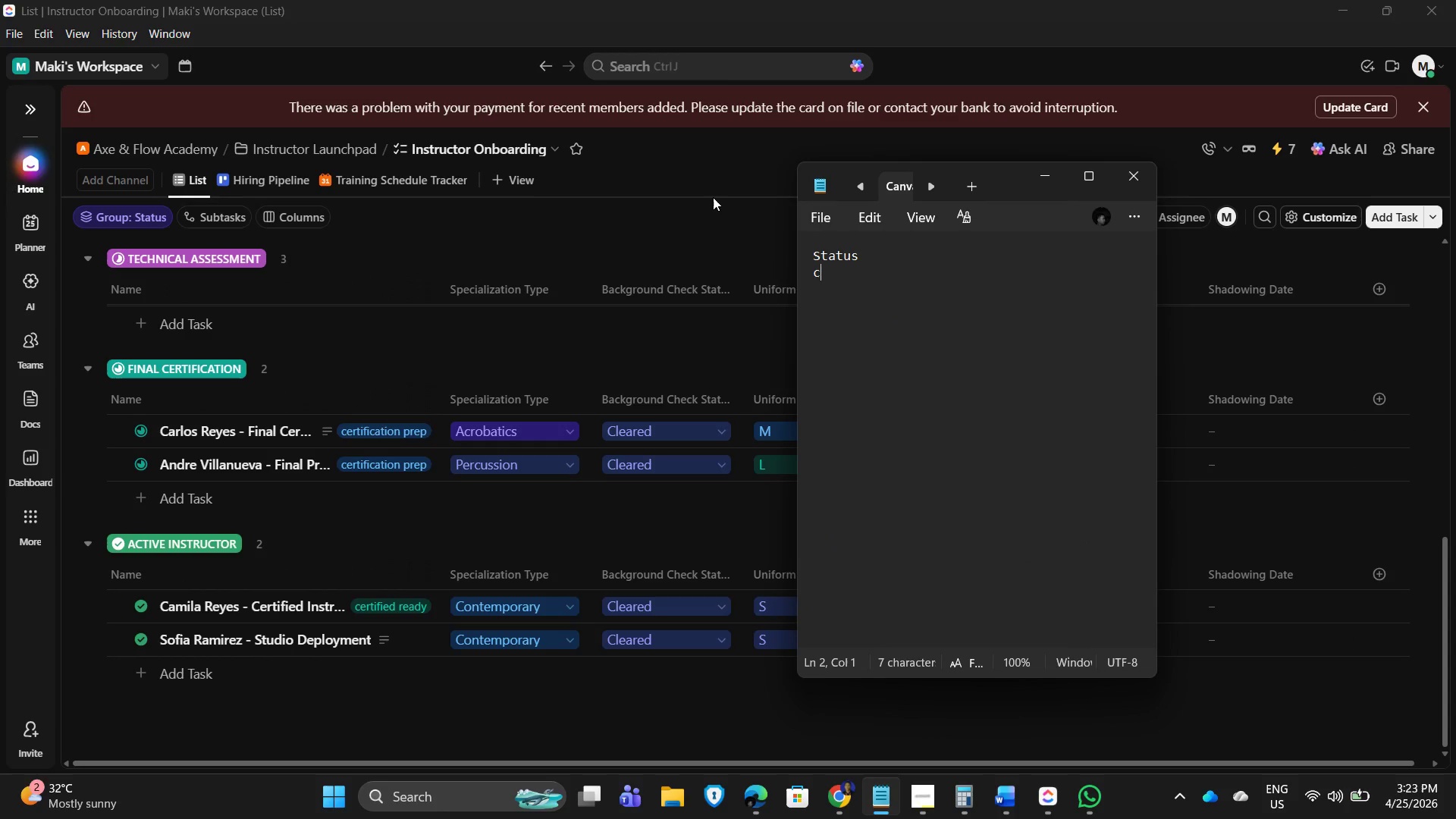 
type(custom field)
 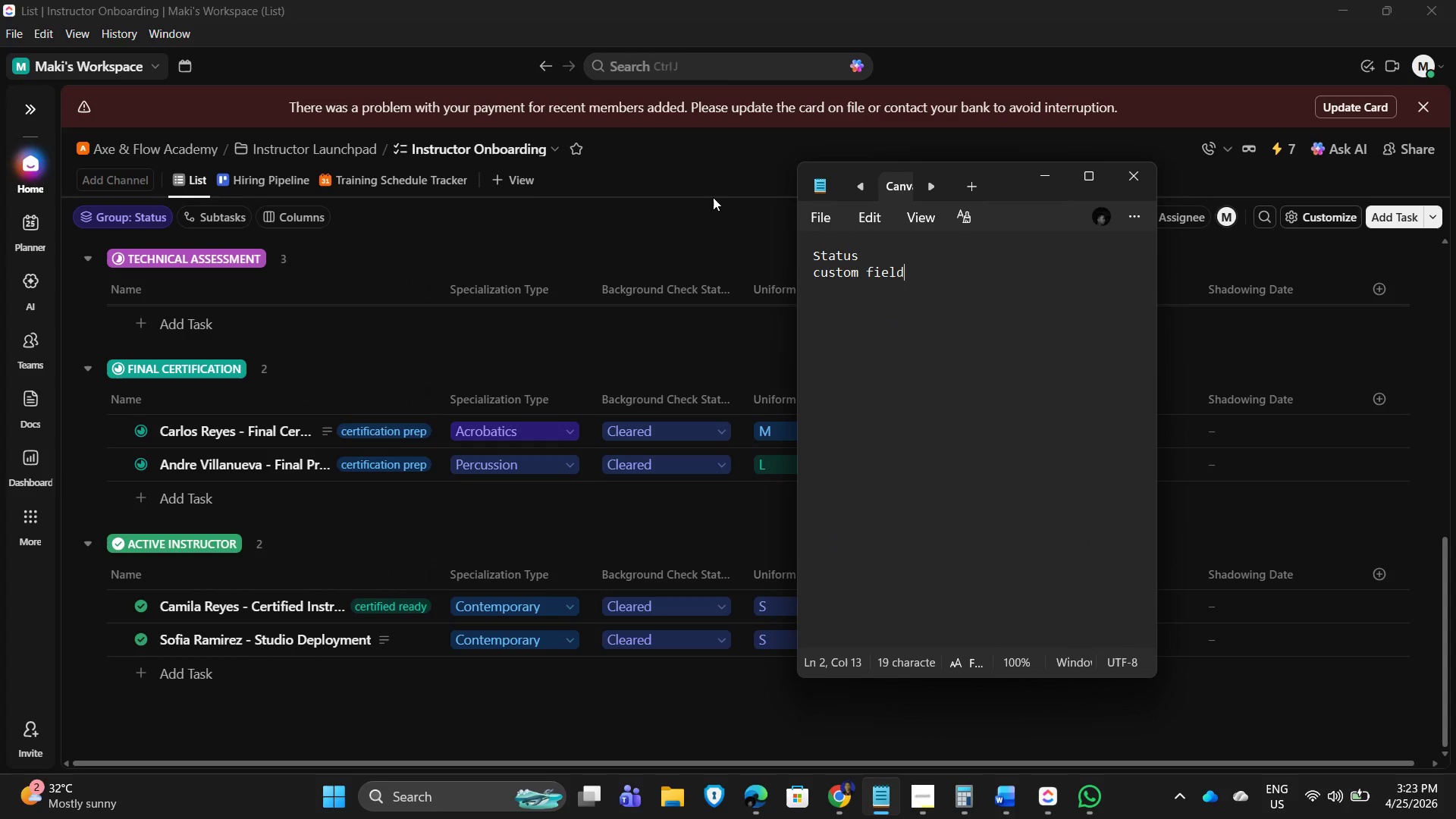 
key(Enter)
 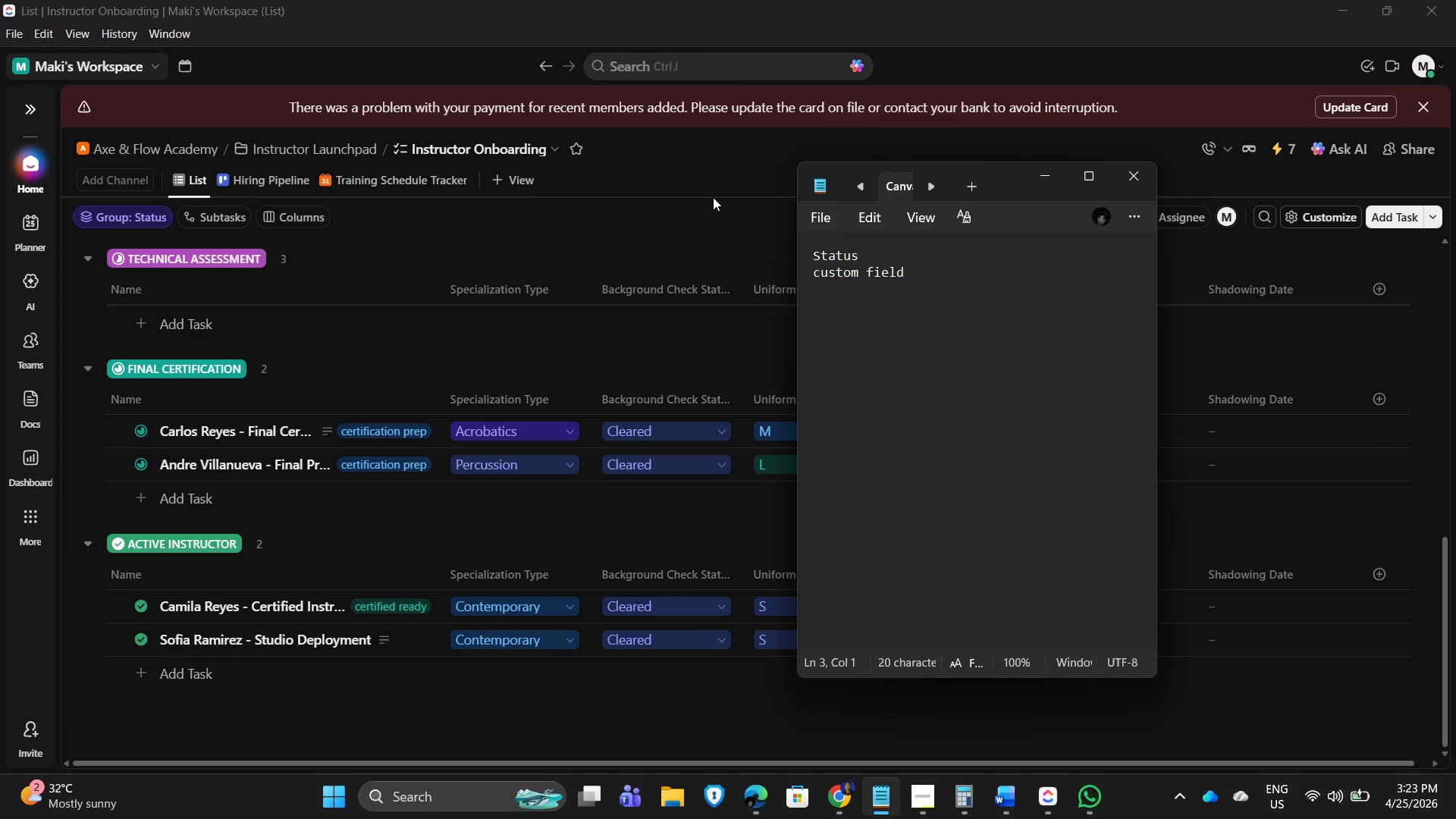 
type(views)
 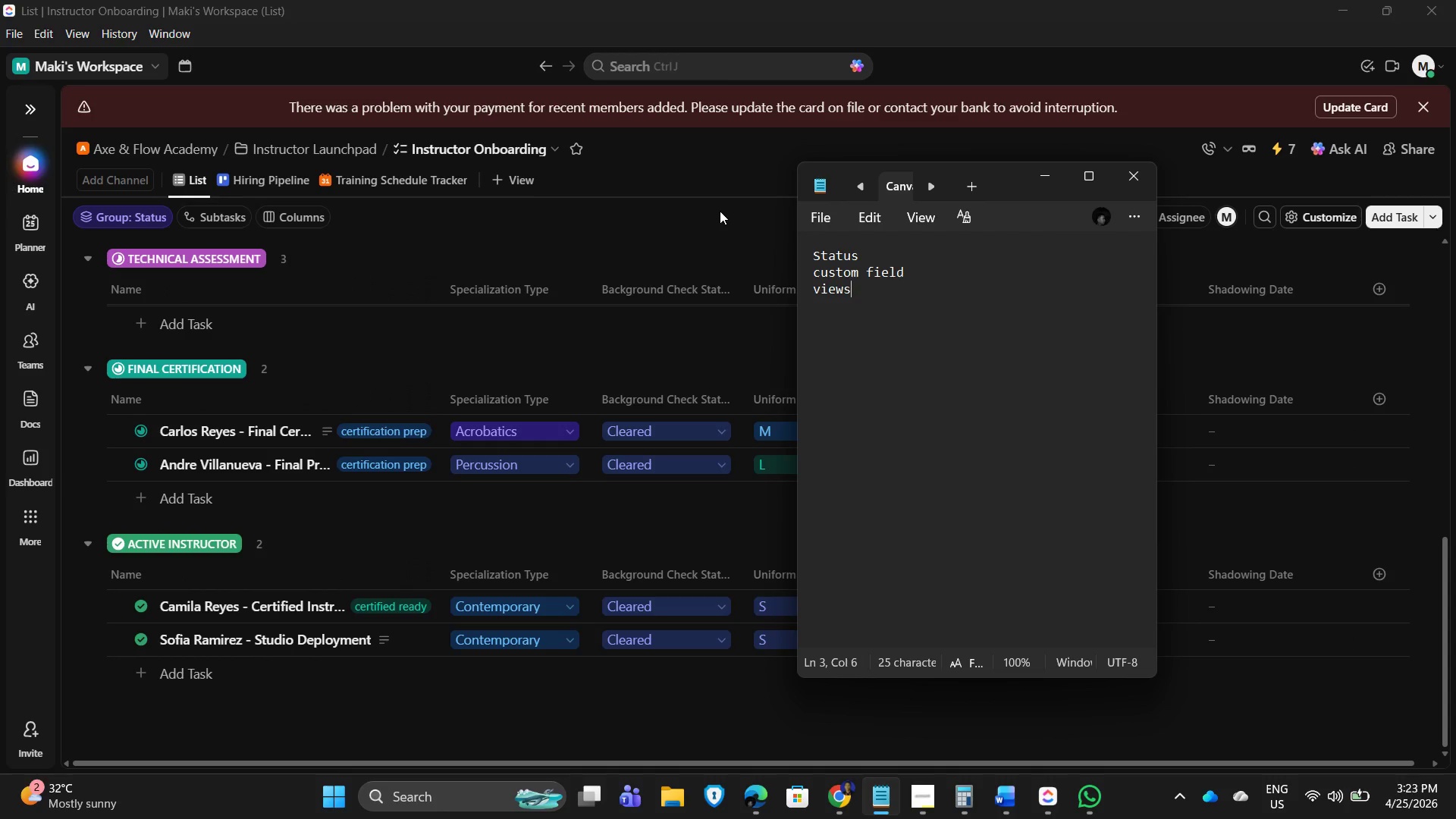 
key(Enter)
 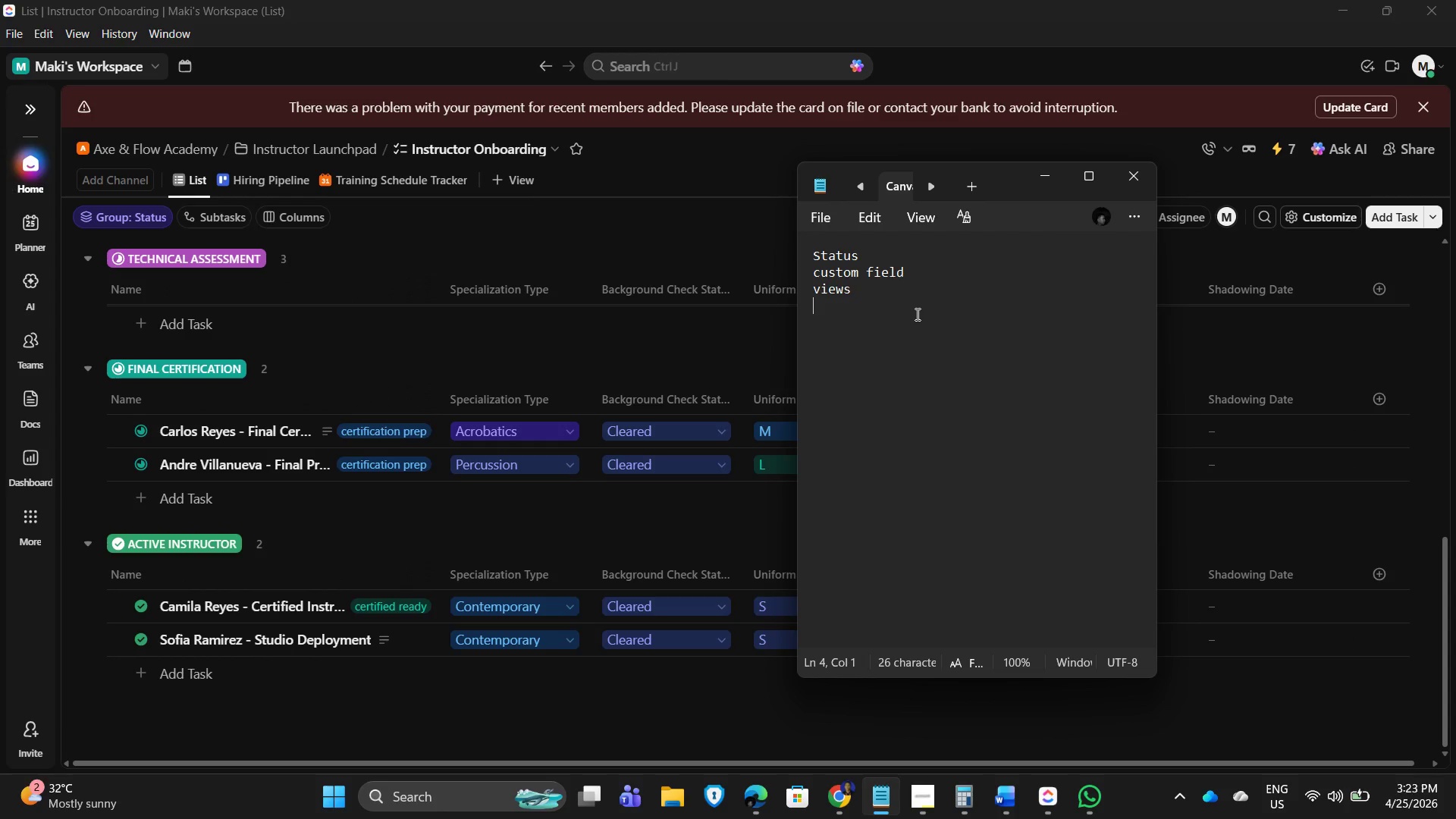 
left_click([921, 346])
 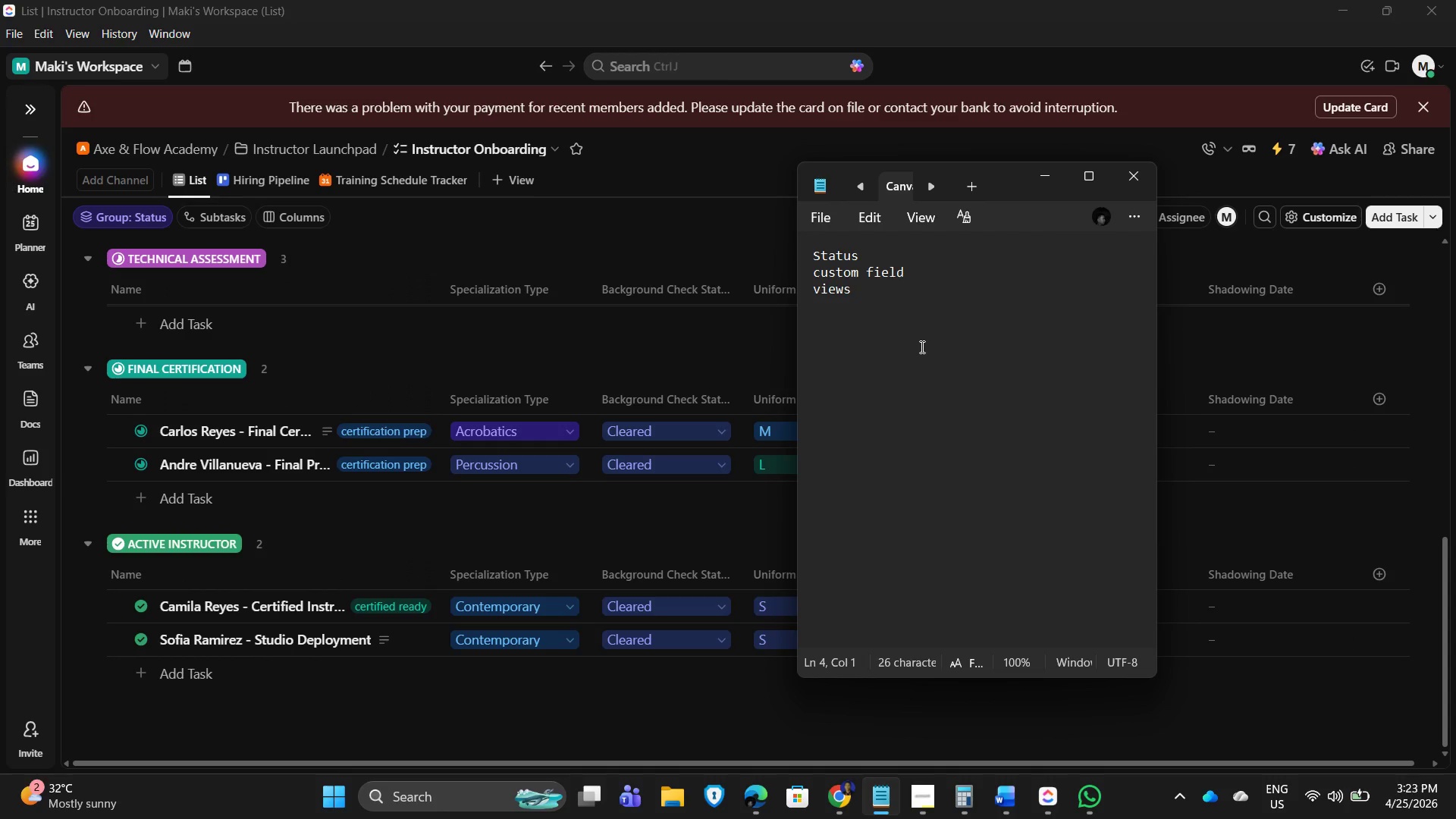 
key(Equal)
 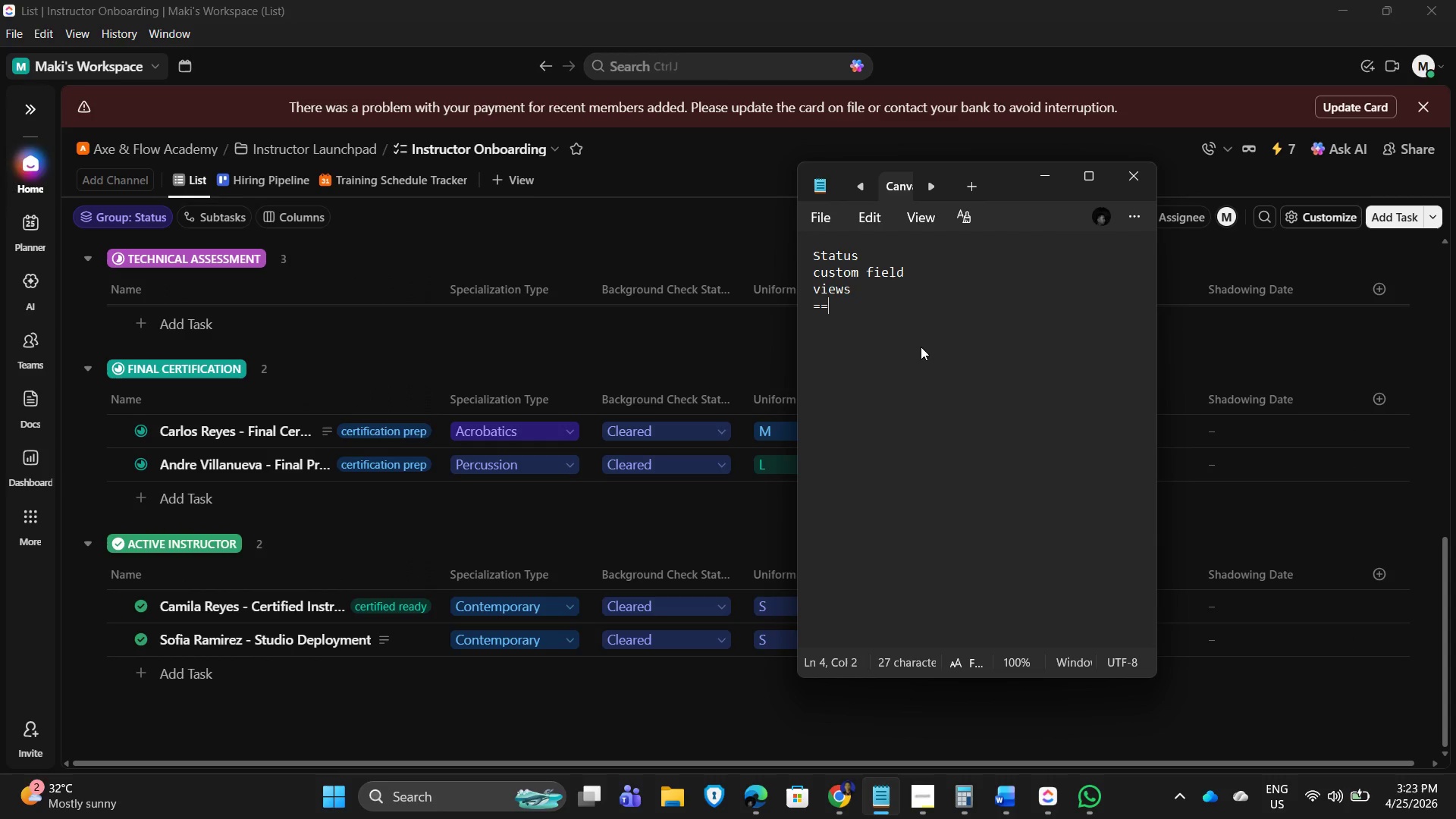 
key(Equal)
 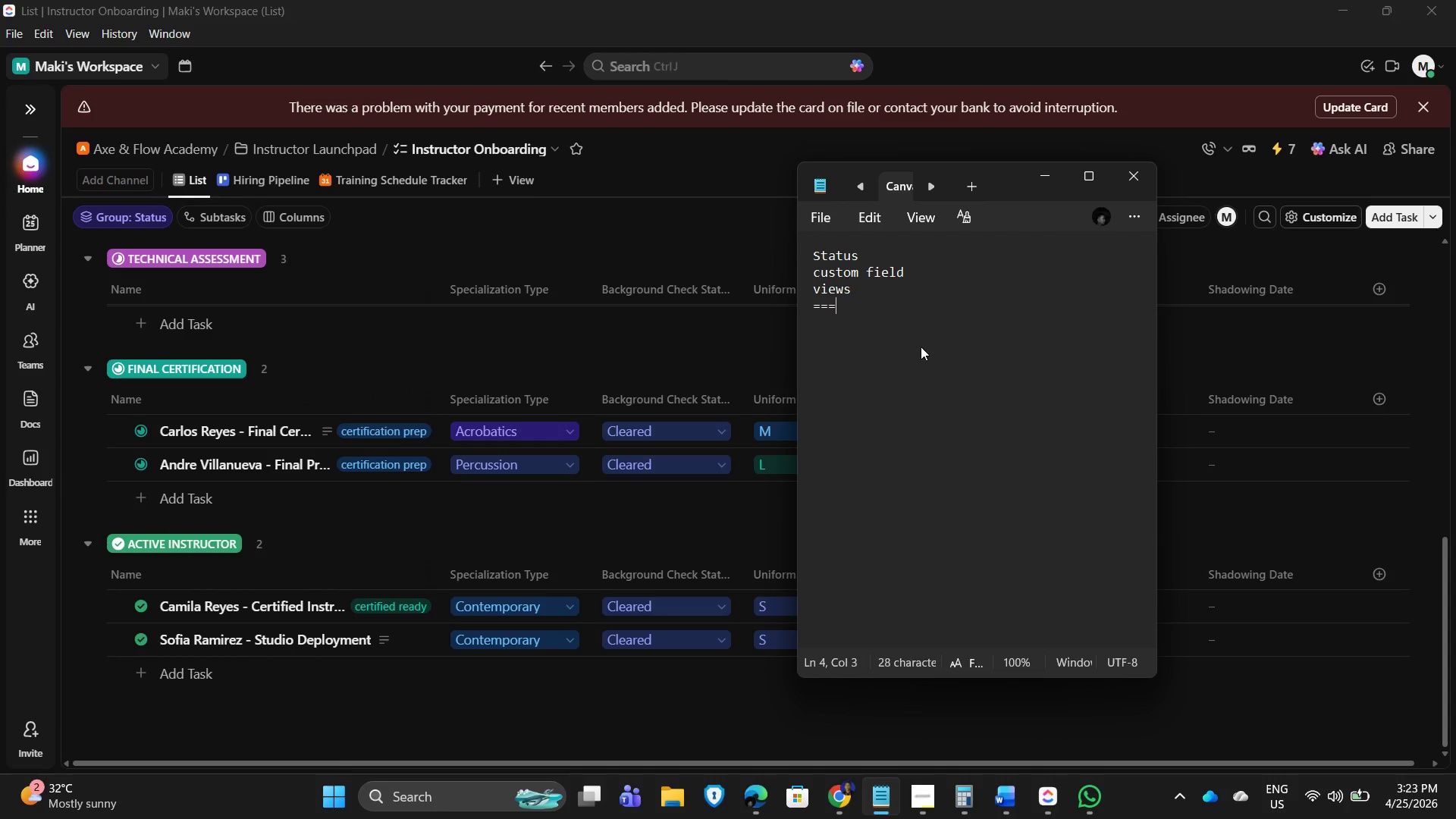 
key(Equal)
 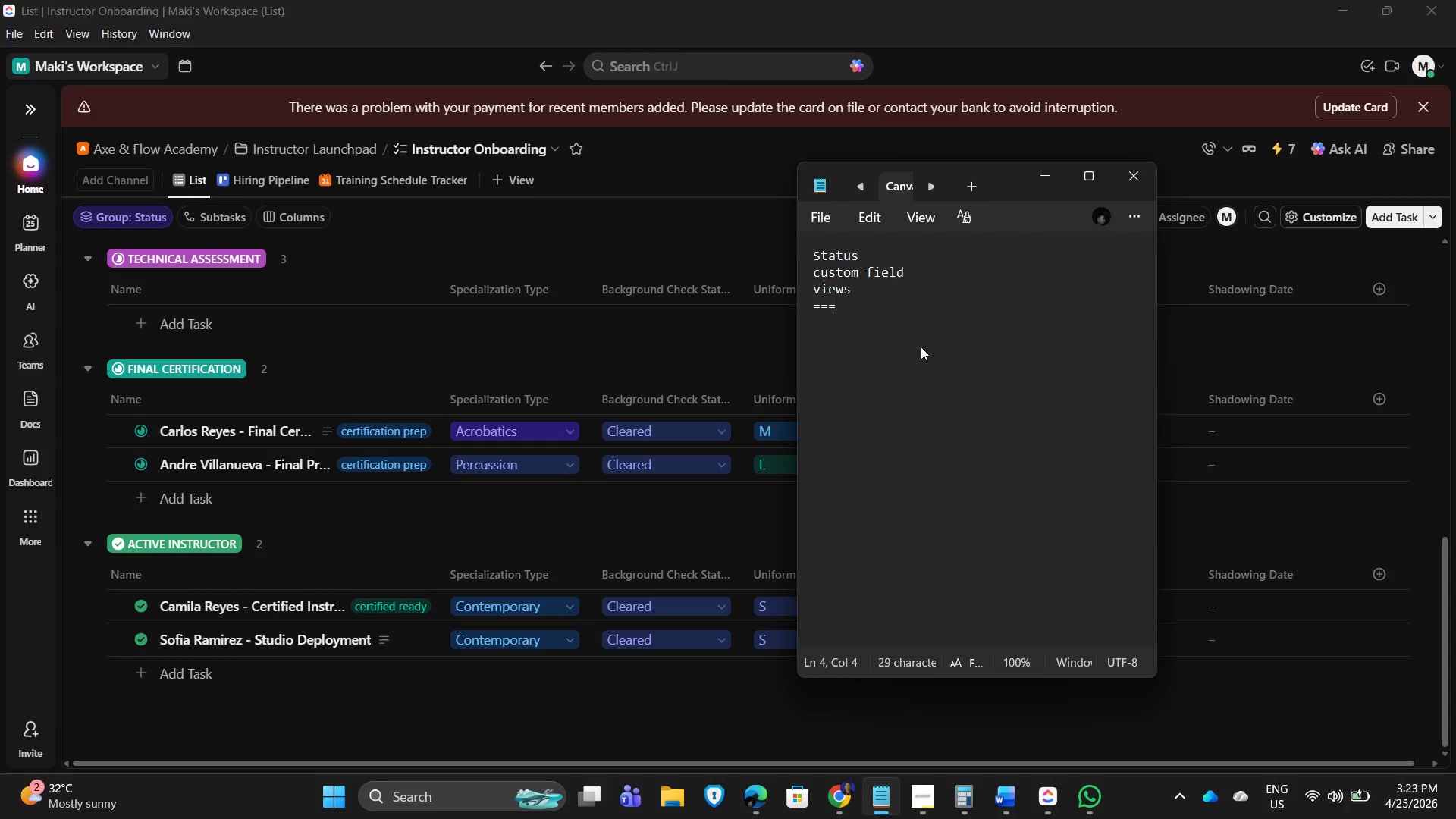 
key(Equal)
 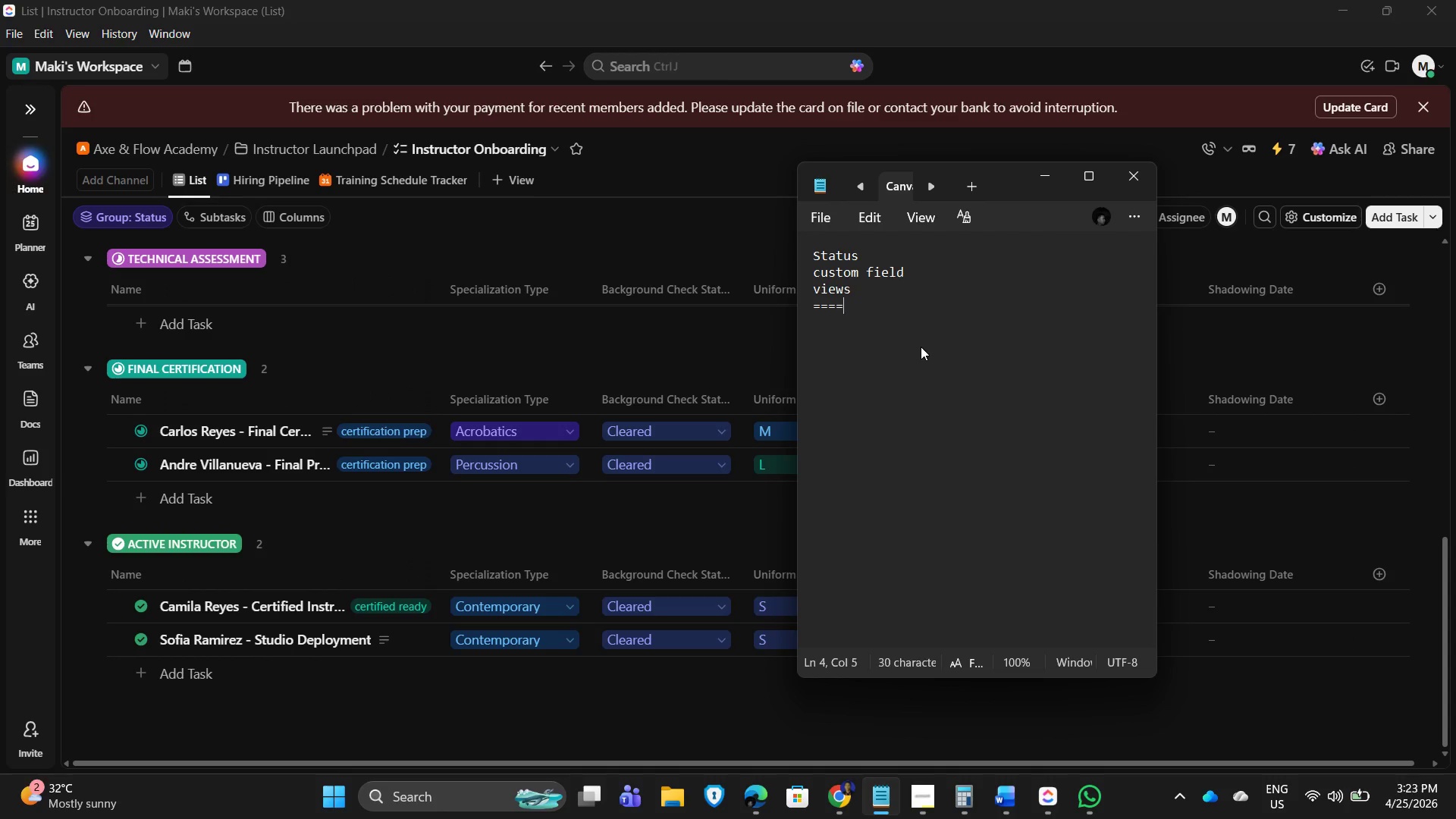 
key(Equal)
 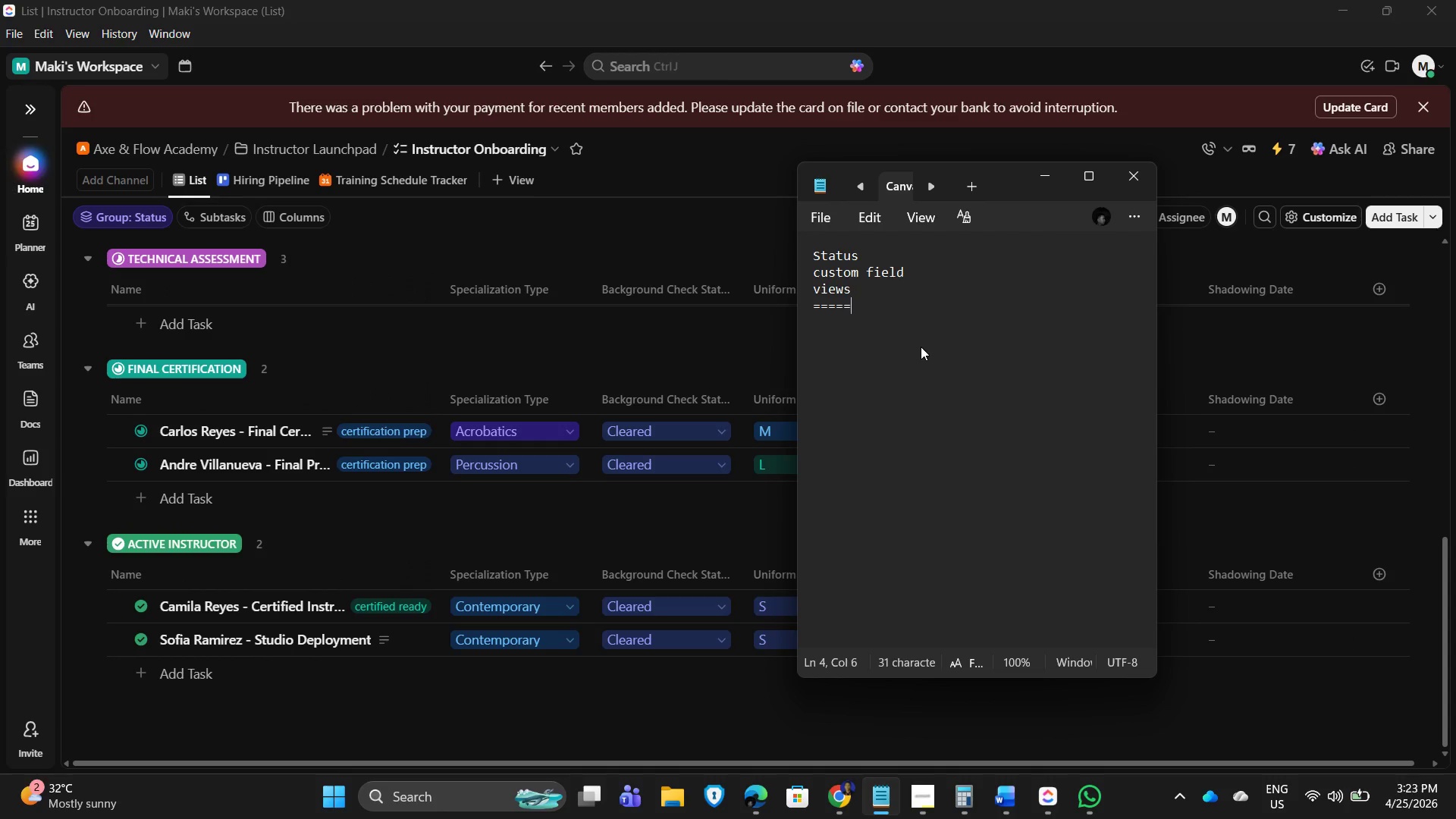 
key(Equal)
 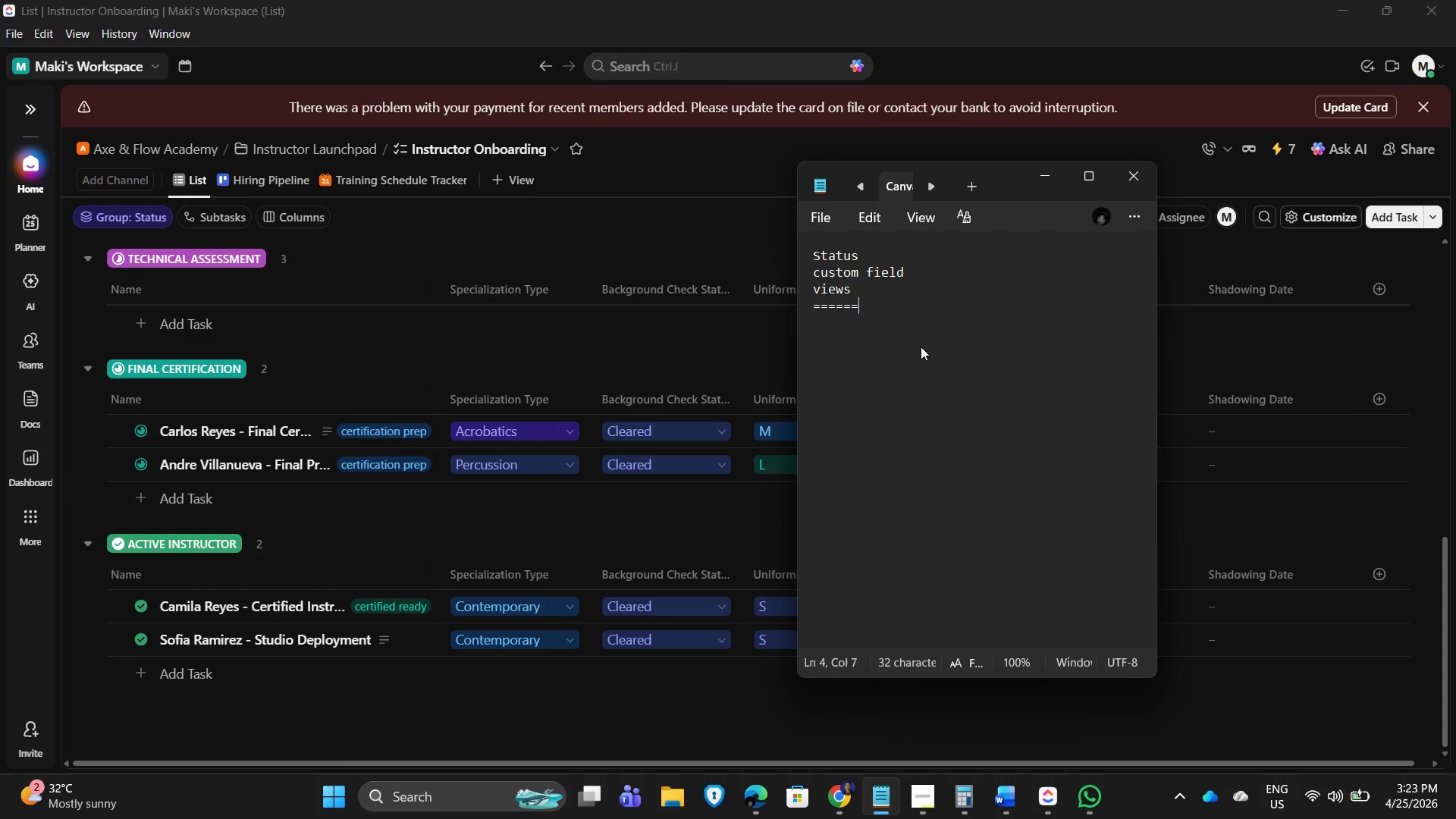 
key(Equal)
 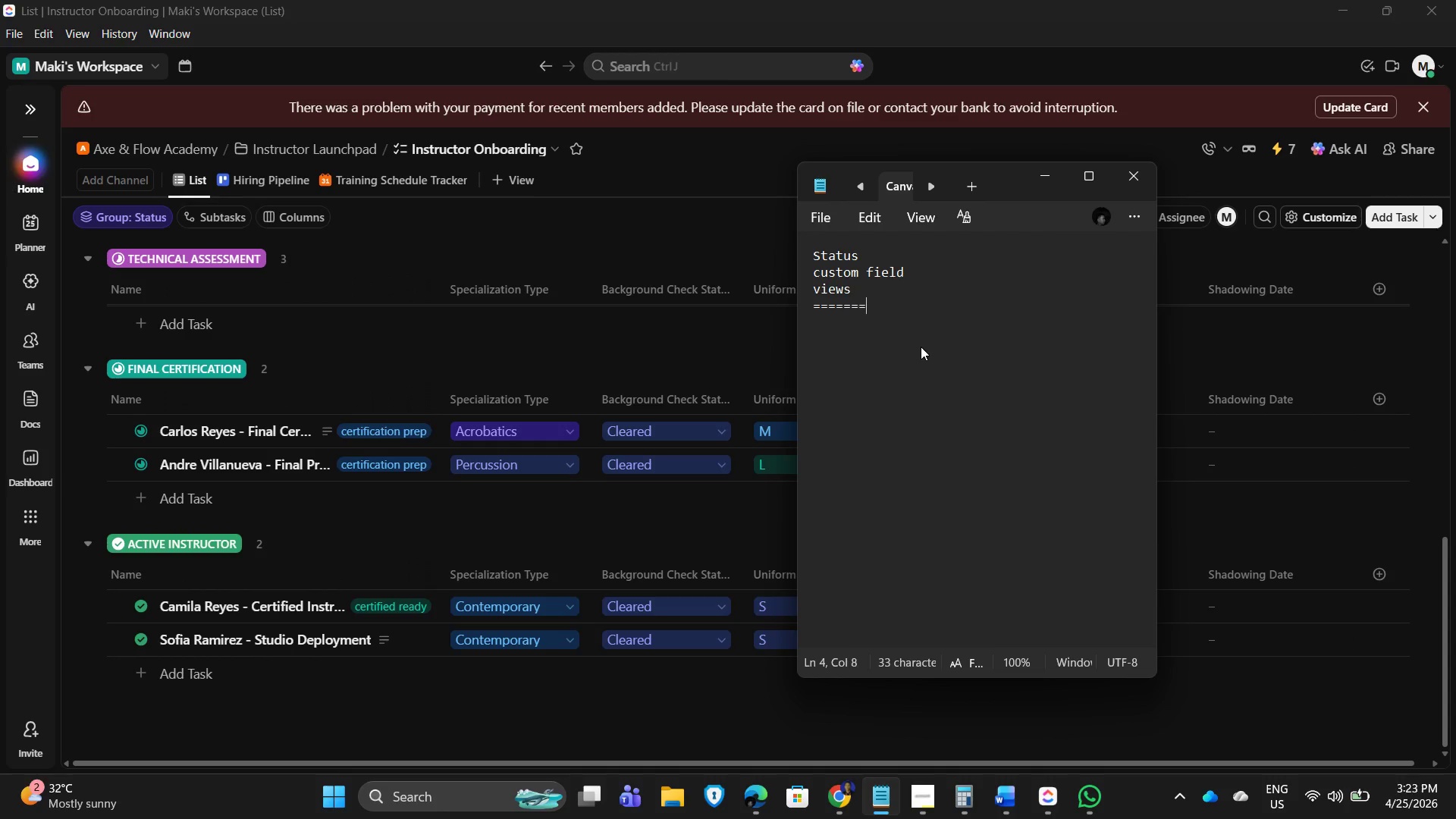 
key(Equal)
 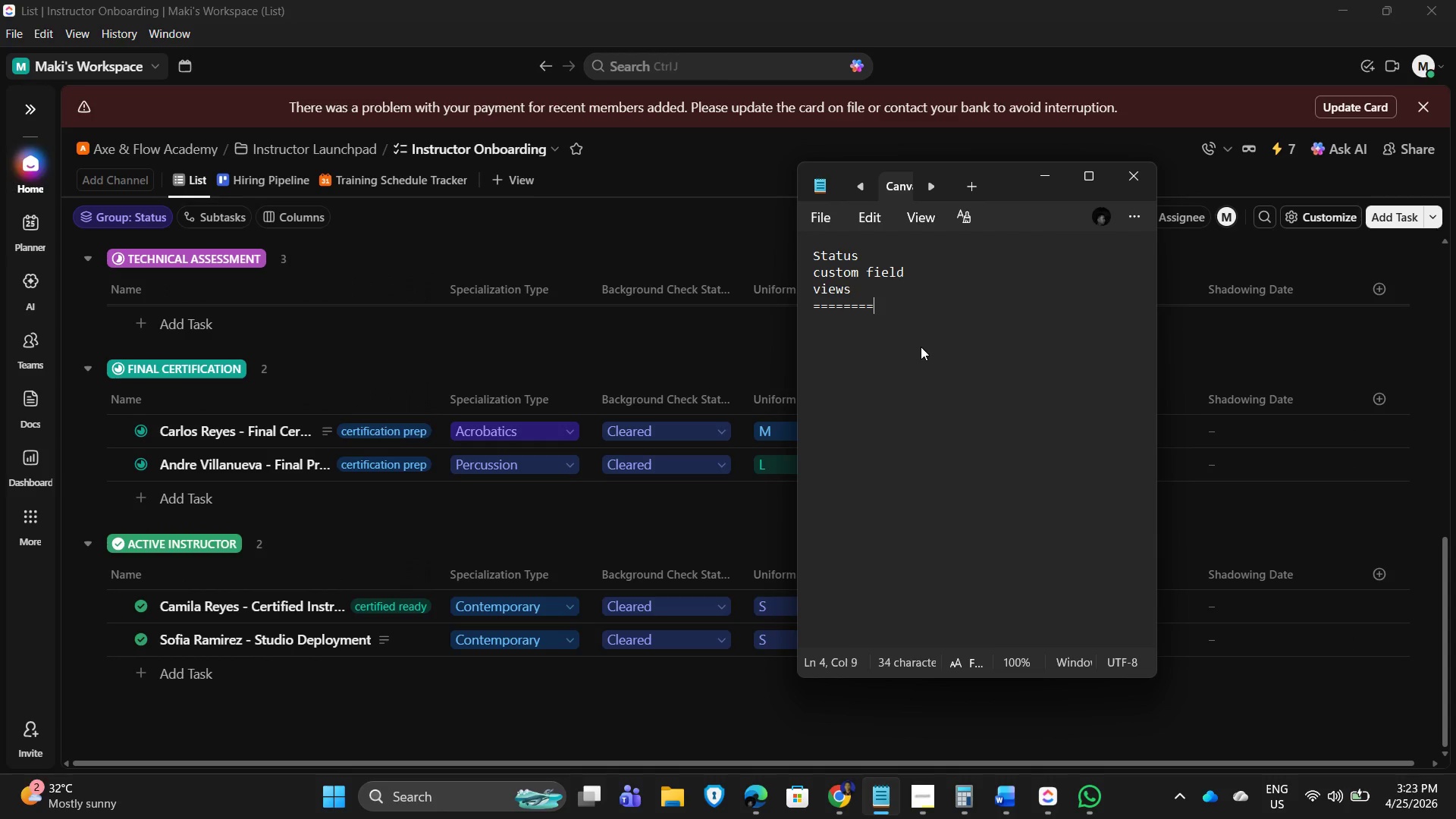 
key(Equal)
 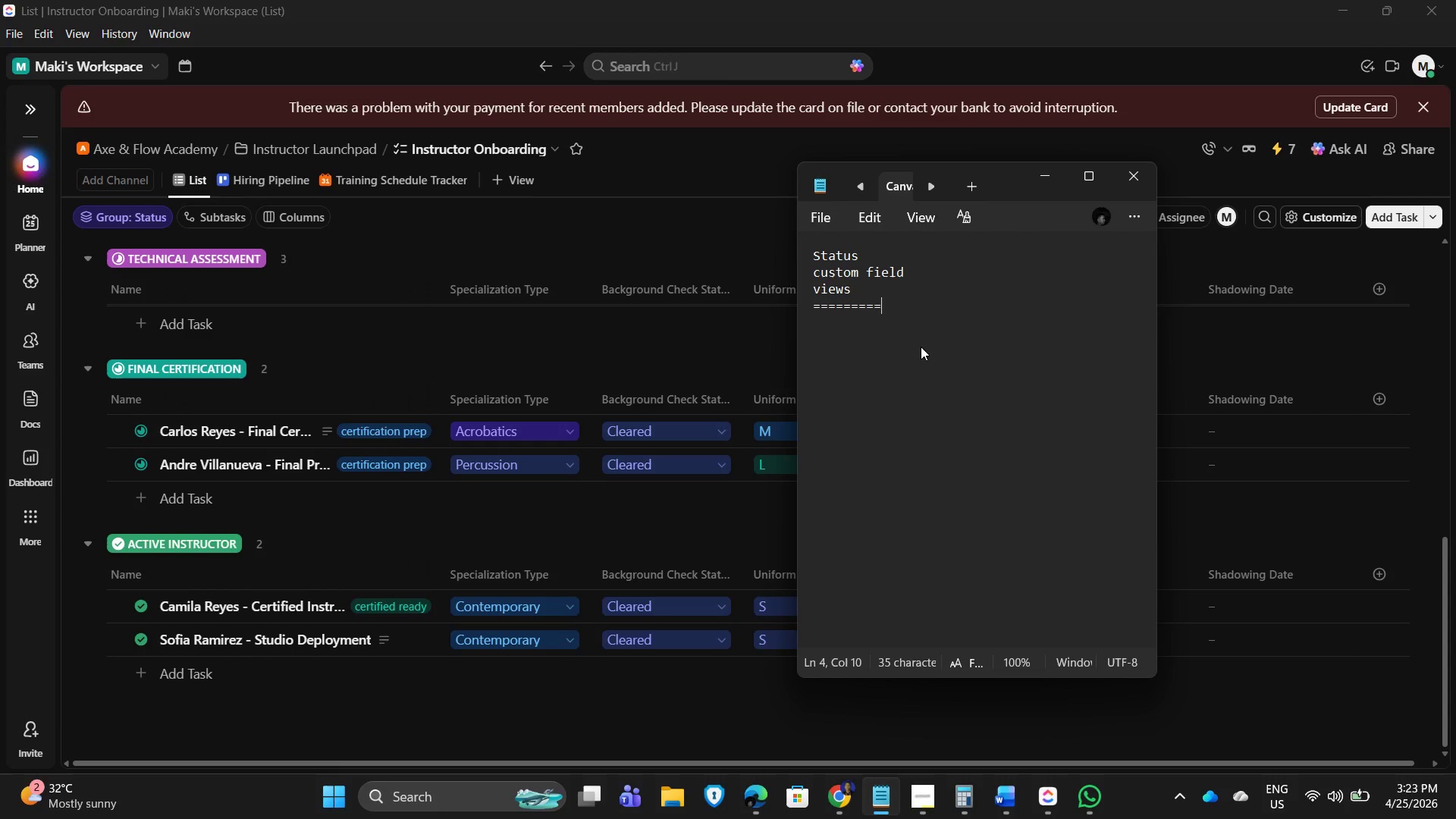 
key(Equal)
 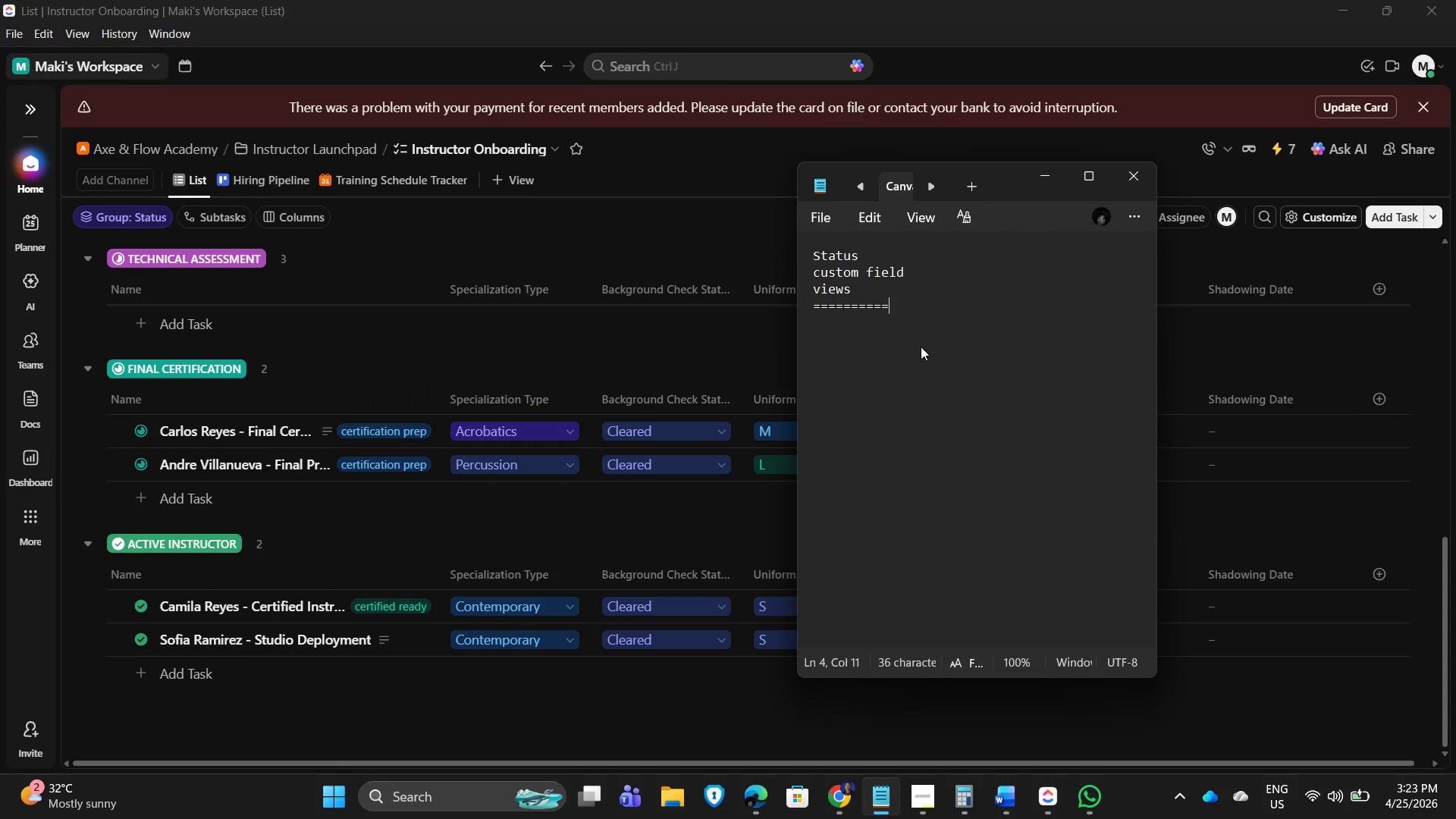 
key(Equal)
 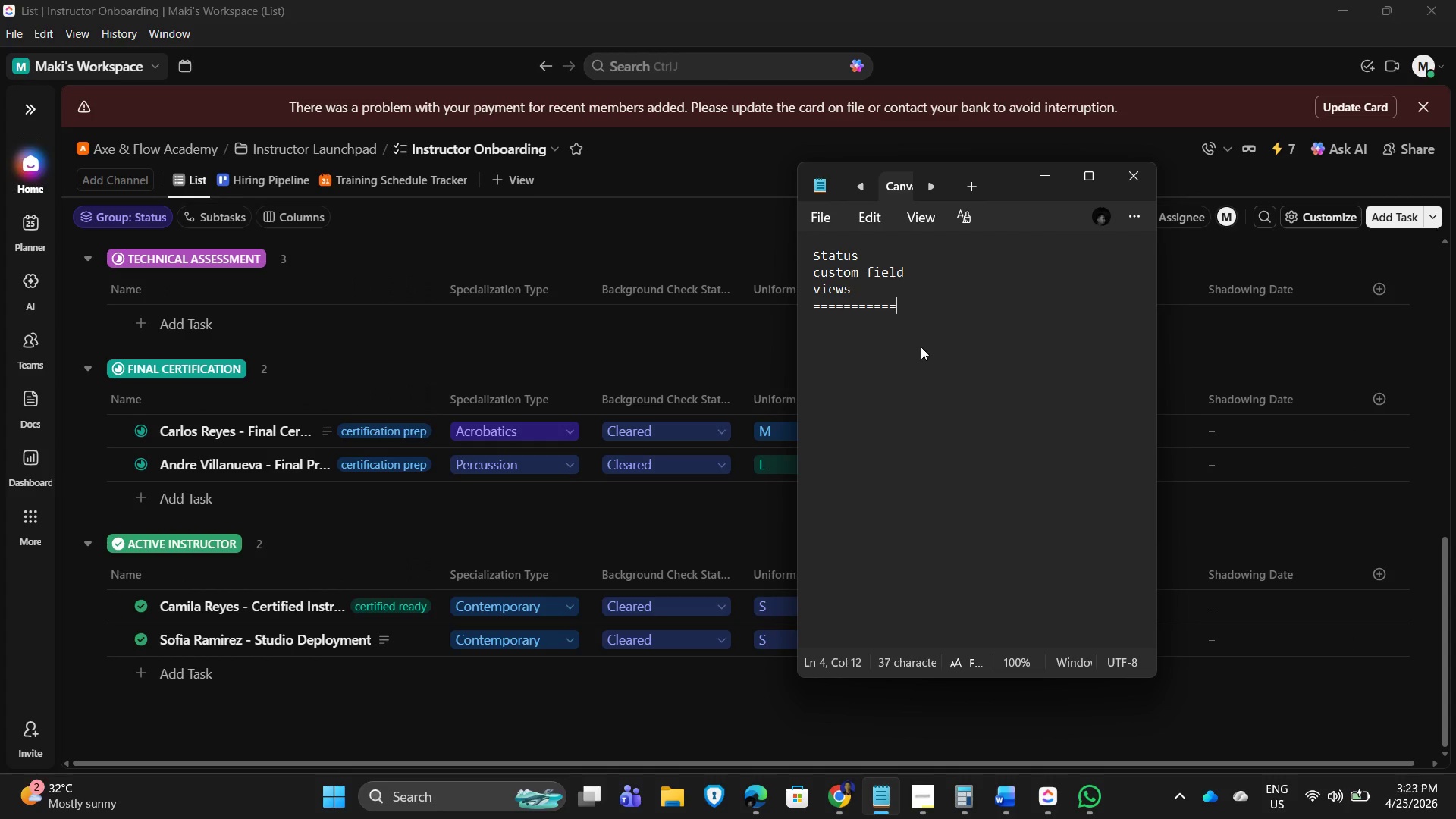 
key(Equal)
 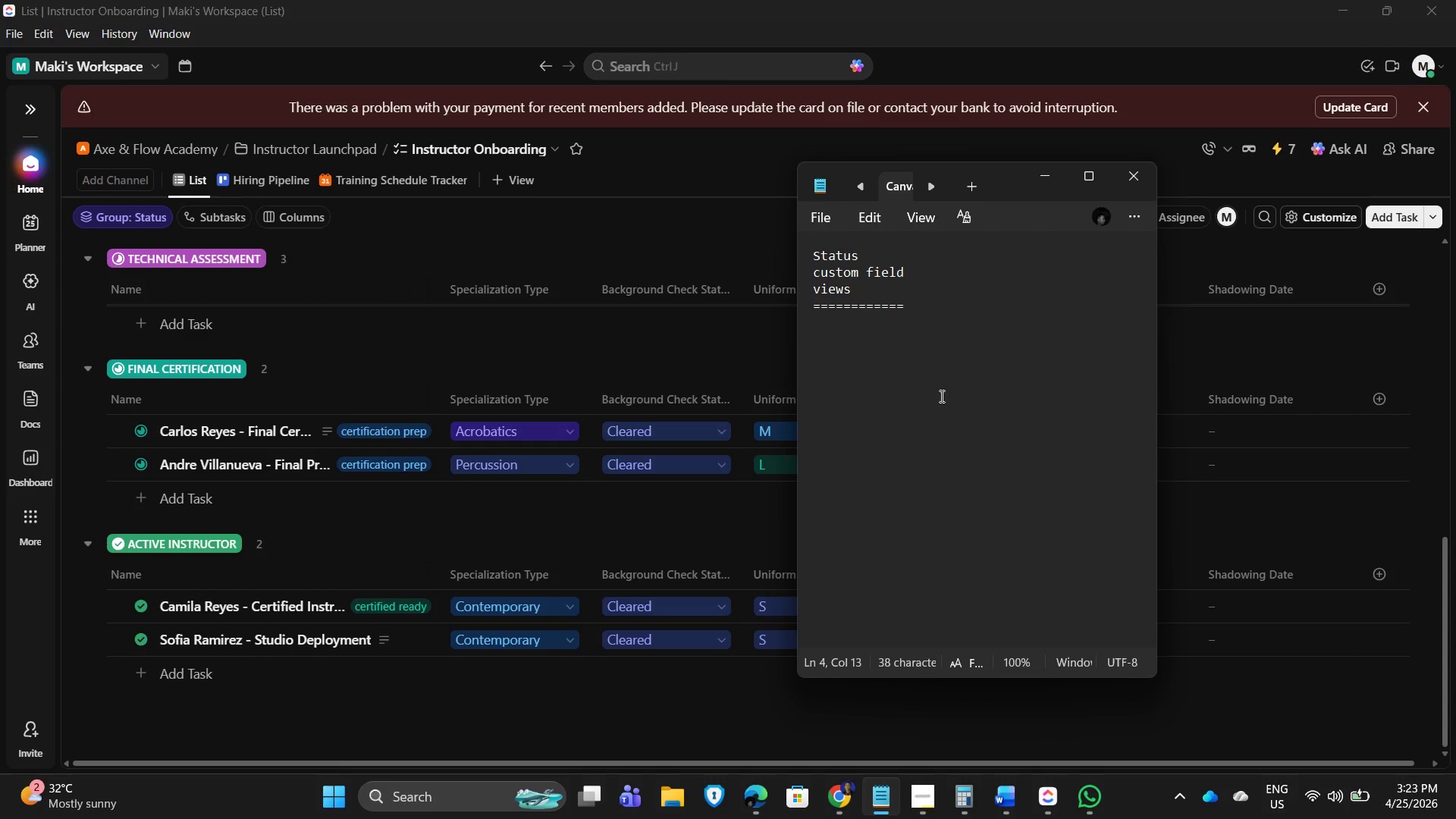 
left_click([940, 403])
 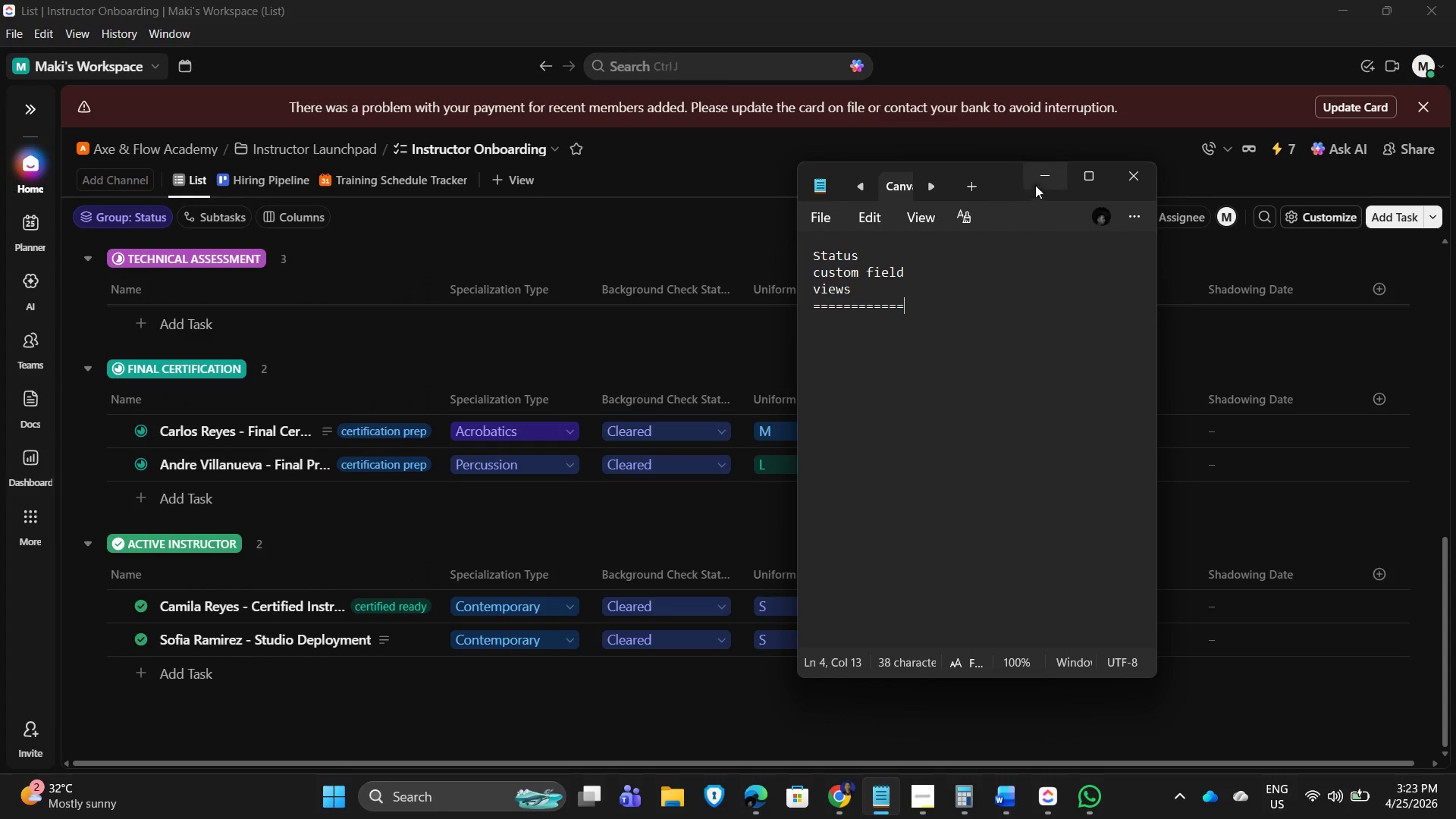 
left_click([1018, 184])
 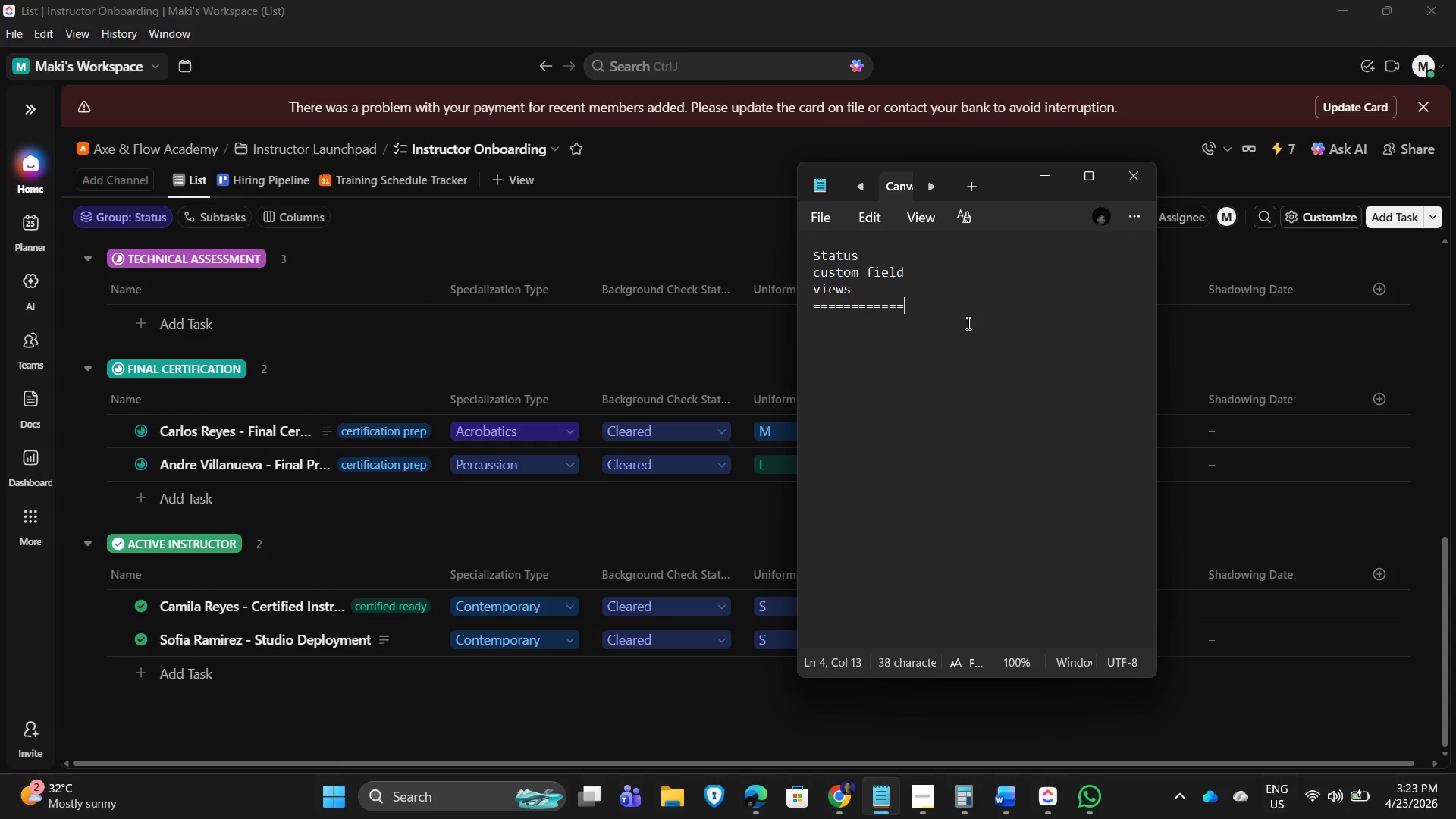 
key(Enter)
 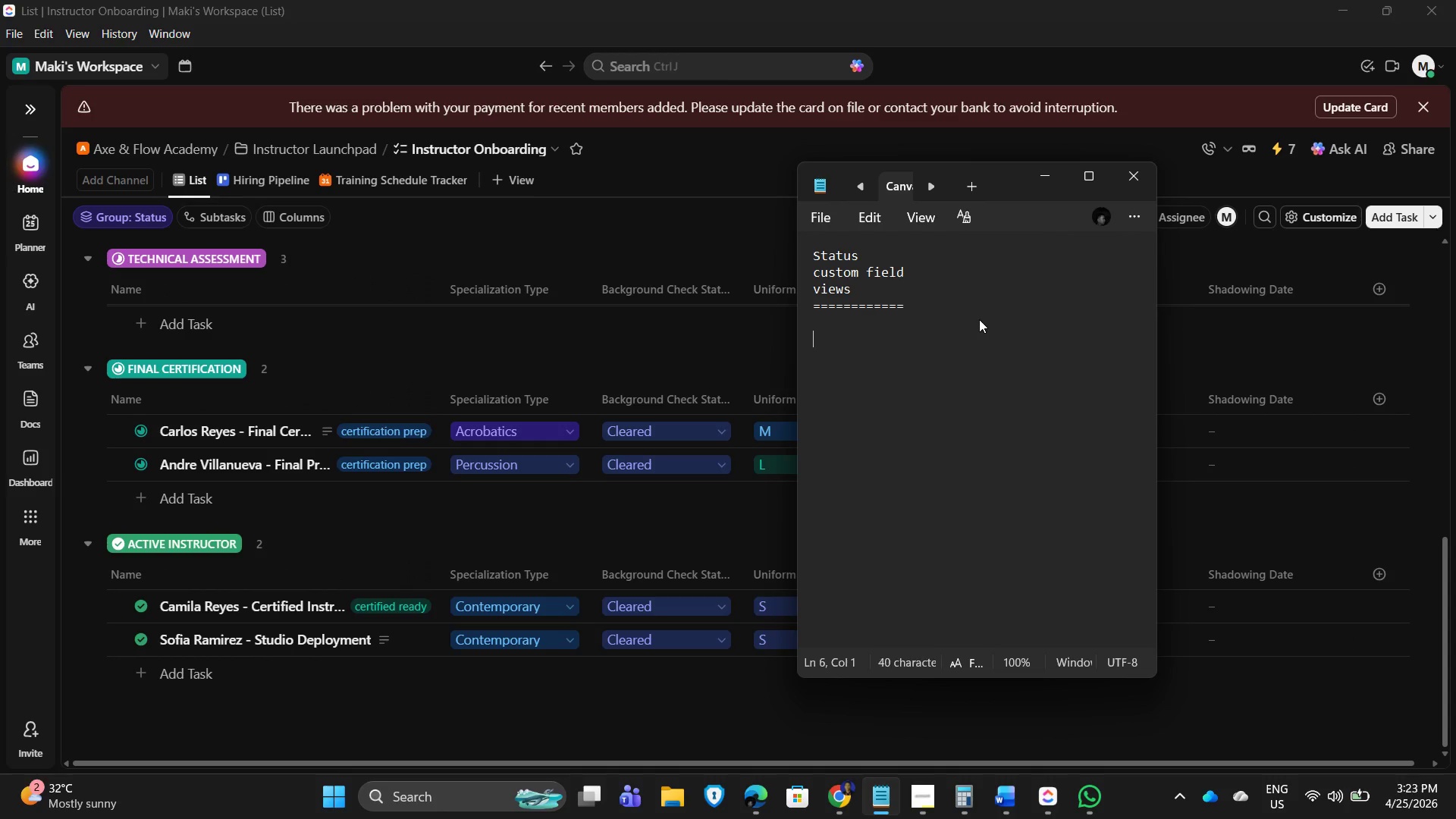 
key(Enter)
 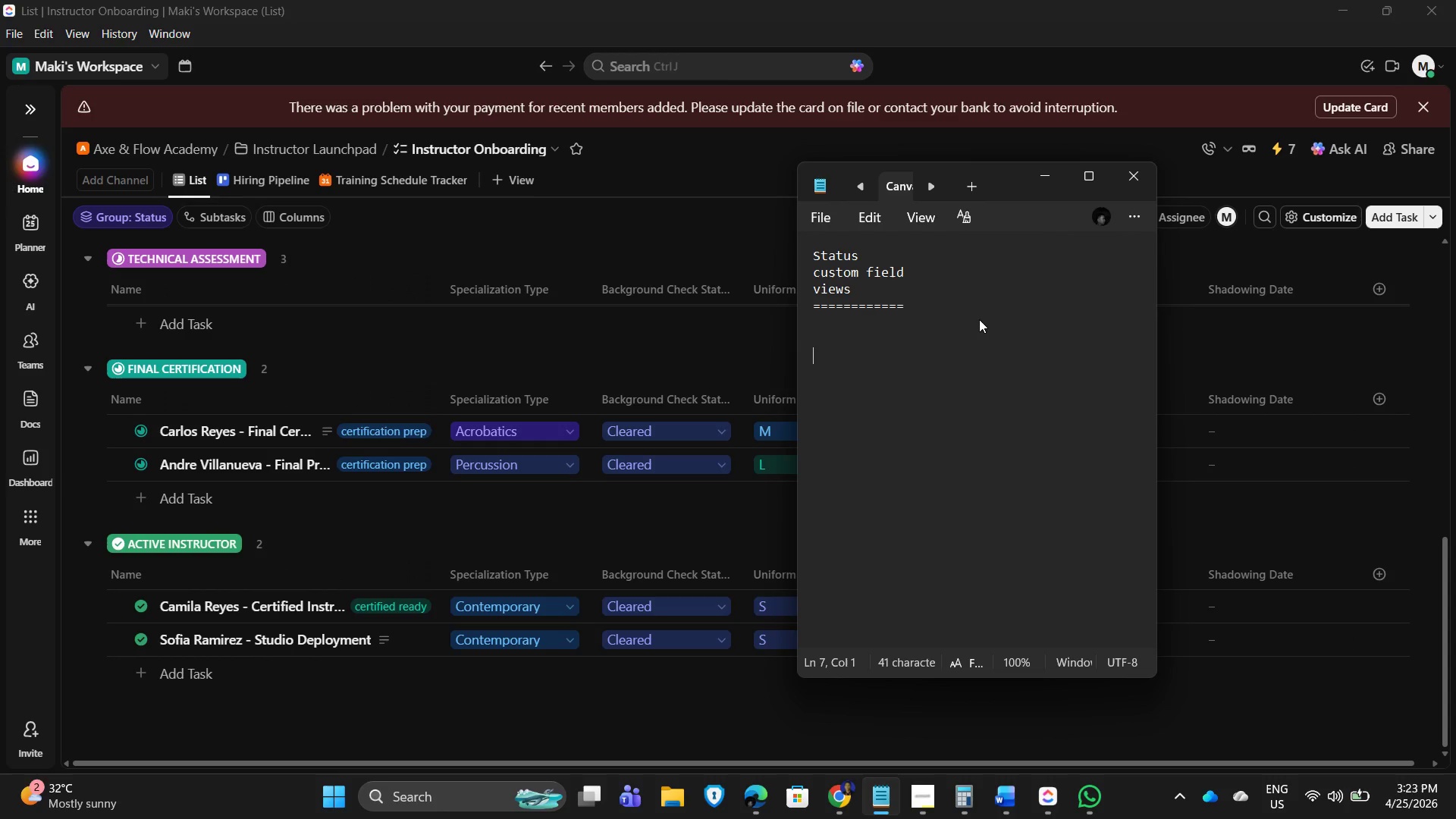 
key(Enter)
 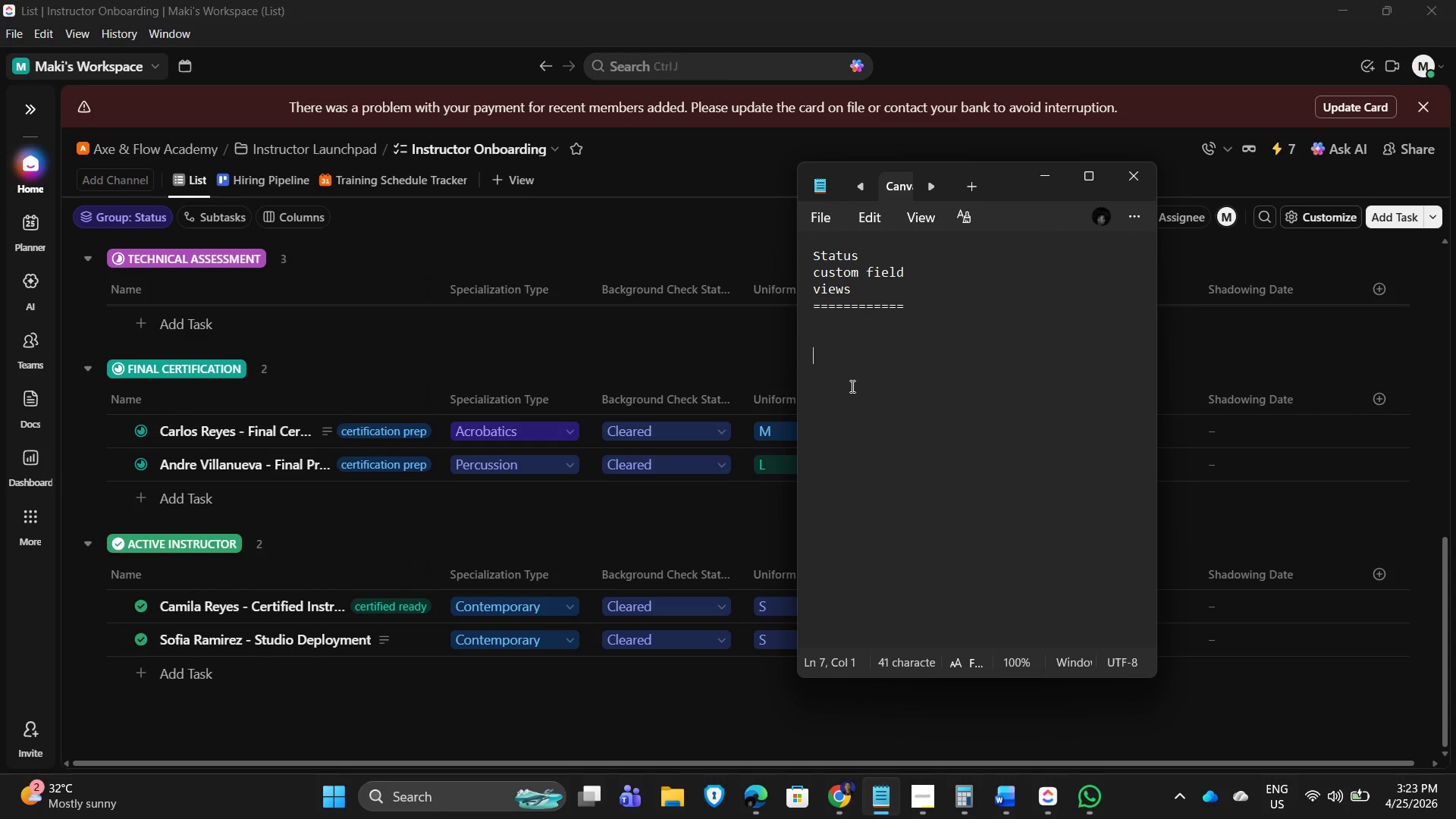 
double_click([836, 352])
 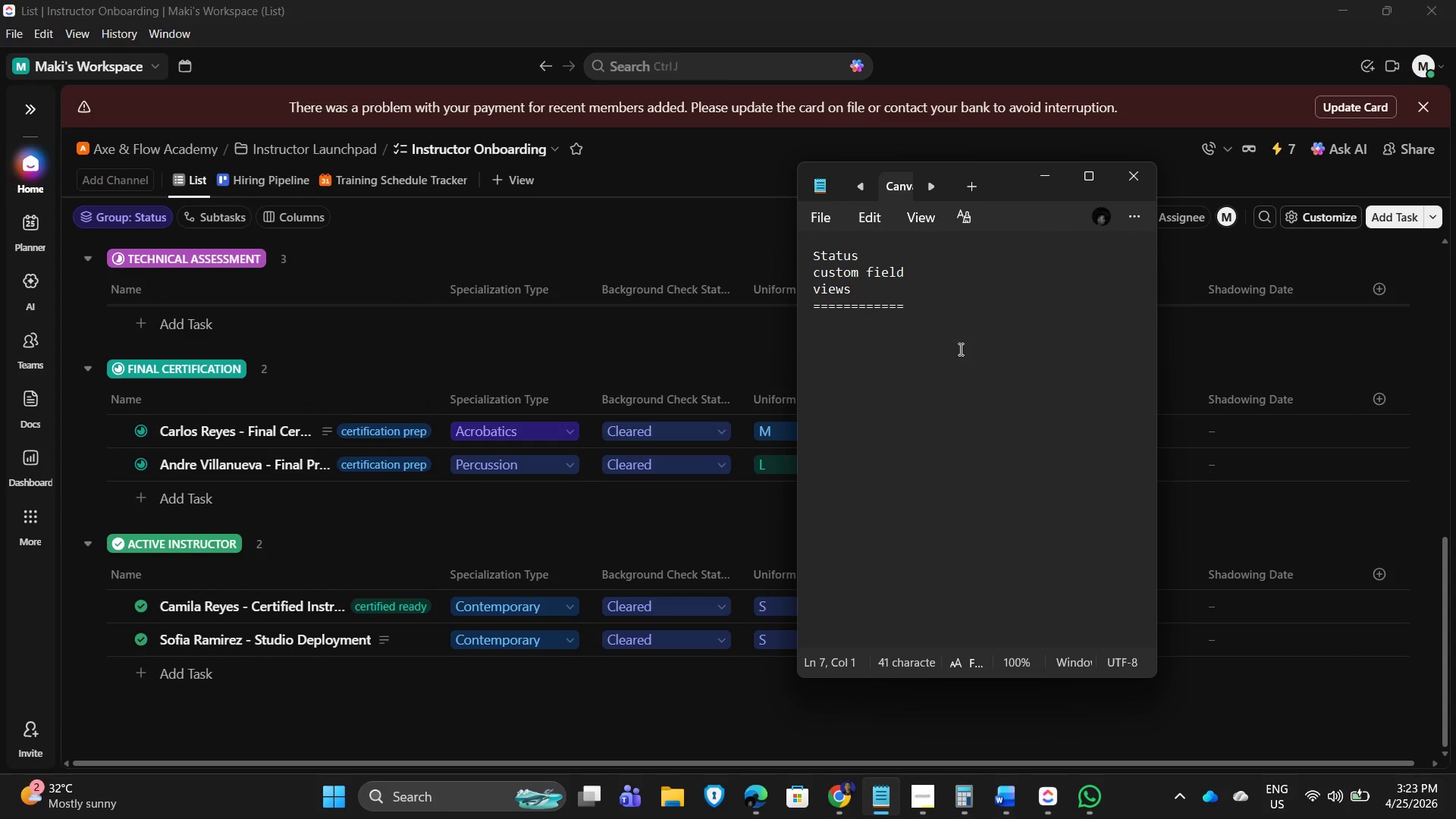 
key(Backspace)
 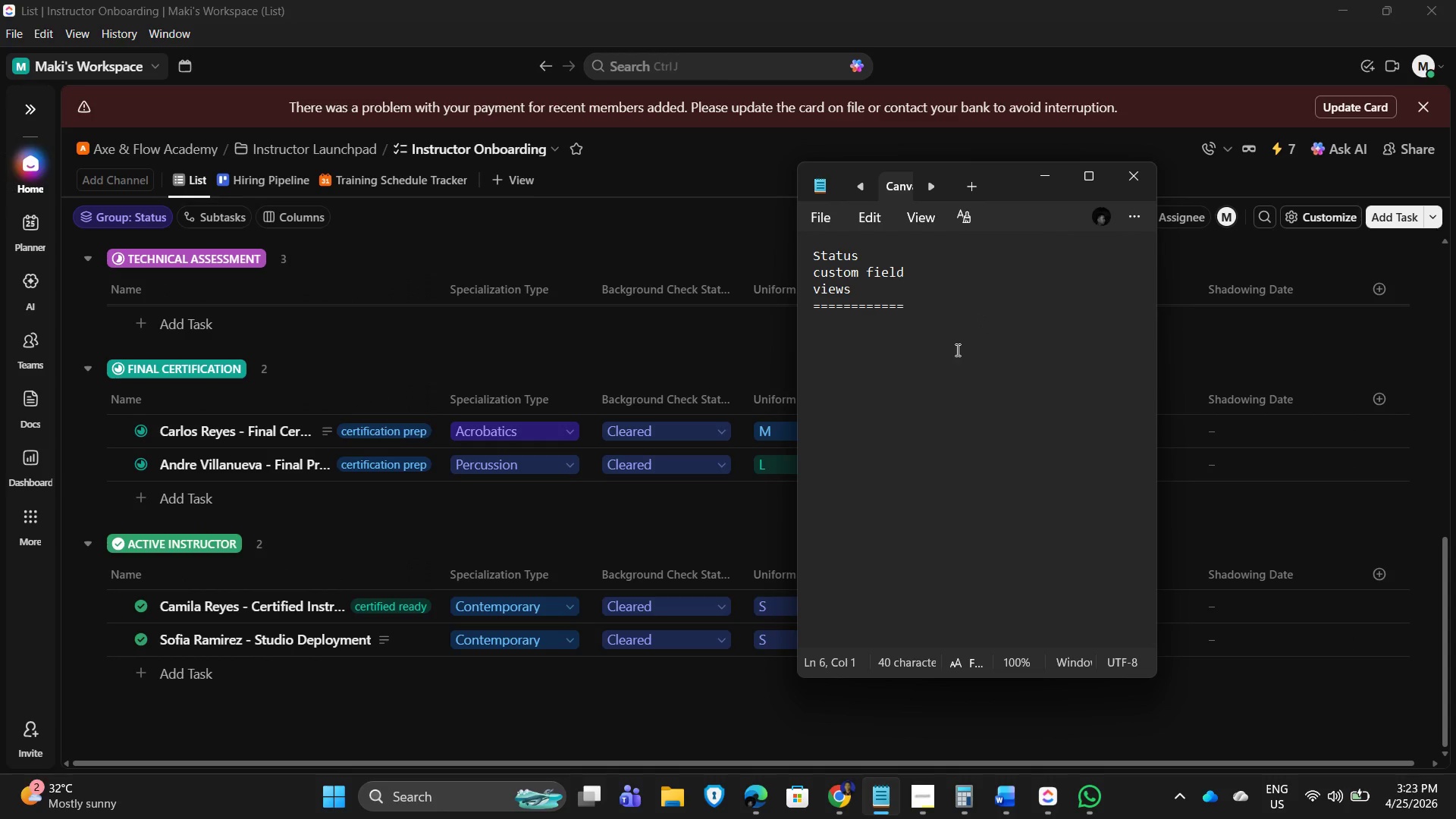 
left_click([945, 344])
 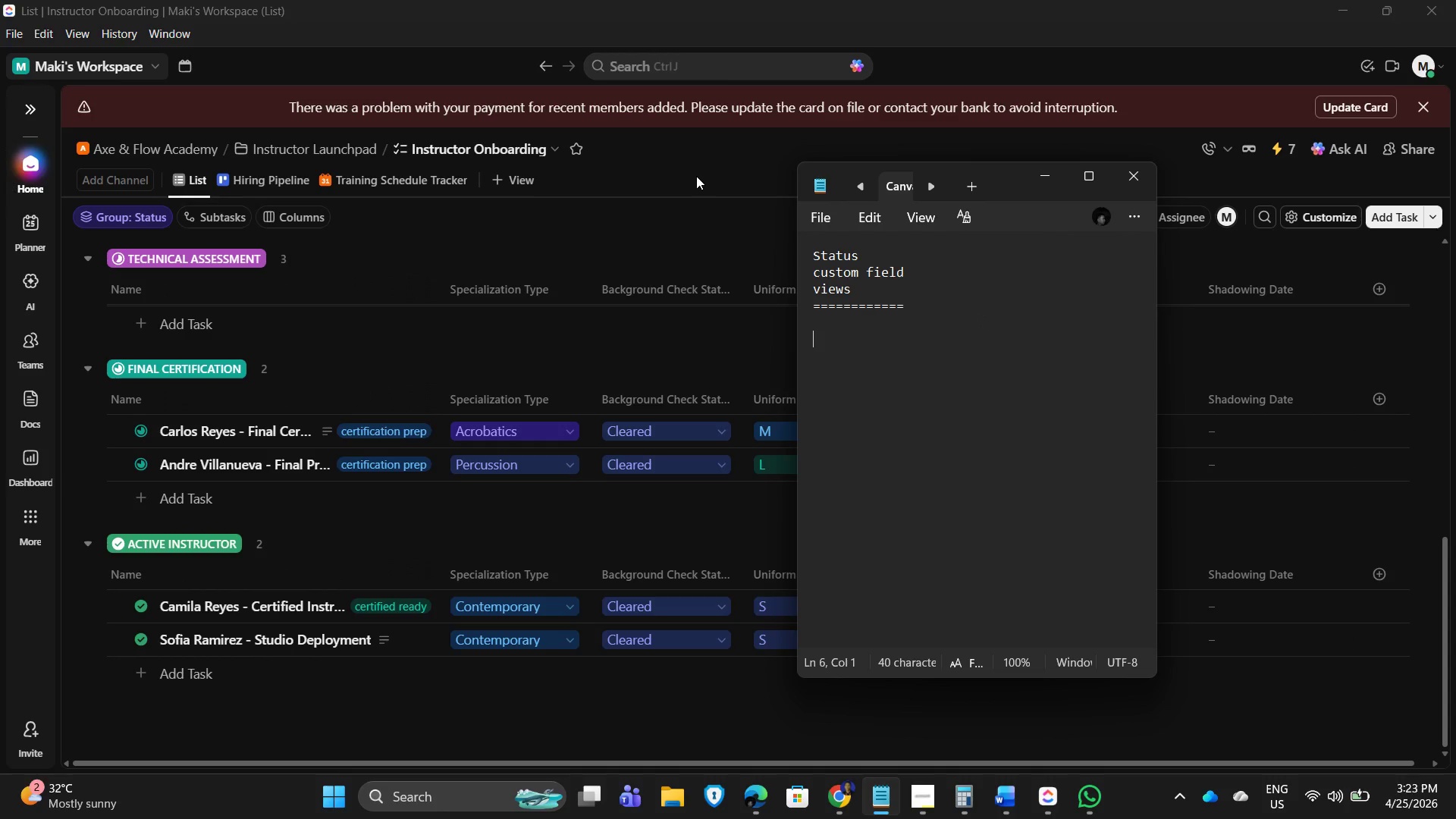 
wait(6.05)
 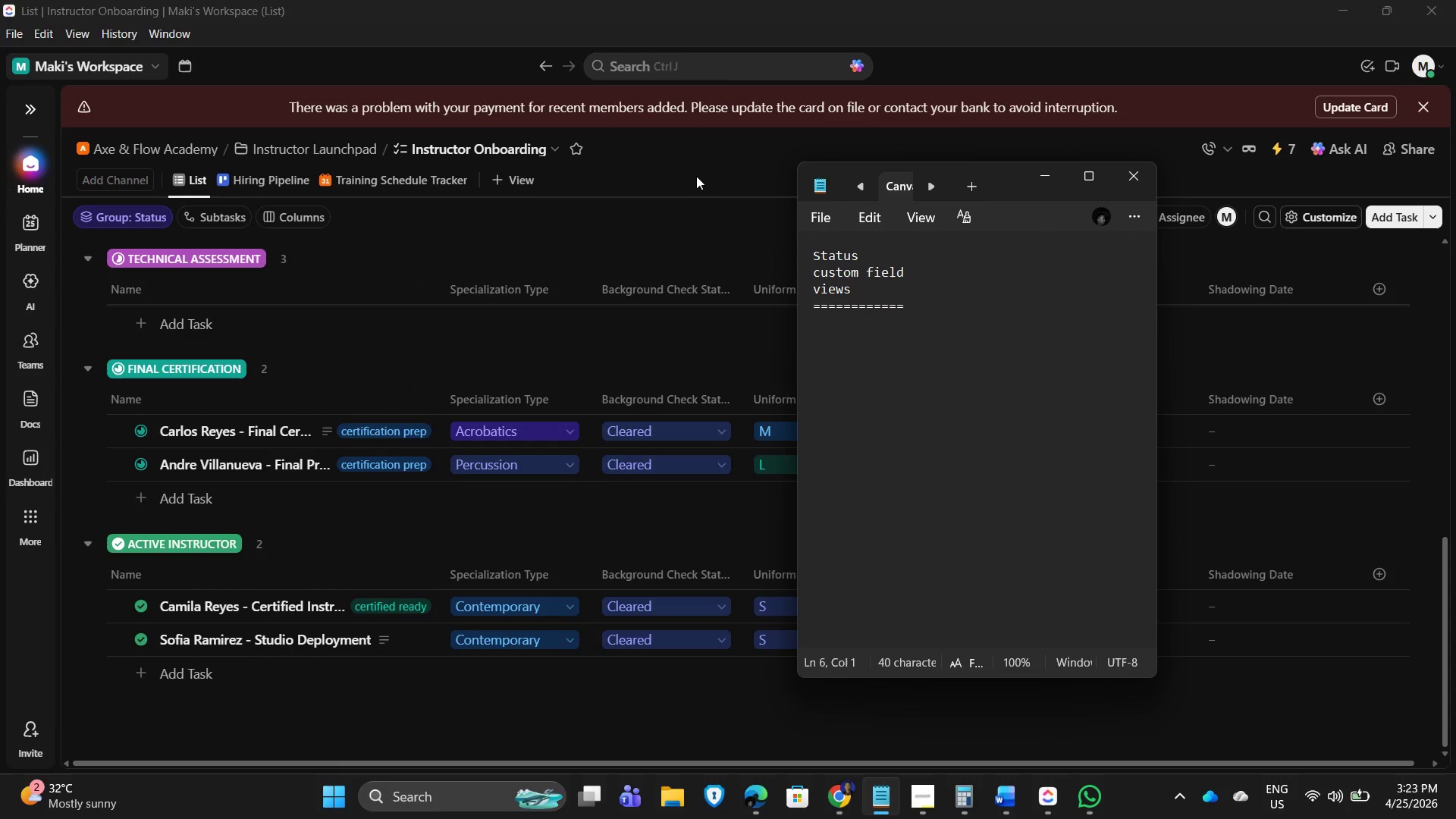 
left_click_drag(start_coordinate=[696, 176], to_coordinate=[696, 182])
 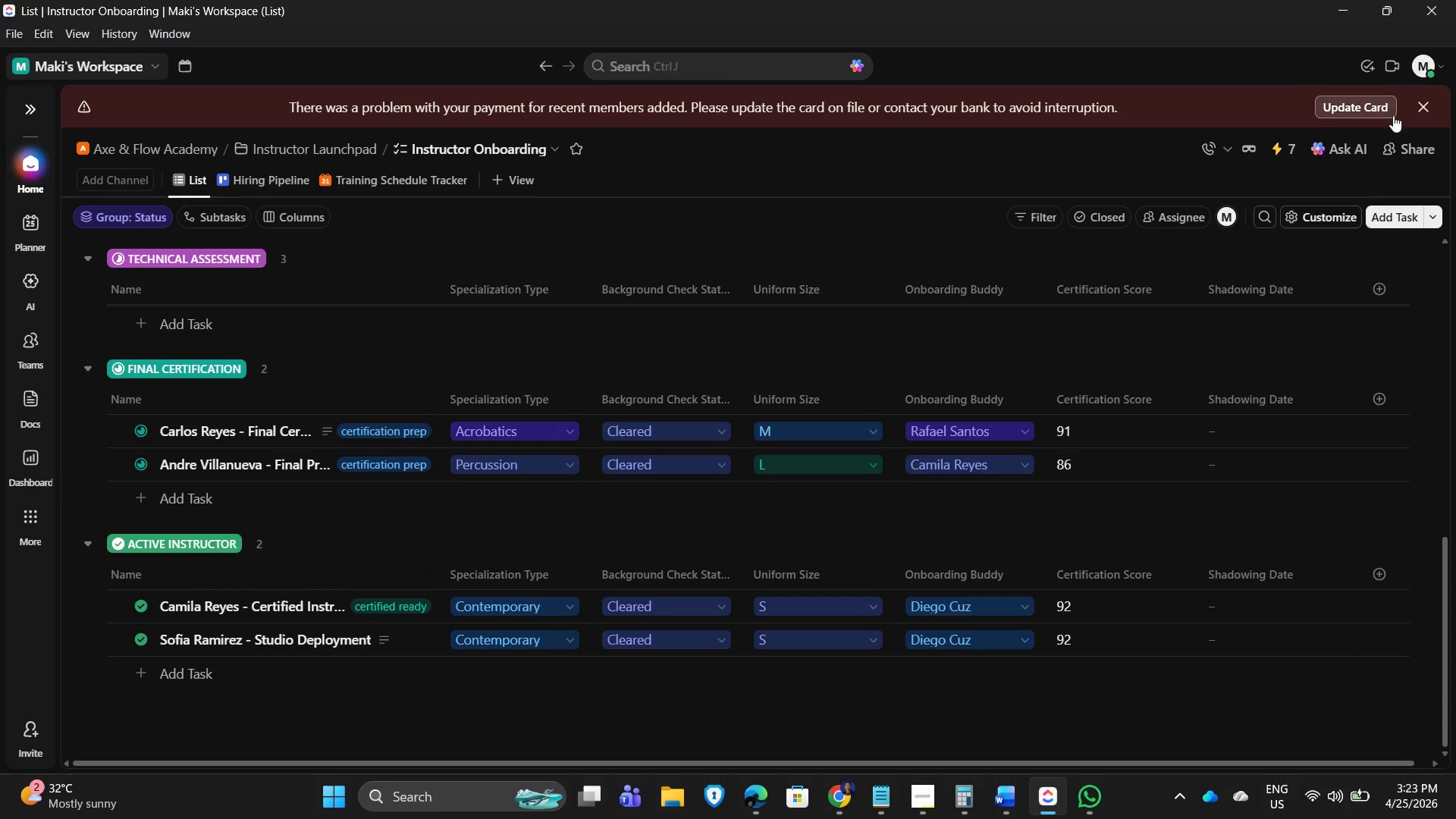 
left_click([1398, 66])
 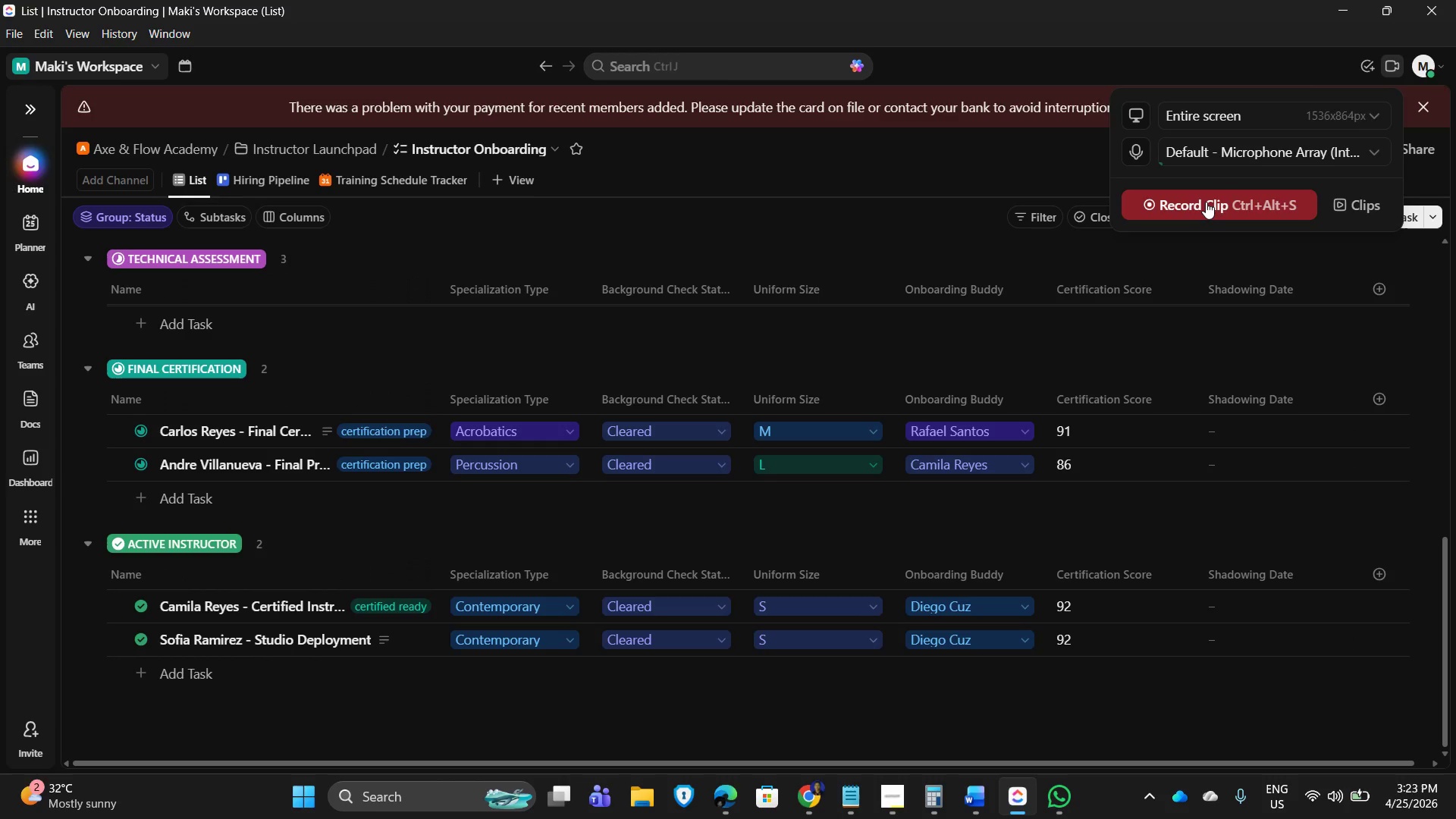 
left_click([1206, 201])
 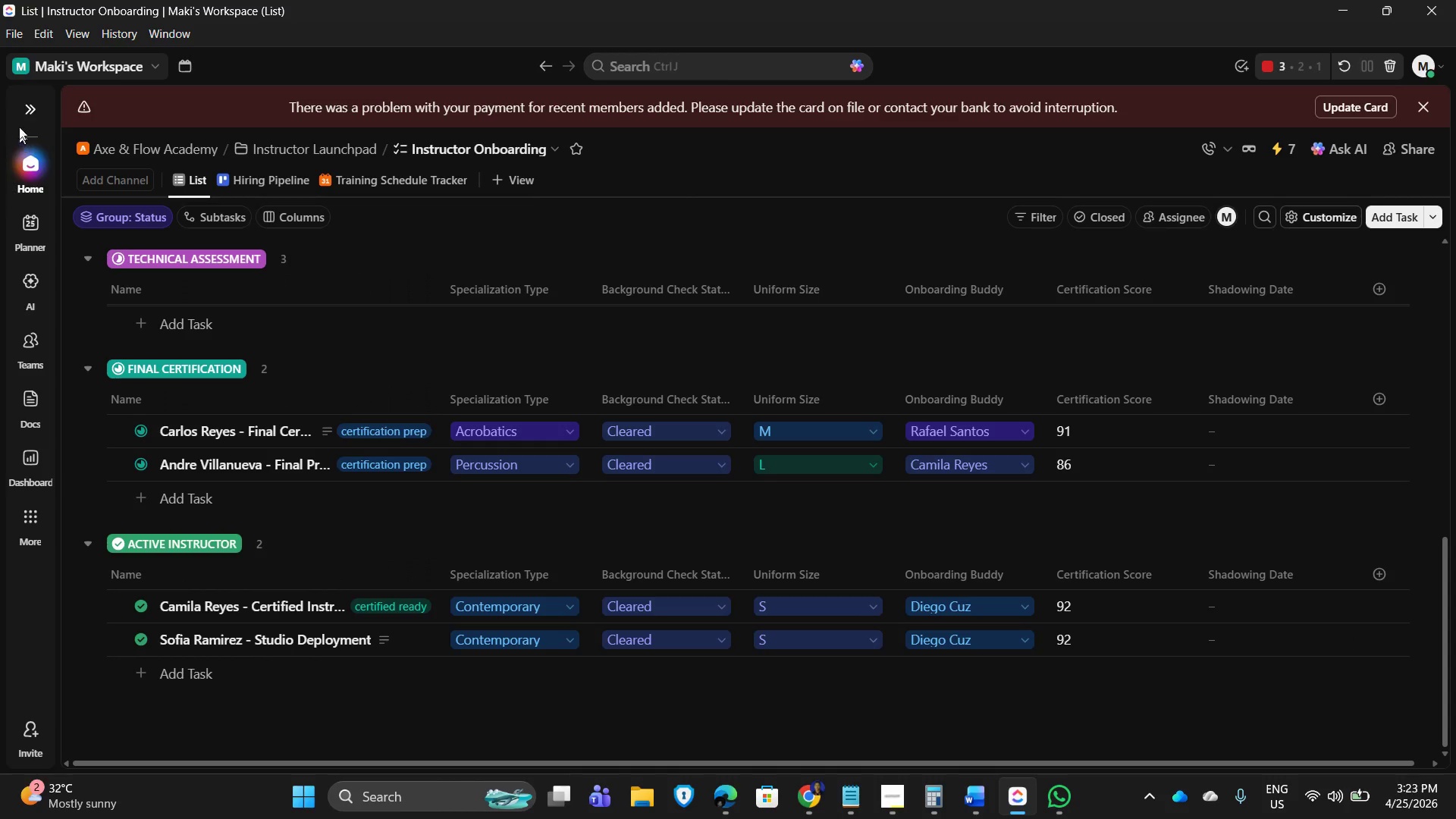 
left_click([27, 108])
 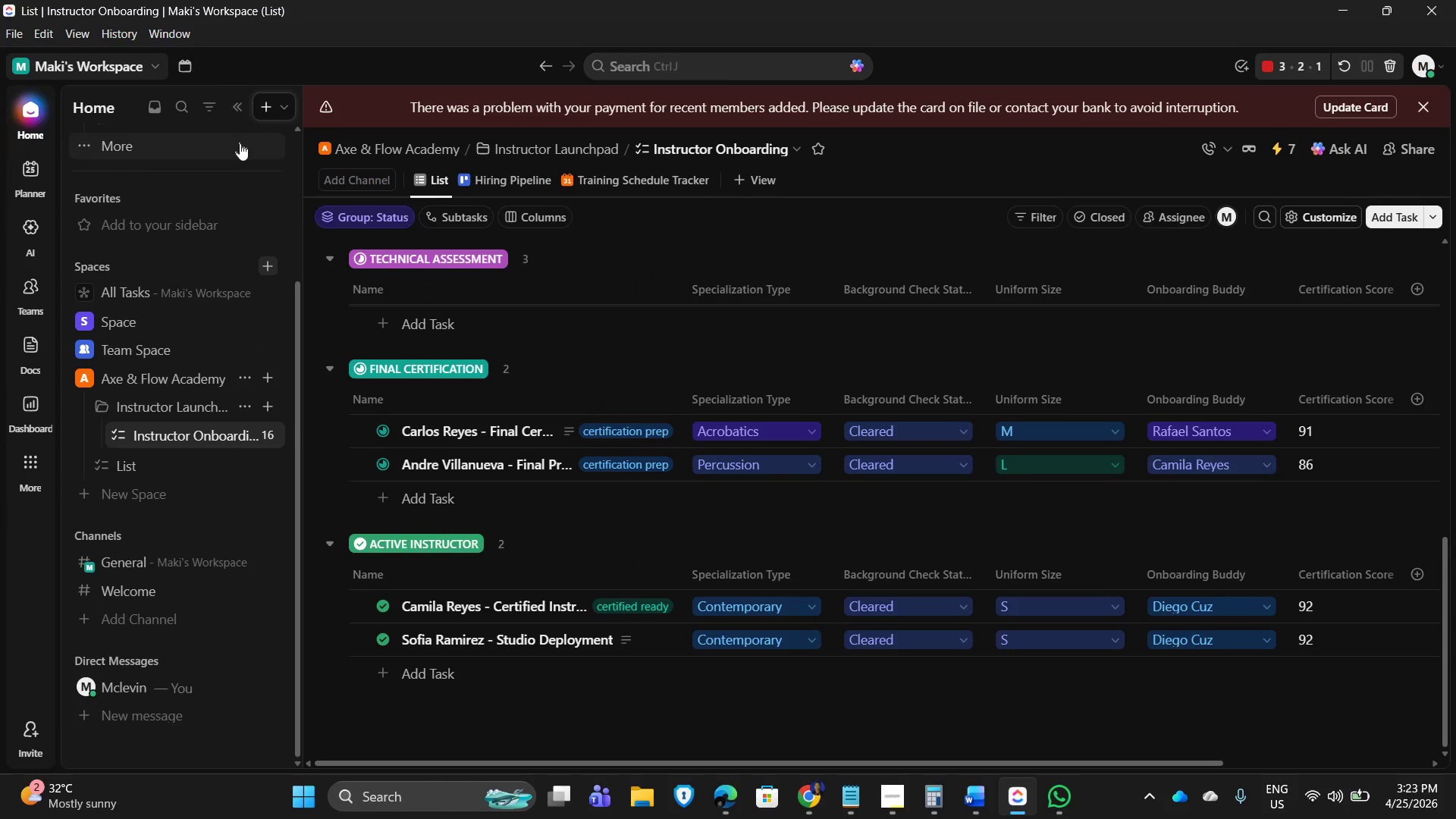 
left_click([236, 108])
 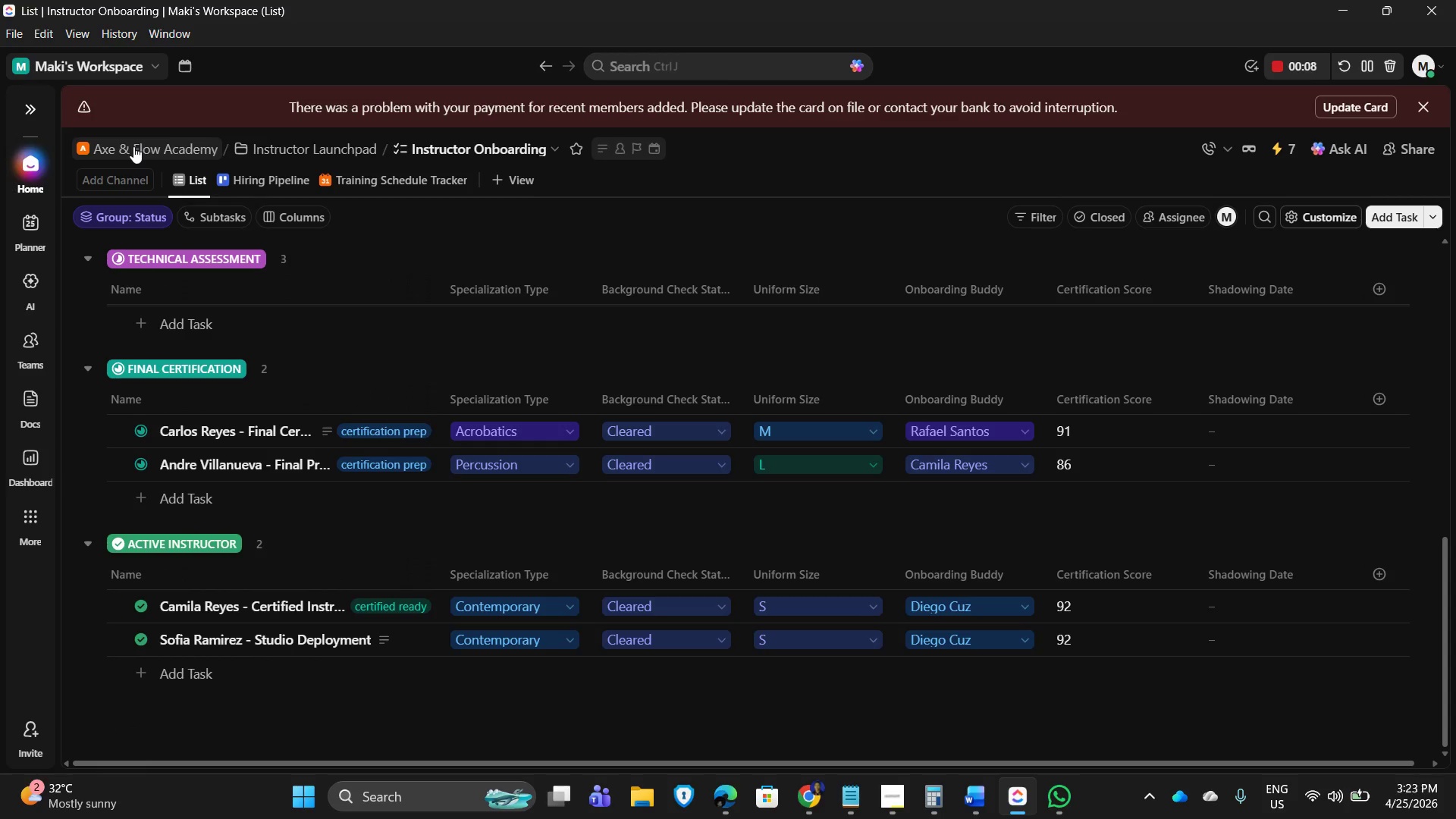 
wait(12.52)
 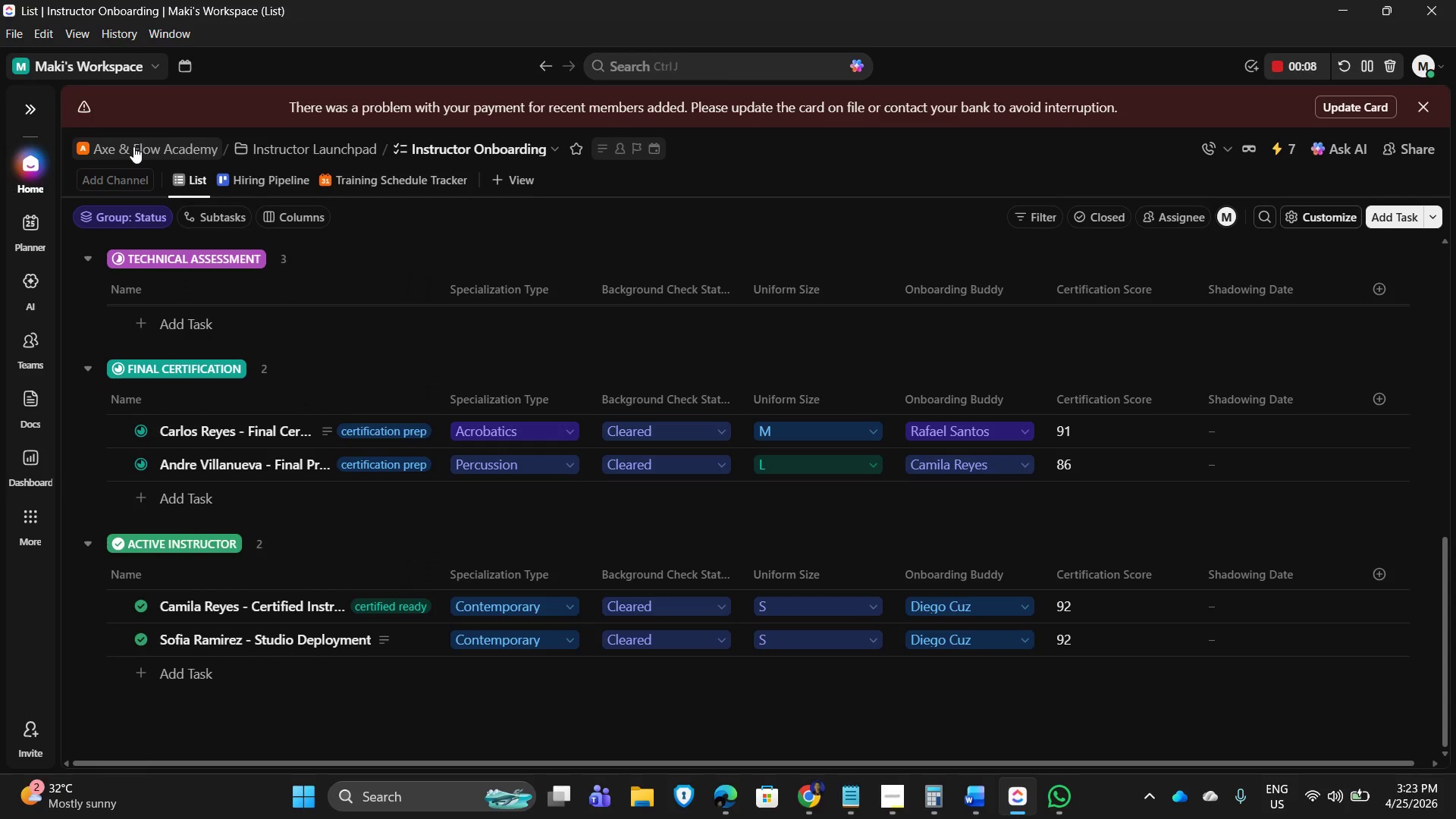 
left_click([324, 146])
 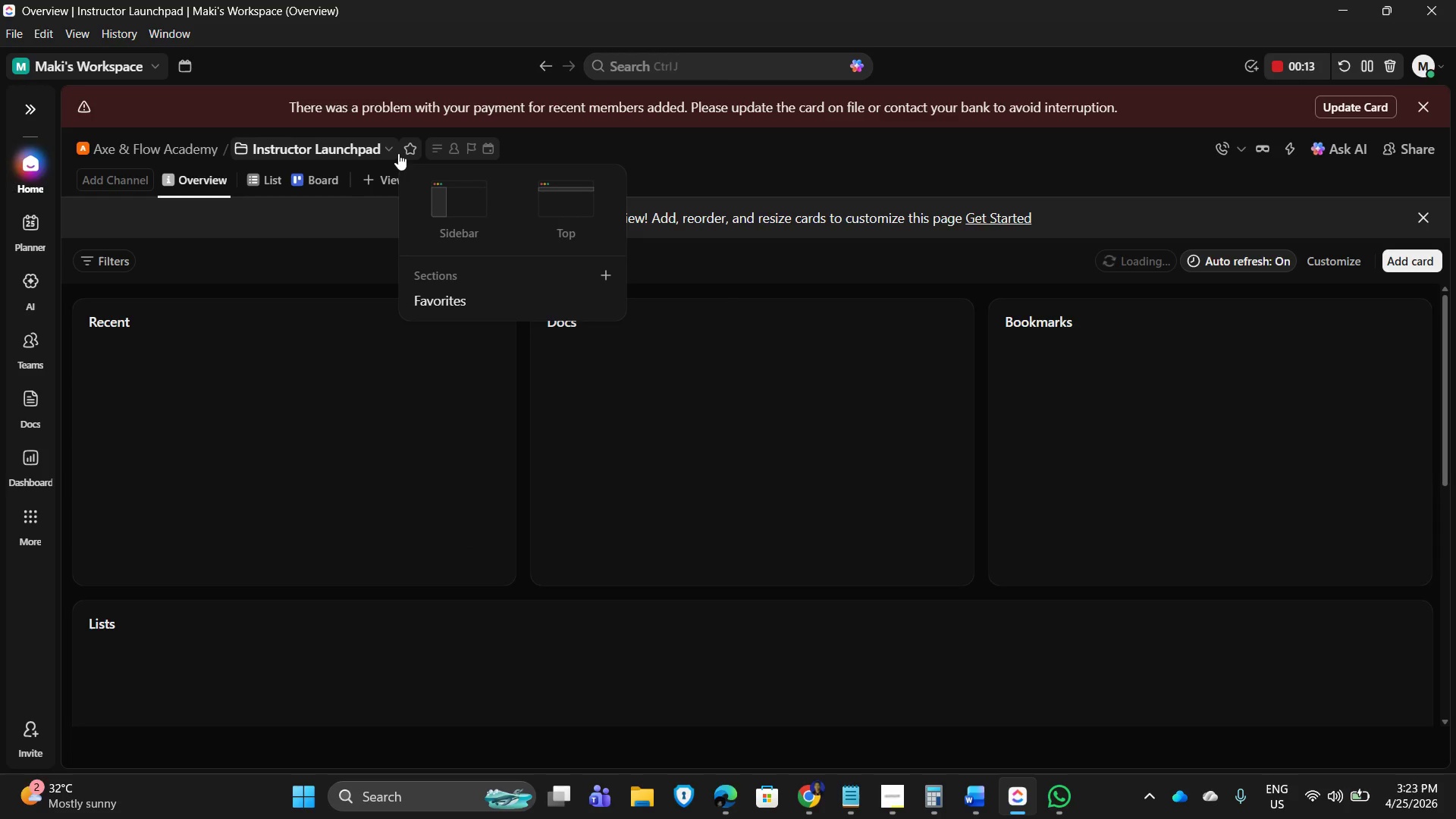 
left_click([385, 147])
 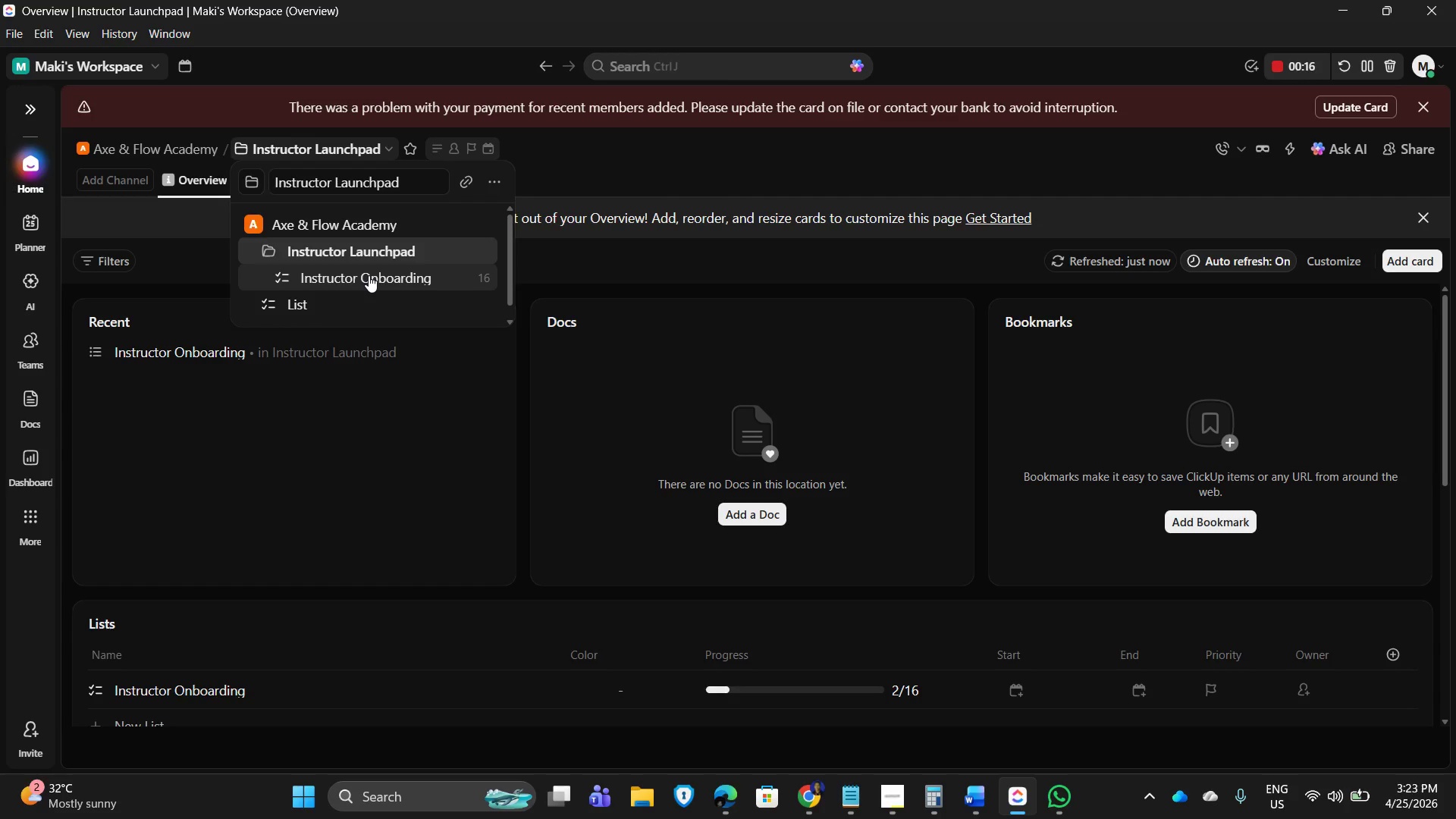 
left_click([369, 275])
 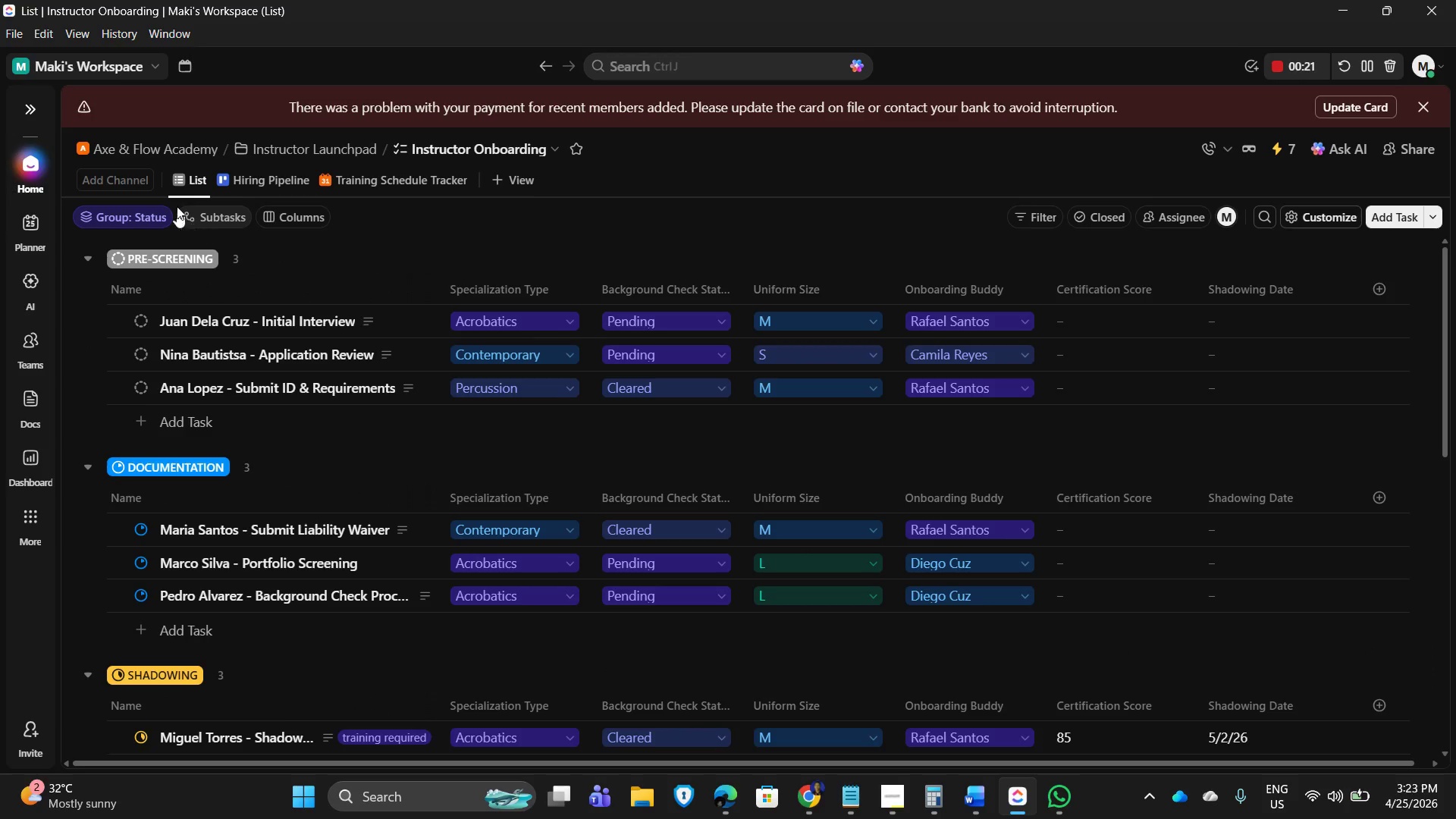 
wait(5.95)
 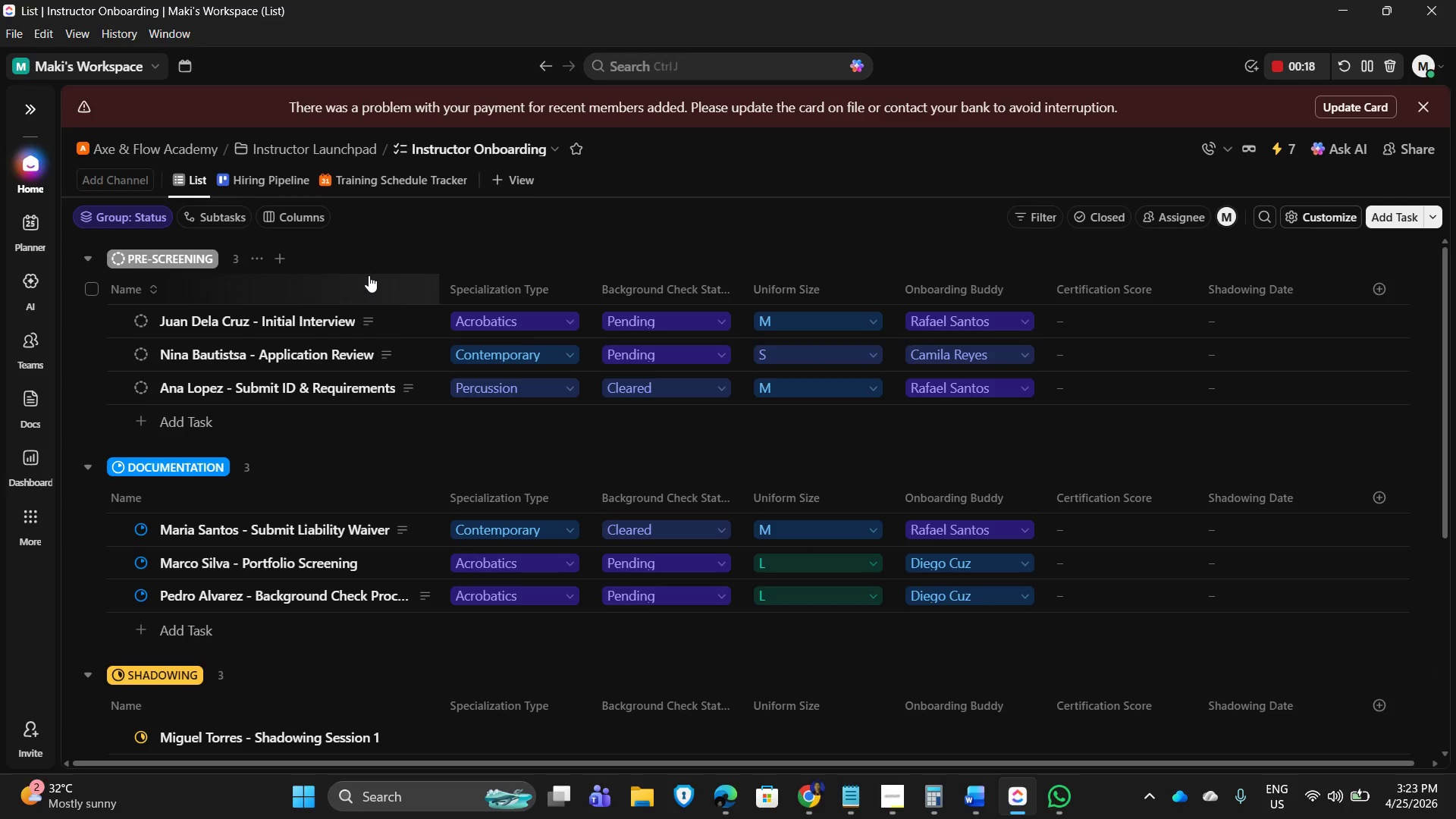 
scroll: coordinate [544, 482], scroll_direction: down, amount: 9.0
 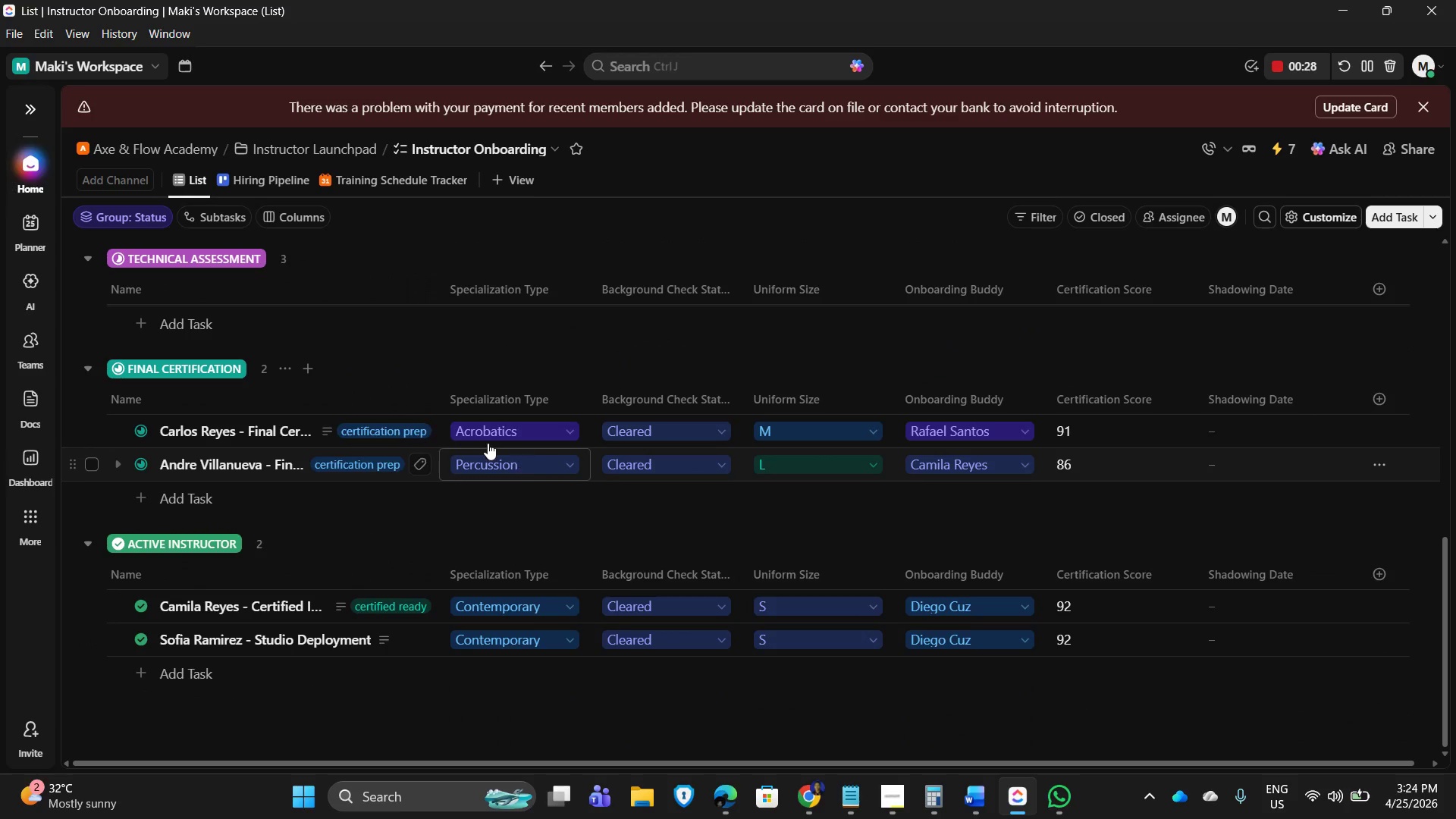 
scroll: coordinate [389, 356], scroll_direction: up, amount: 4.0
 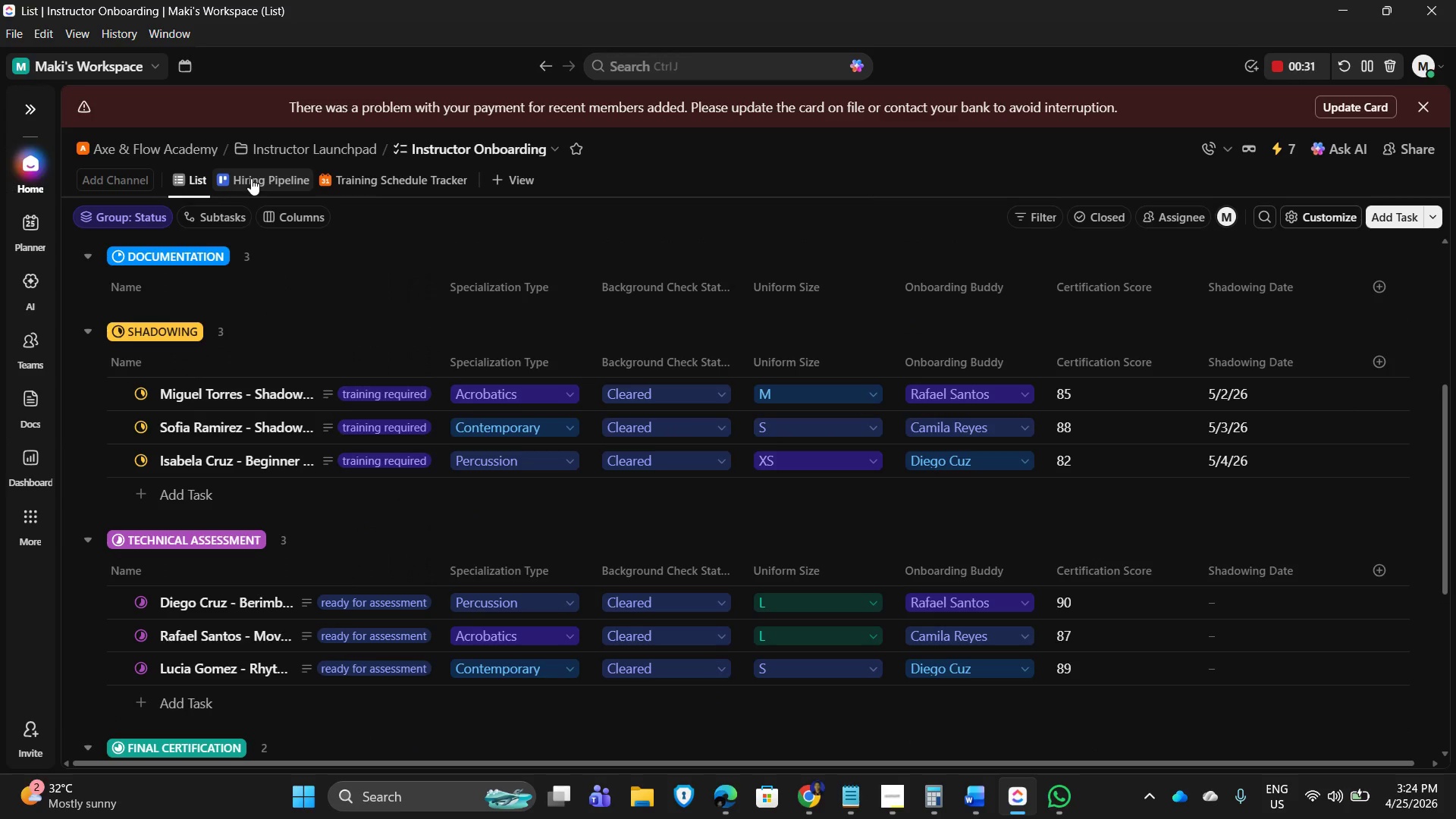 
left_click([251, 178])
 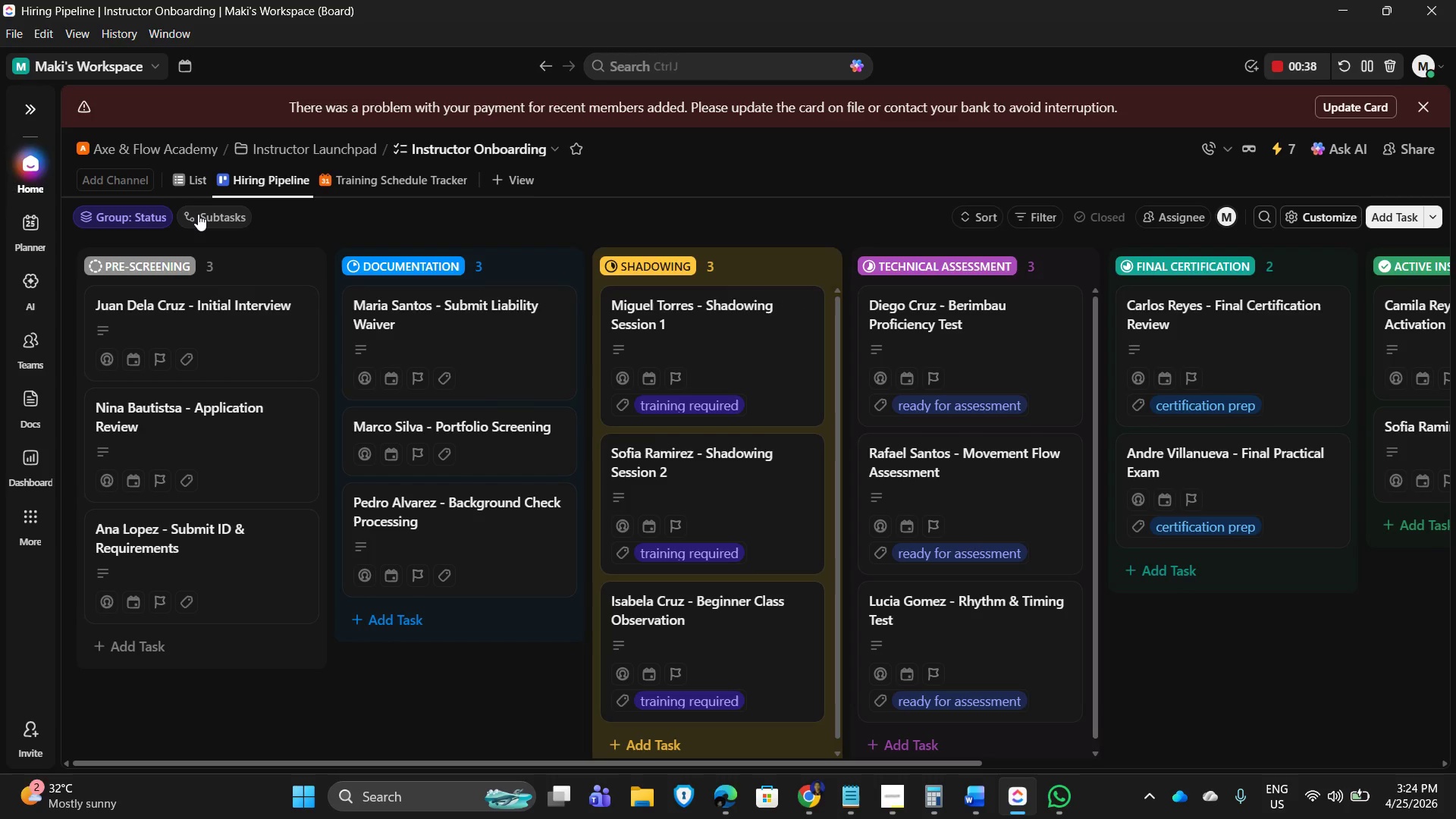 
wait(11.91)
 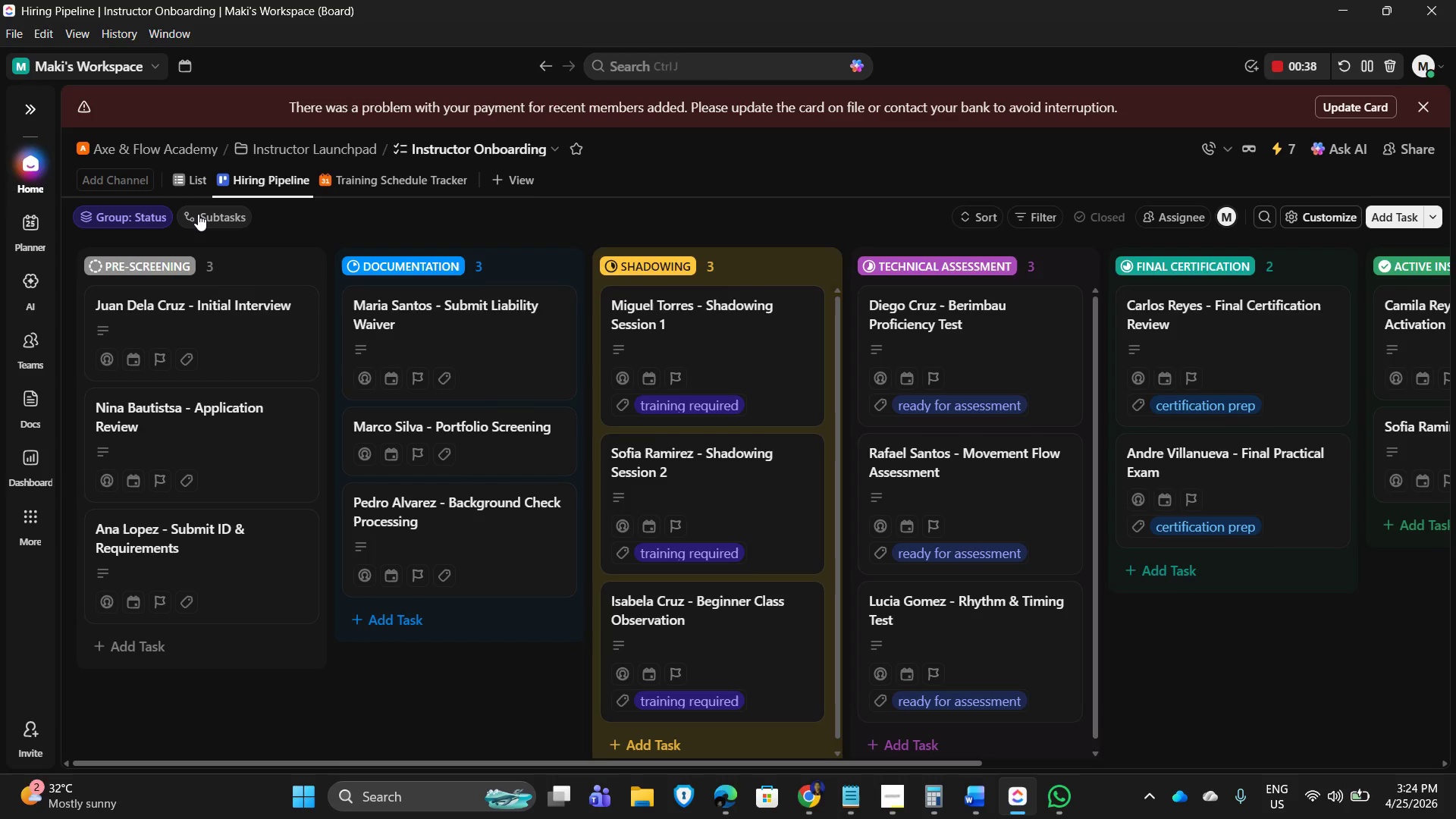 
scroll: coordinate [1019, 668], scroll_direction: down, amount: 3.0
 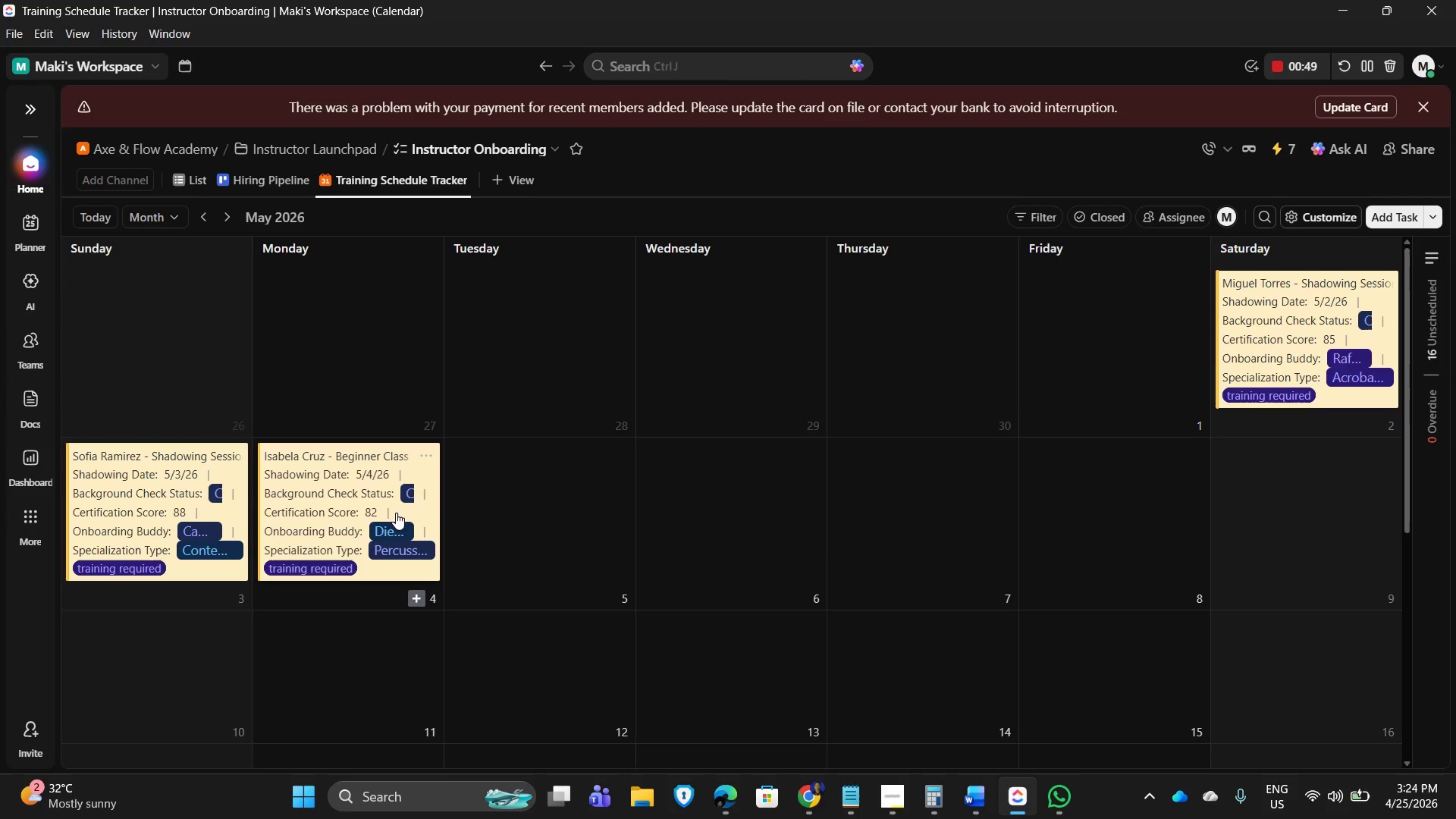 
wait(9.2)
 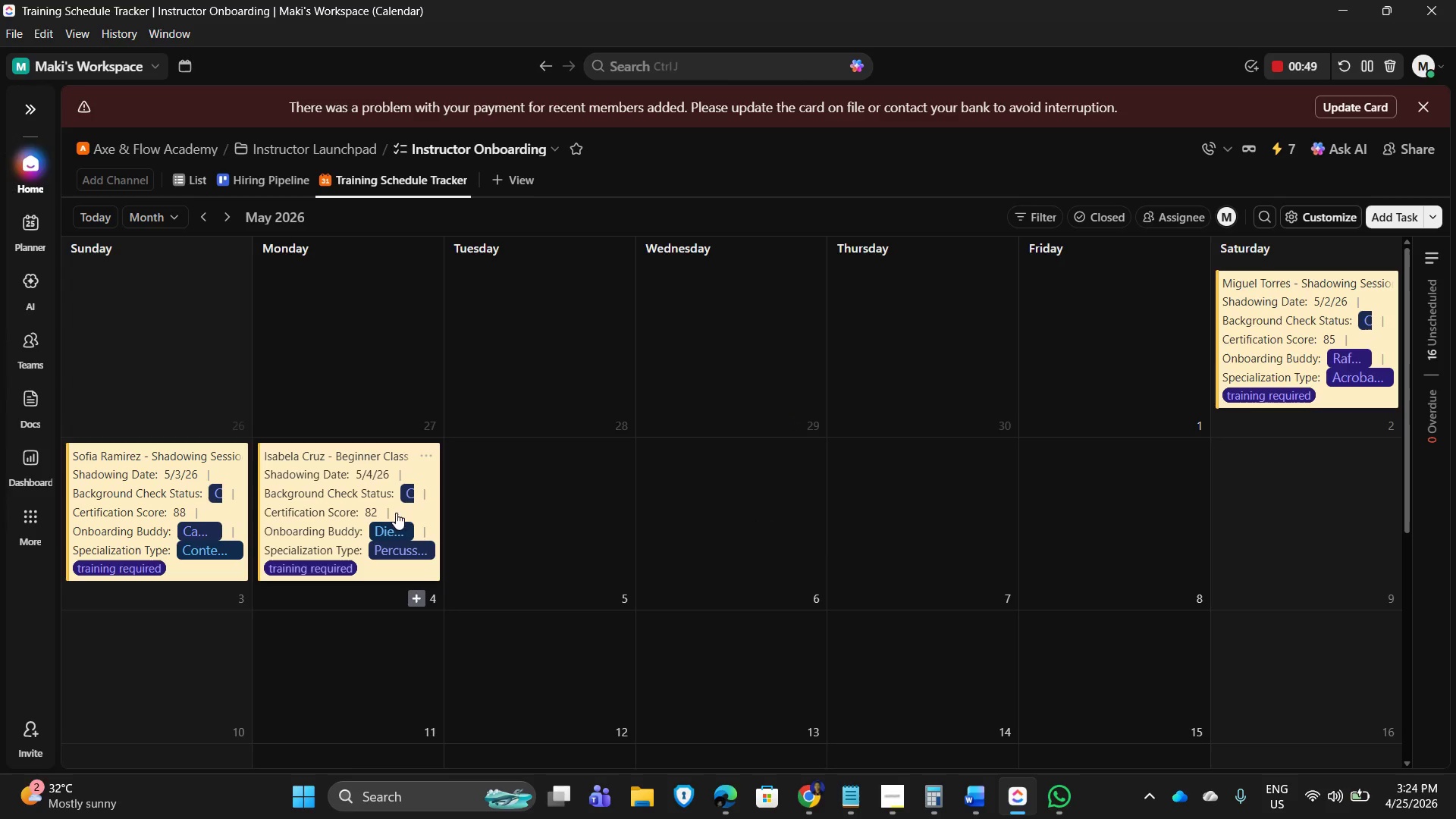 
left_click([33, 105])
 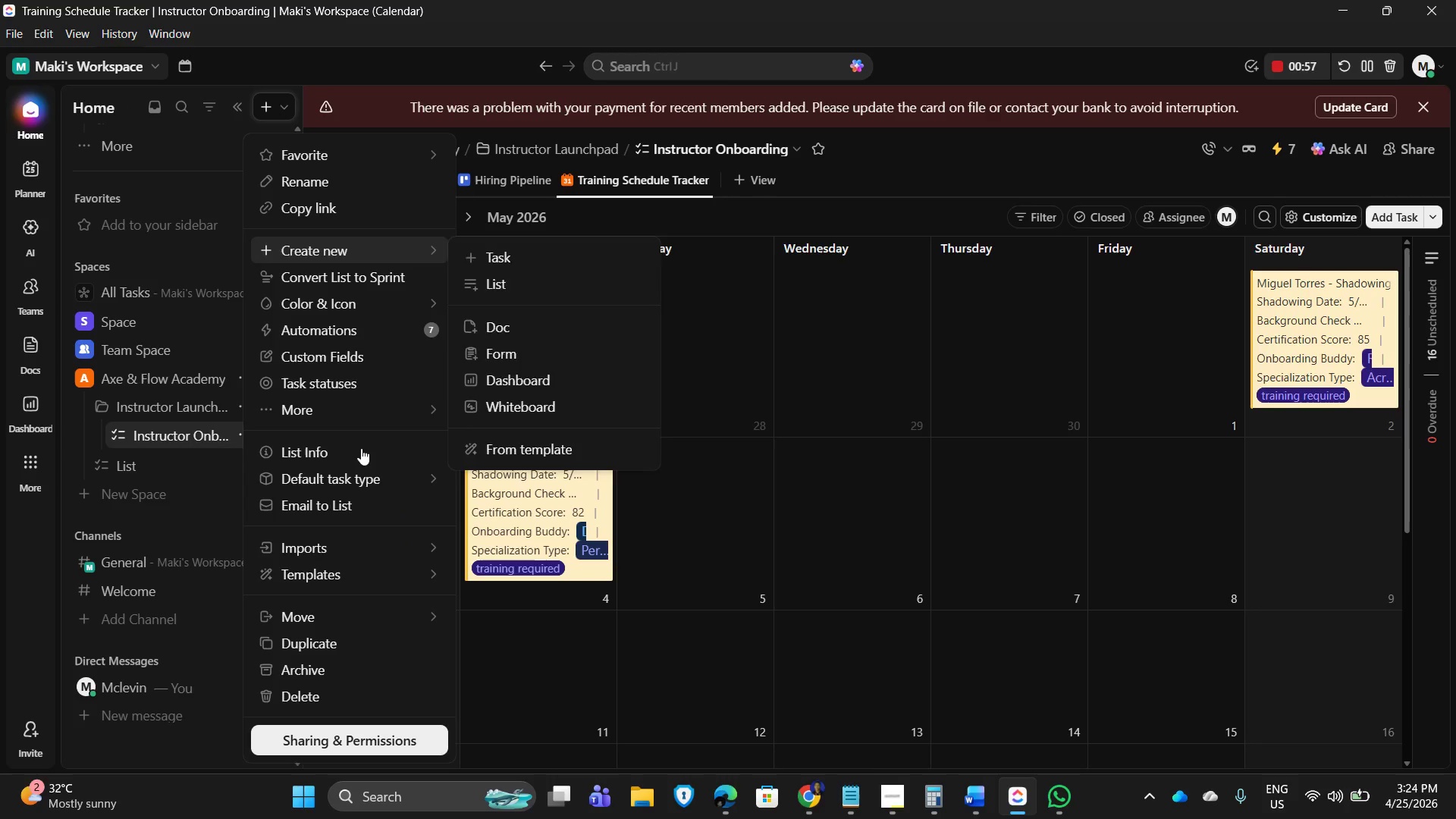 
left_click([359, 359])
 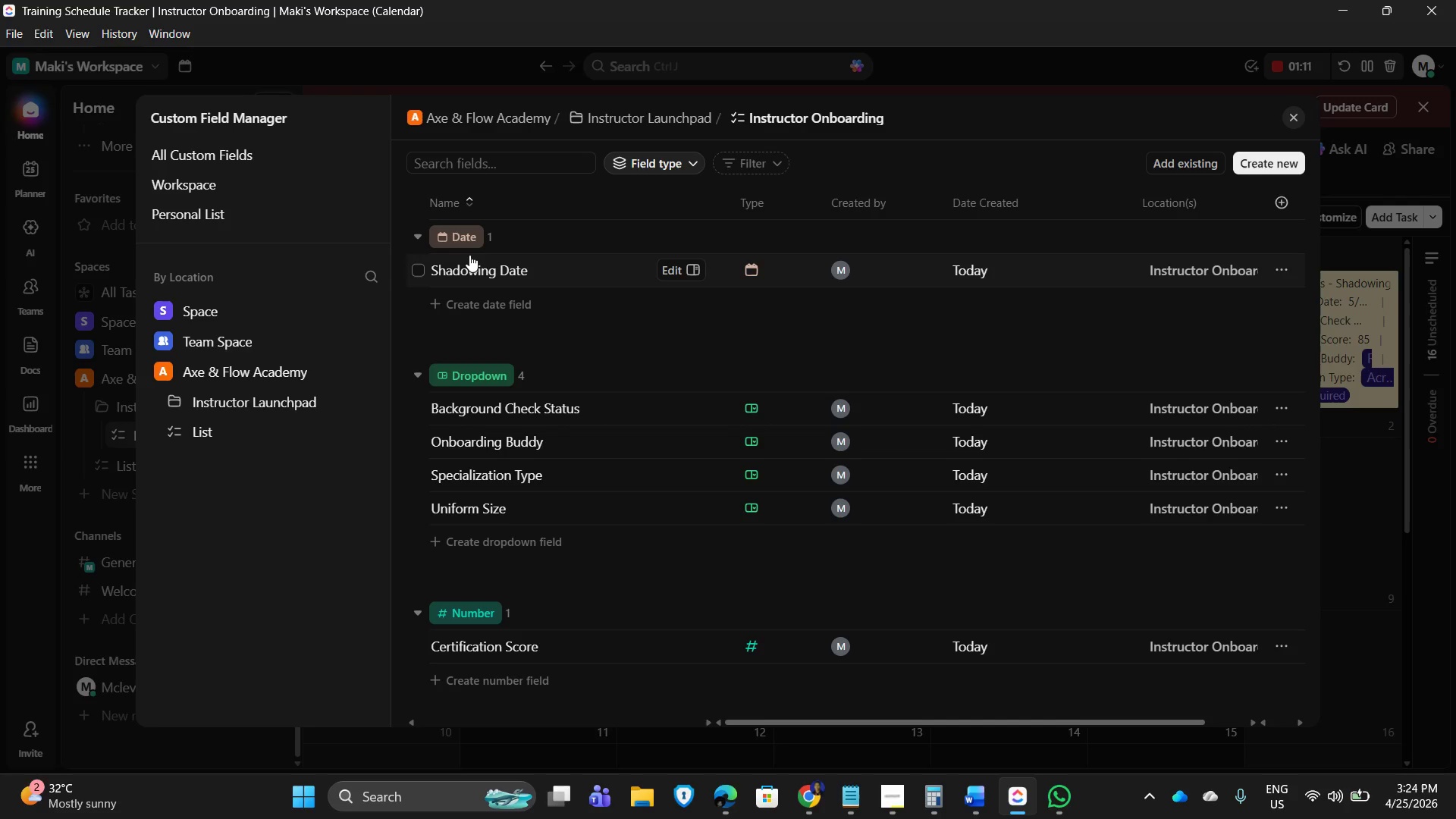 
wait(17.66)
 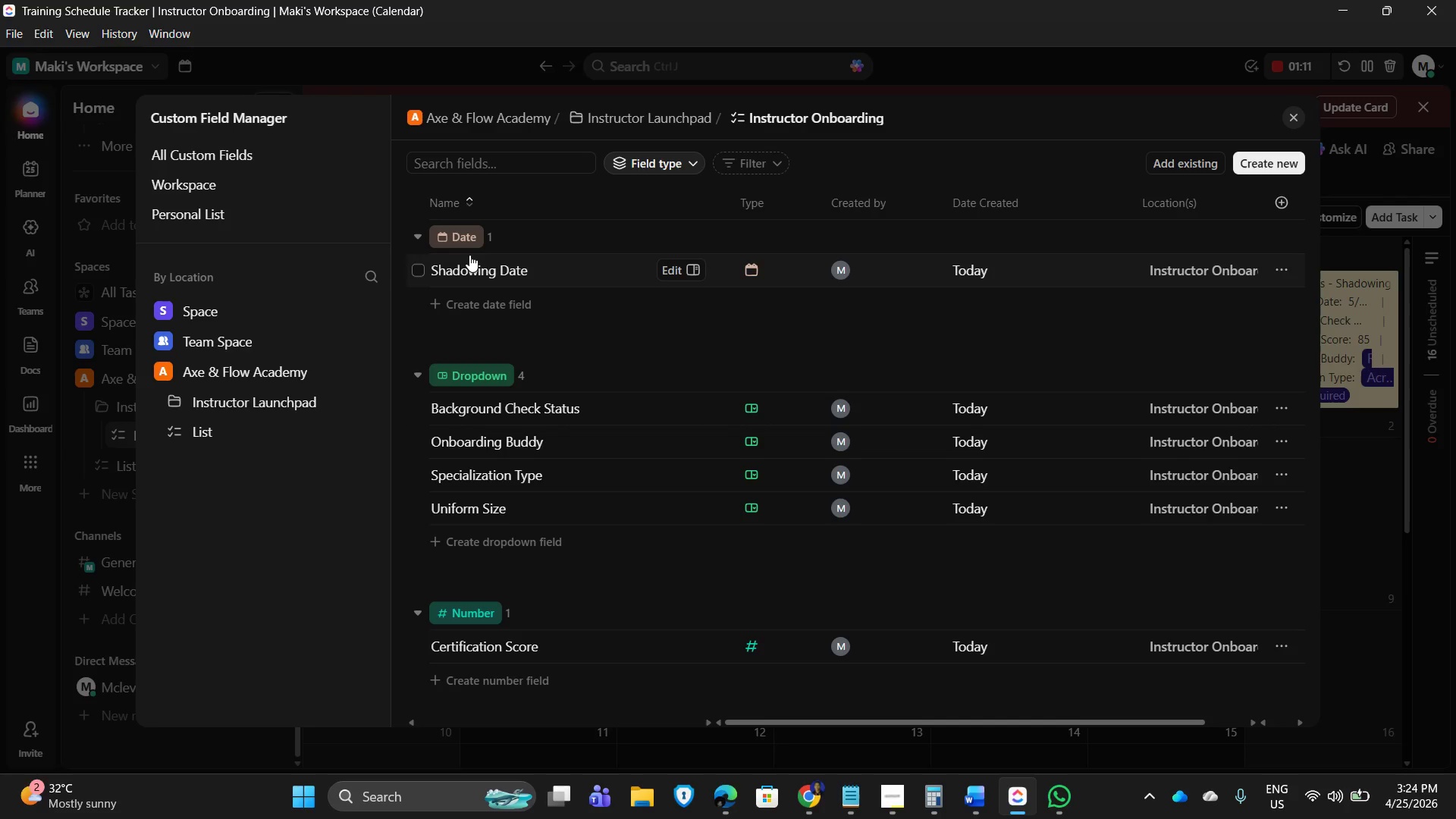 
left_click([1291, 113])
 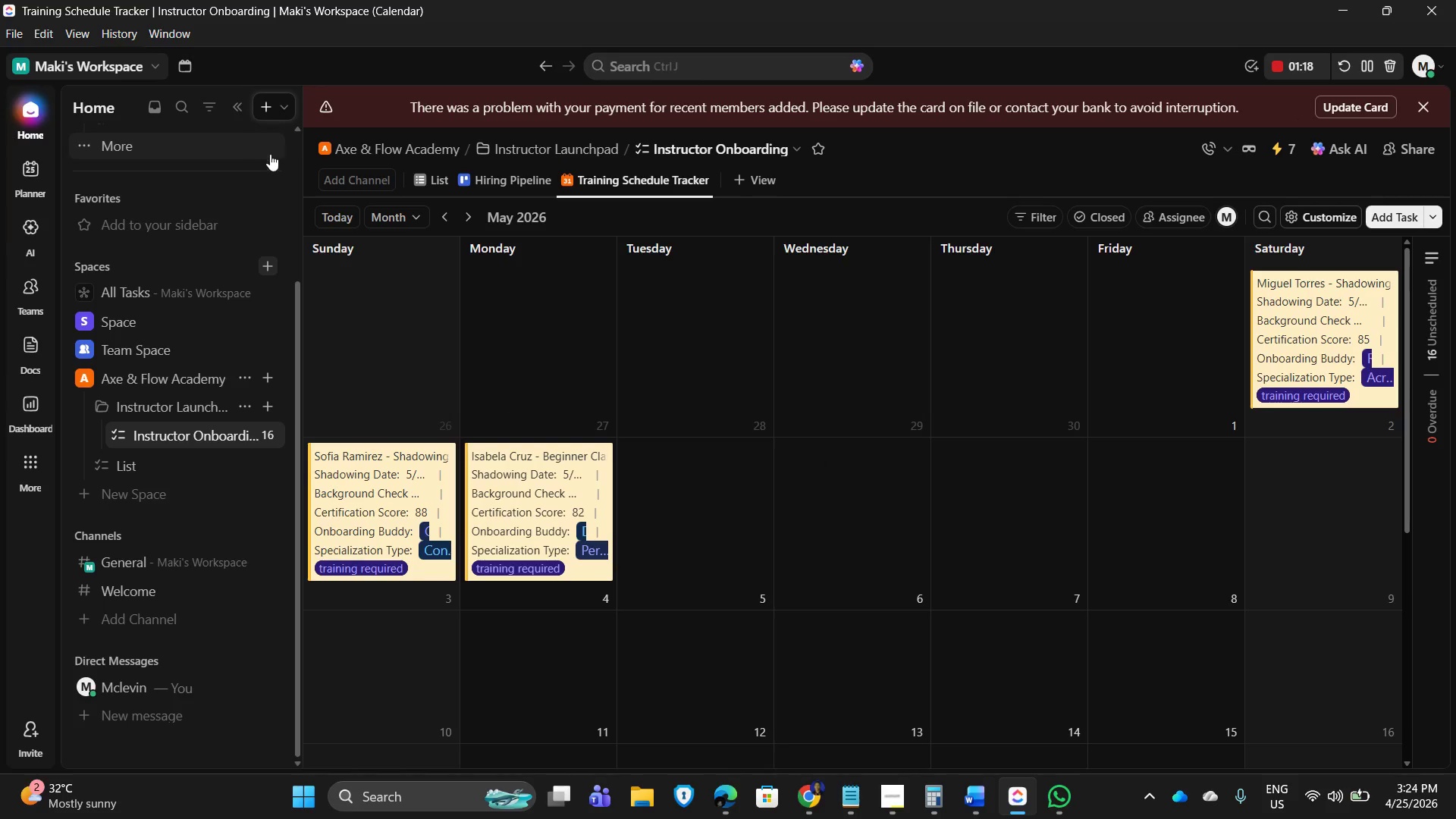 
left_click([234, 111])
 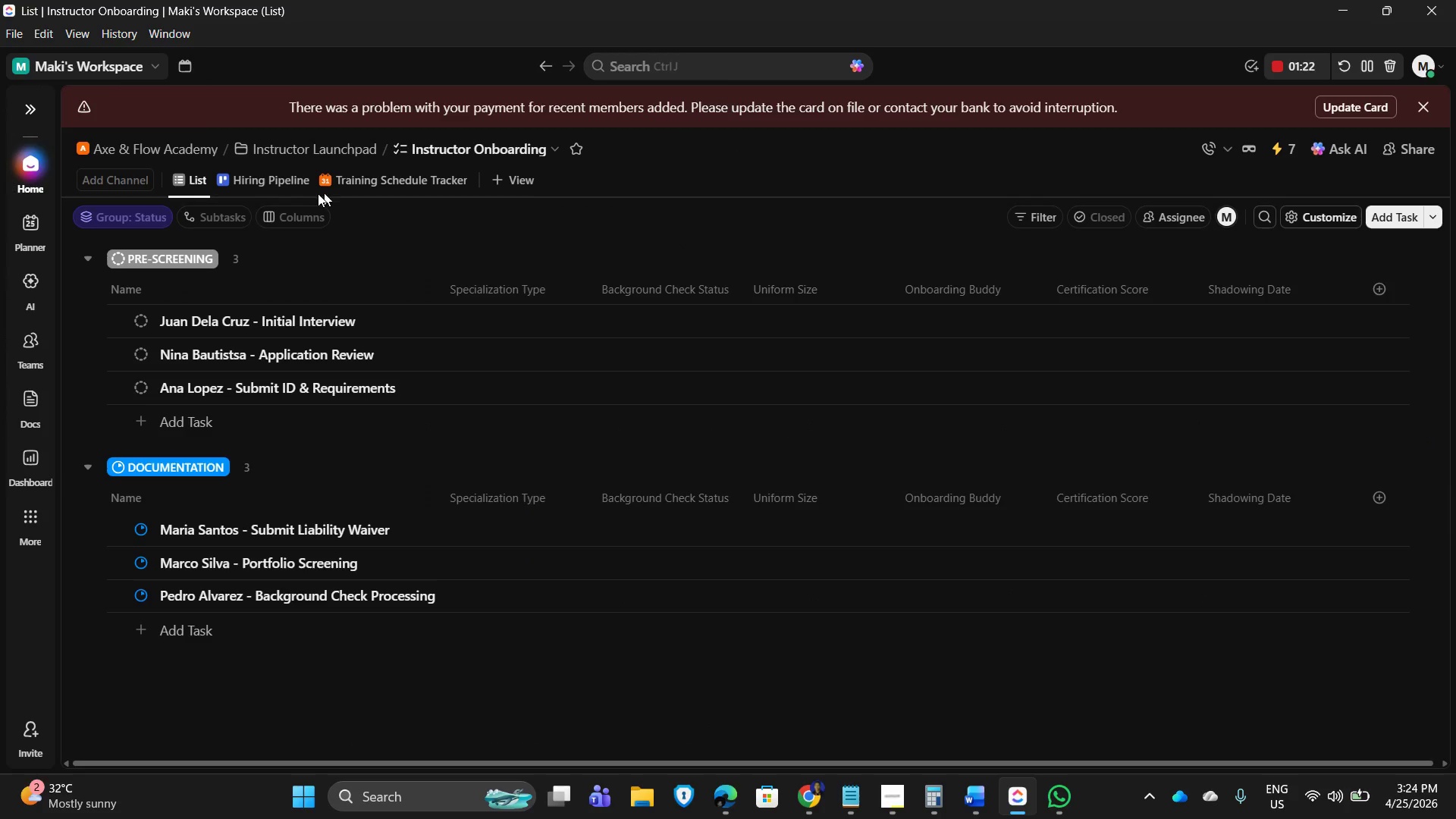 
left_click([255, 254])
 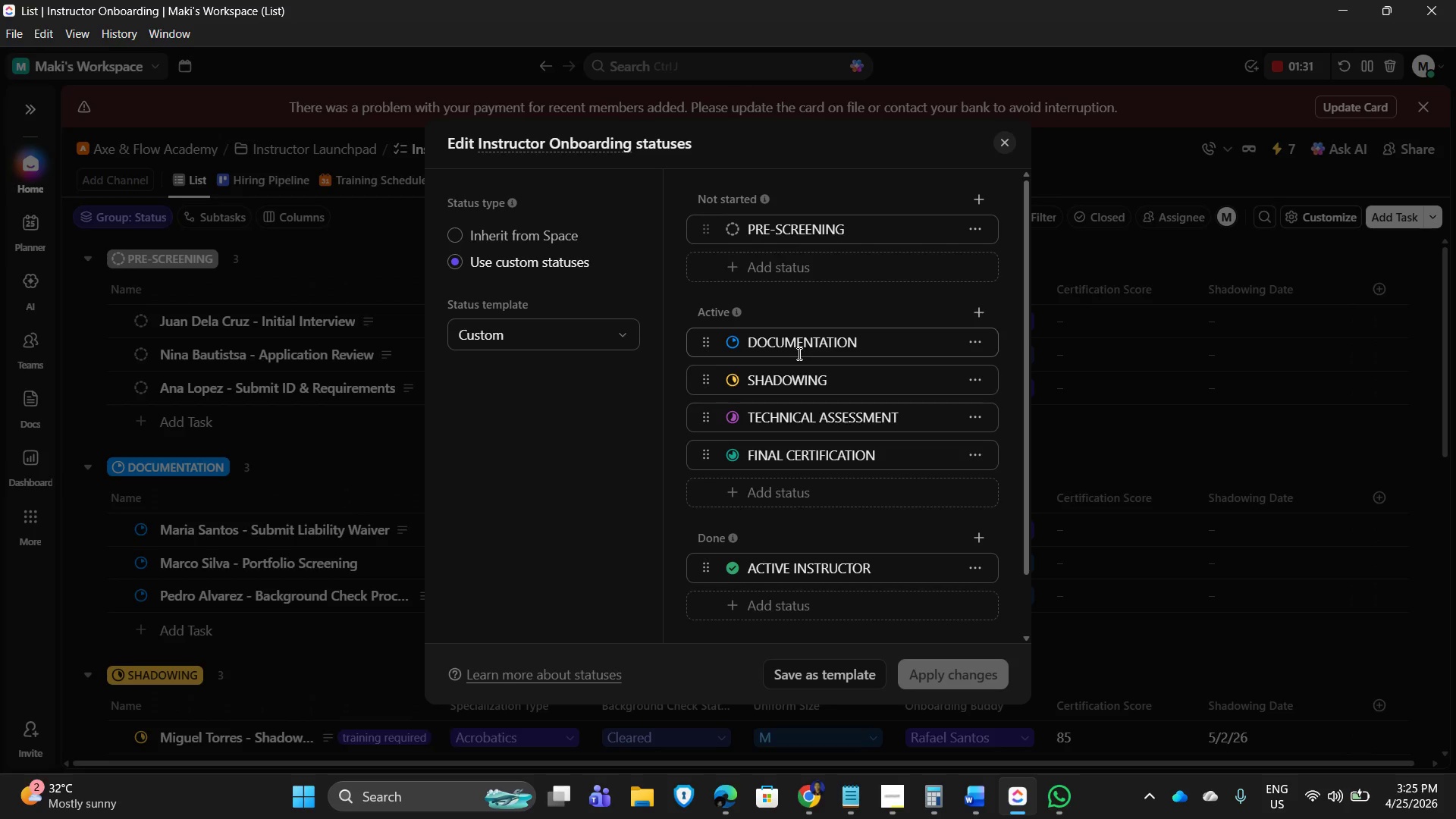 
wait(12.08)
 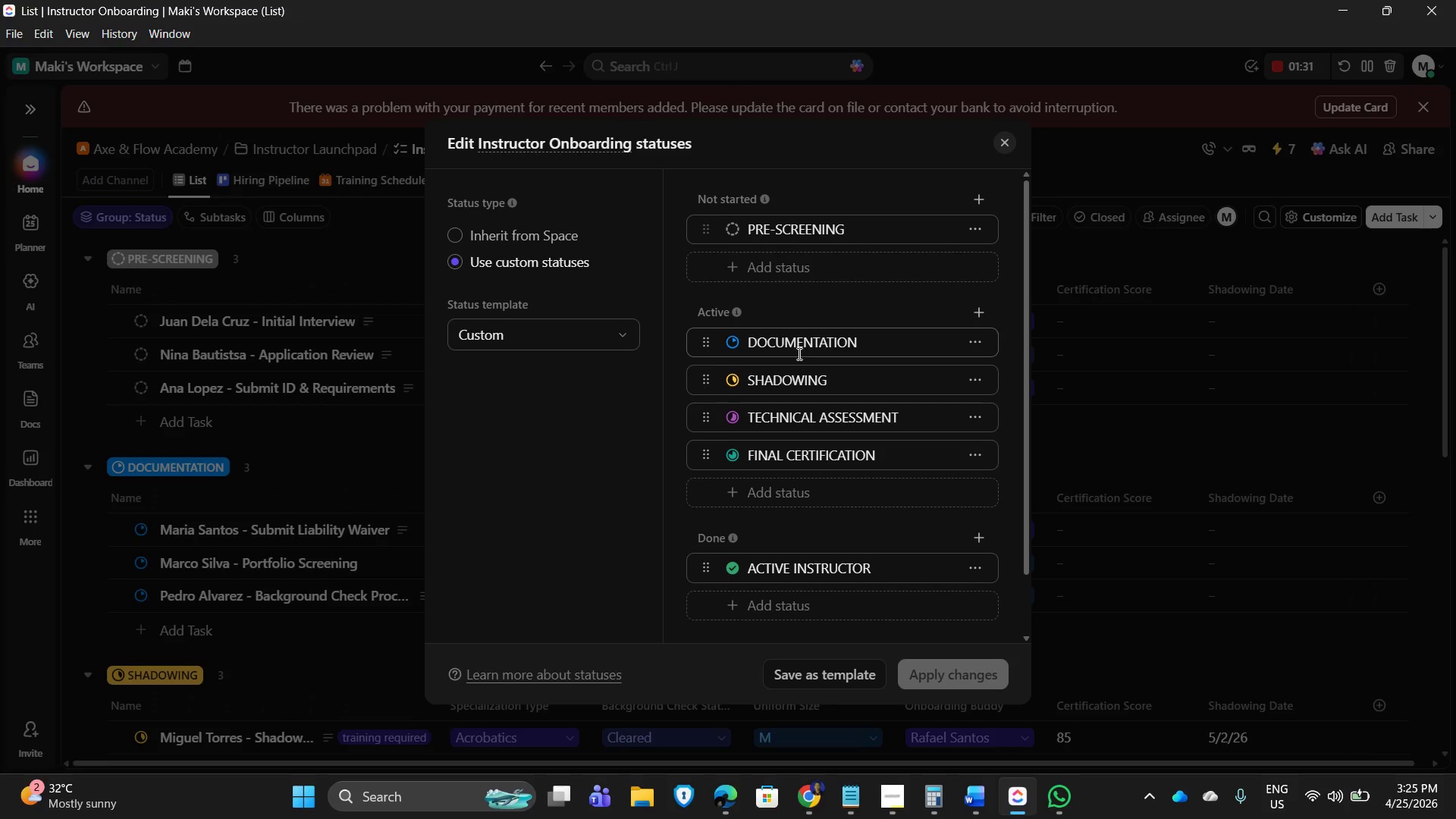 
scroll: coordinate [898, 498], scroll_direction: down, amount: 1.0
 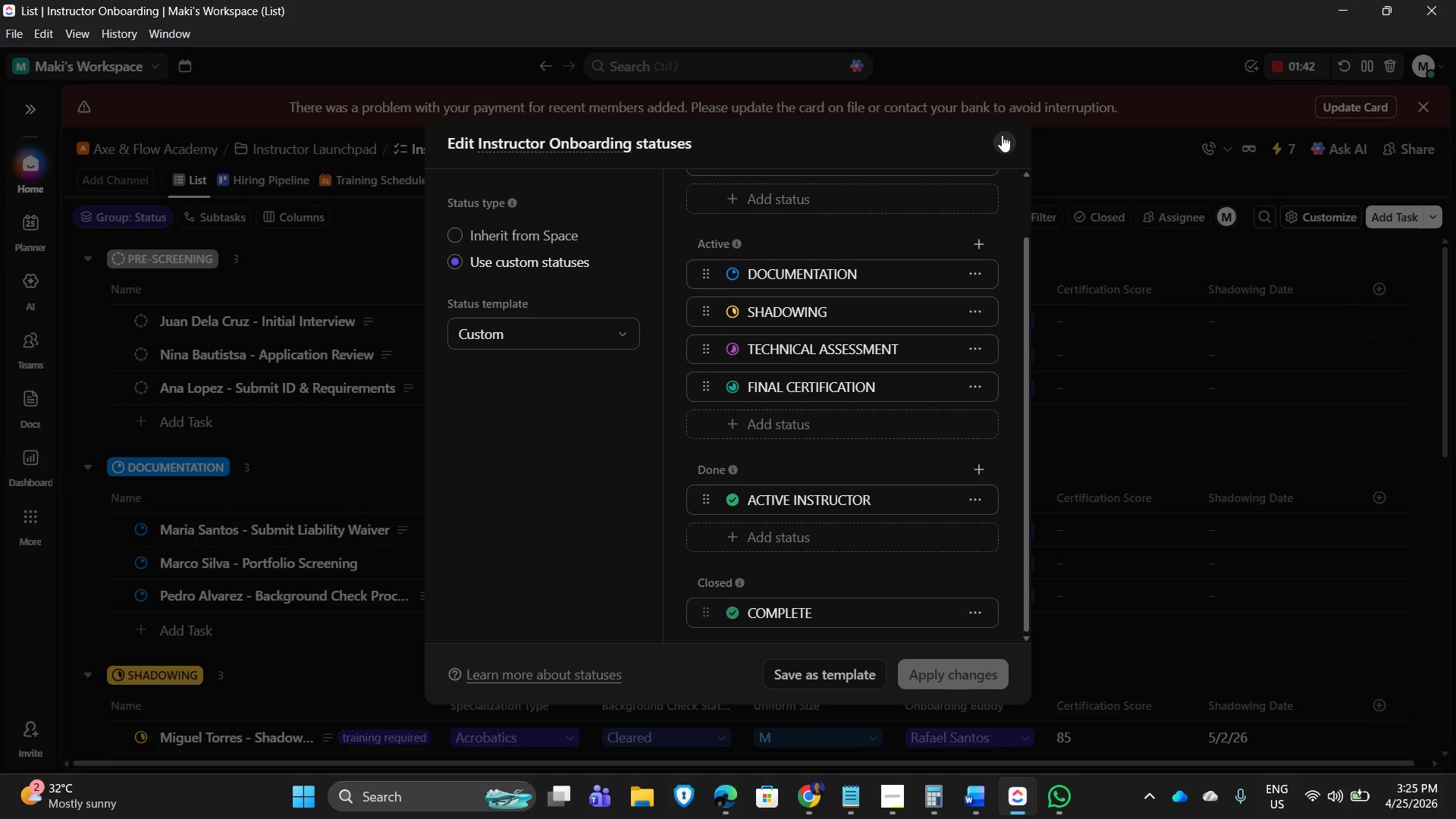 
wait(7.45)
 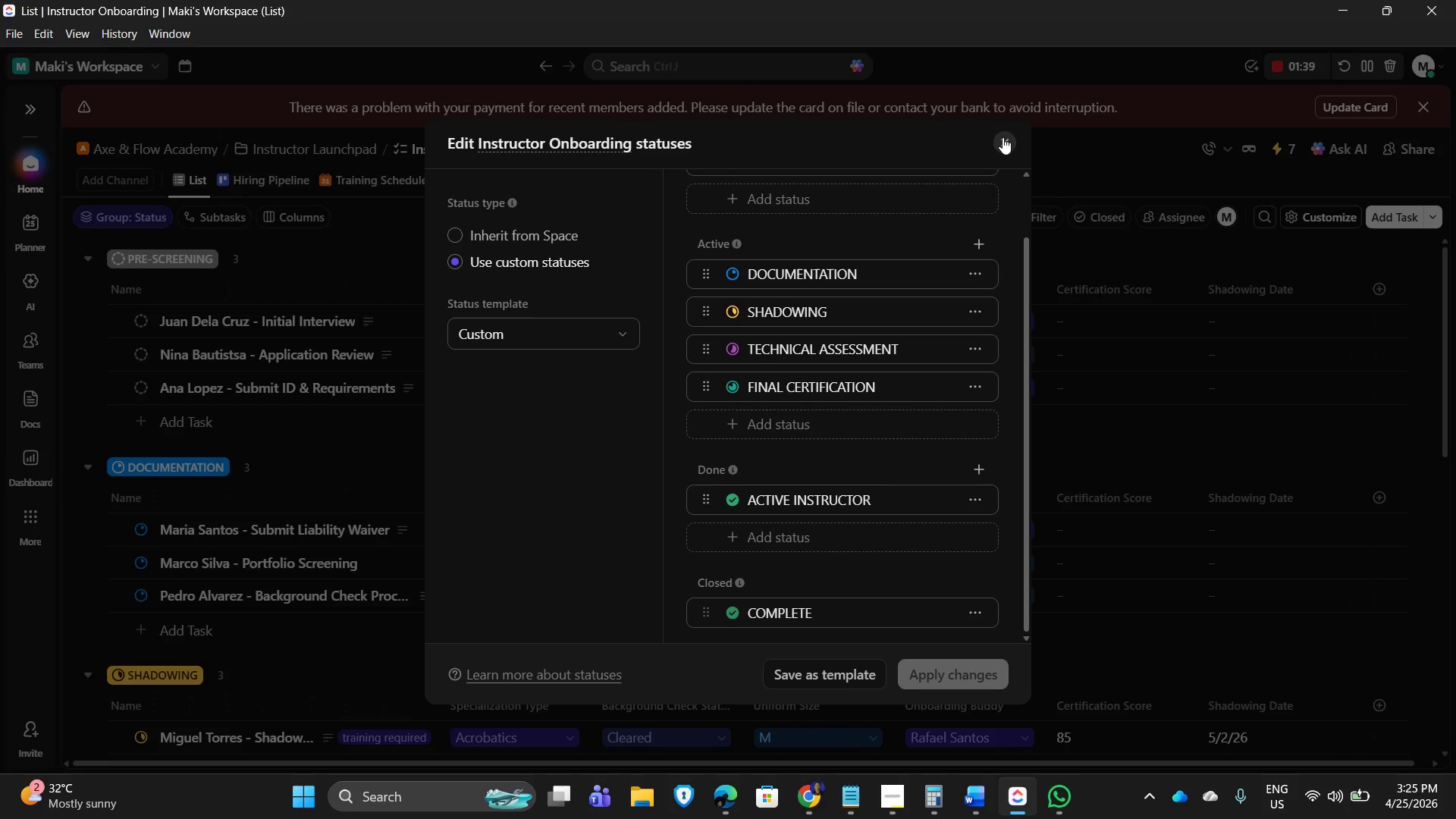 
left_click([1002, 135])
 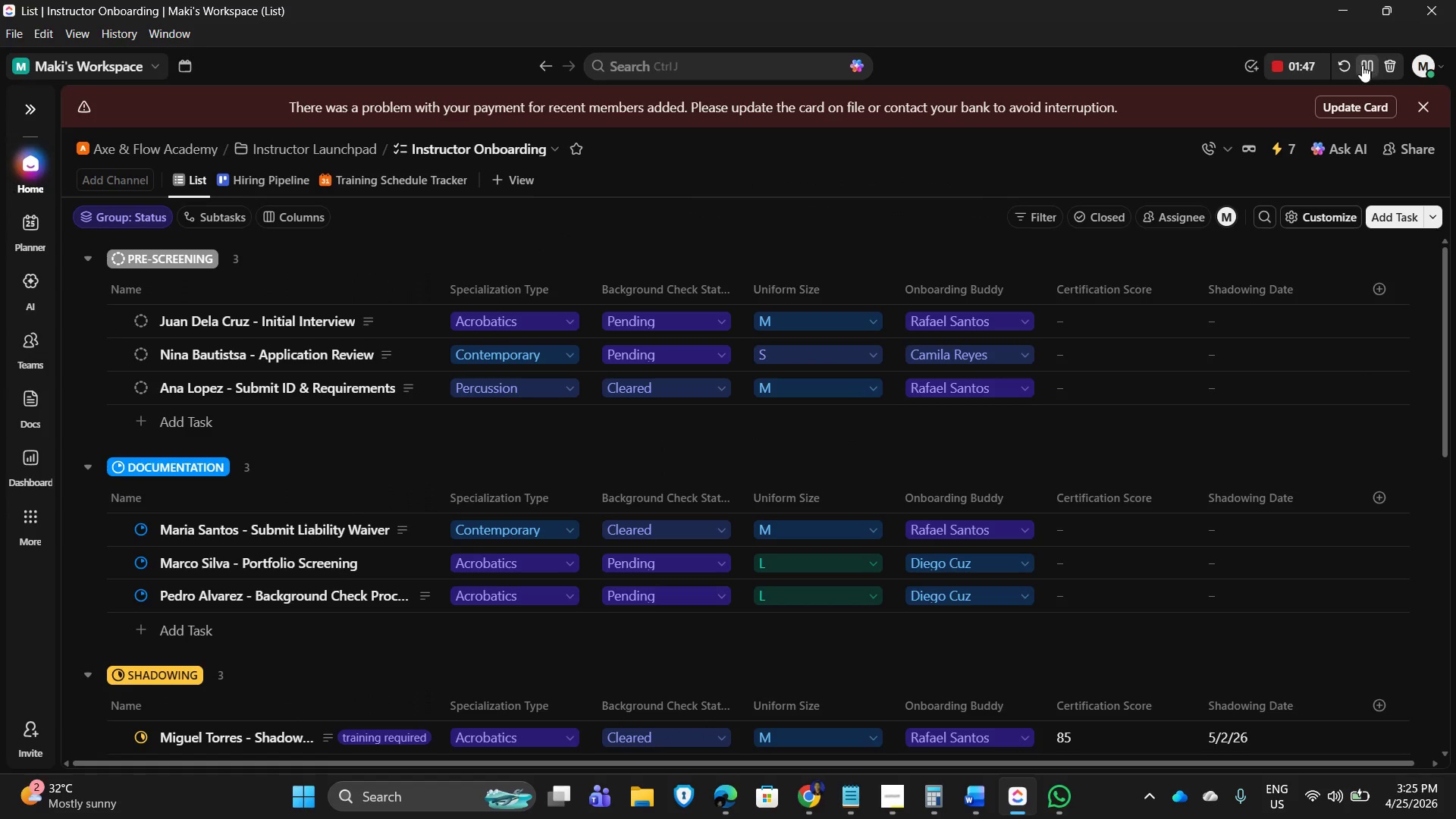 
left_click([1367, 61])
 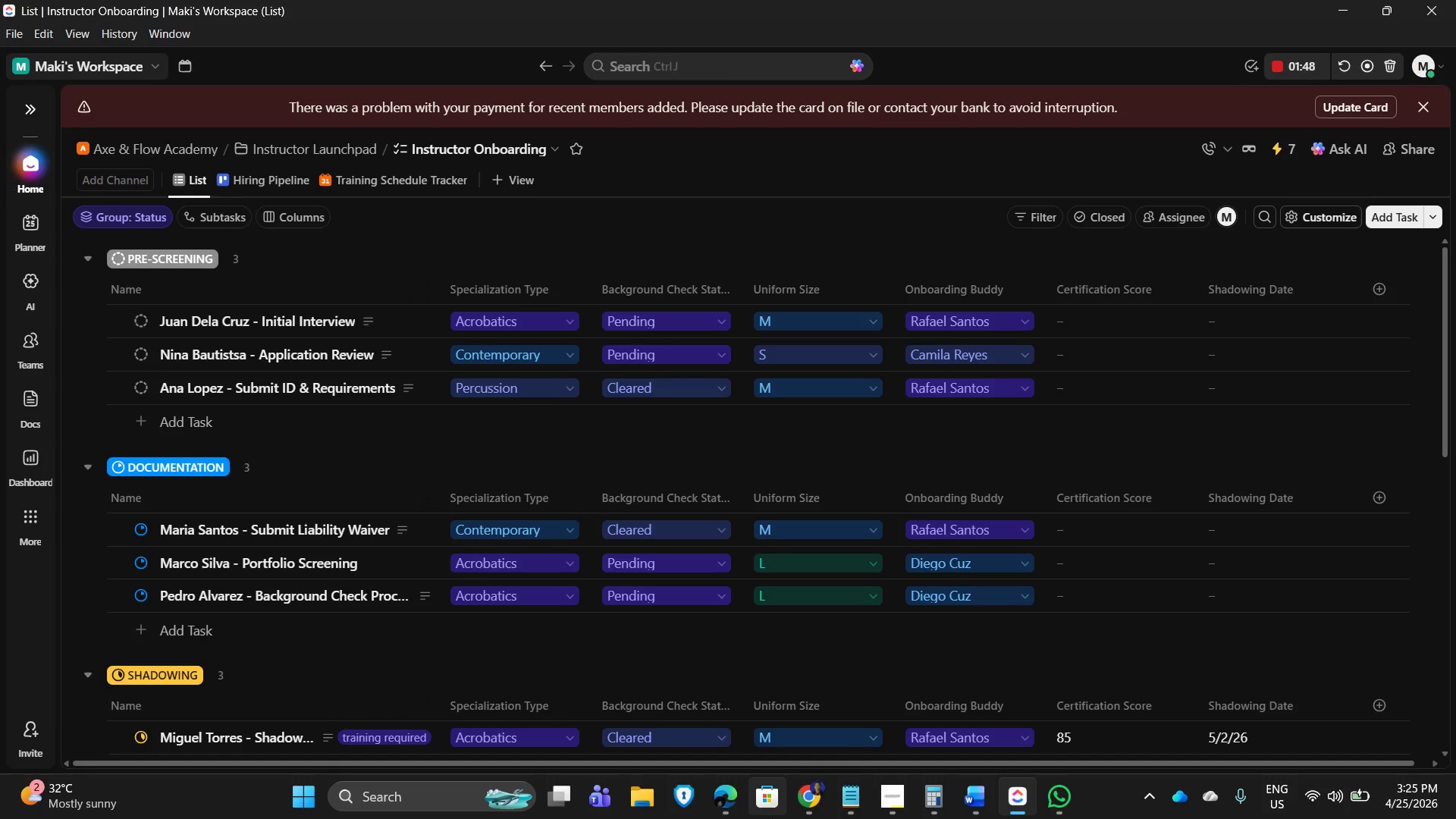 
left_click([852, 796])
 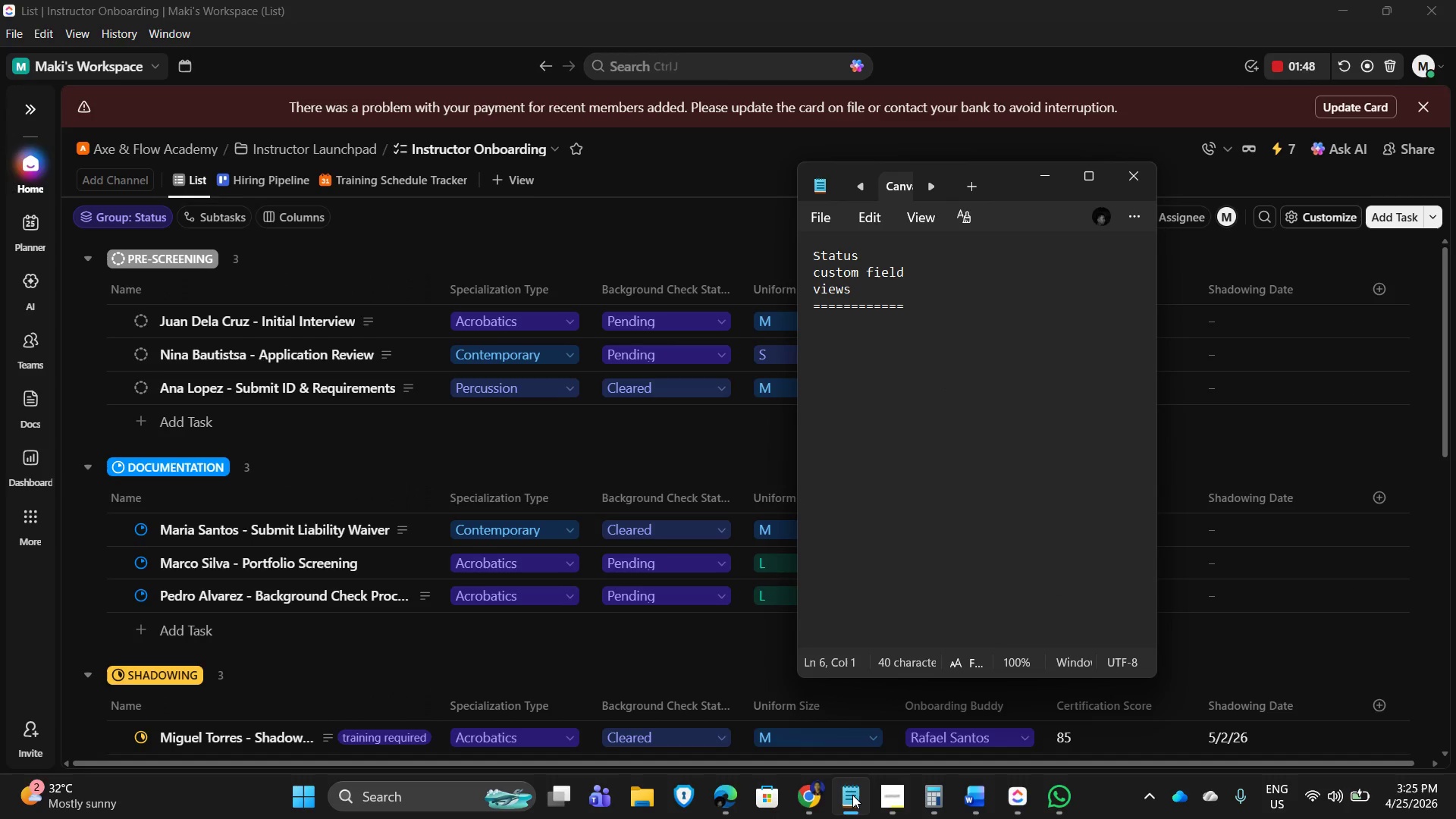 
left_click([852, 795])
 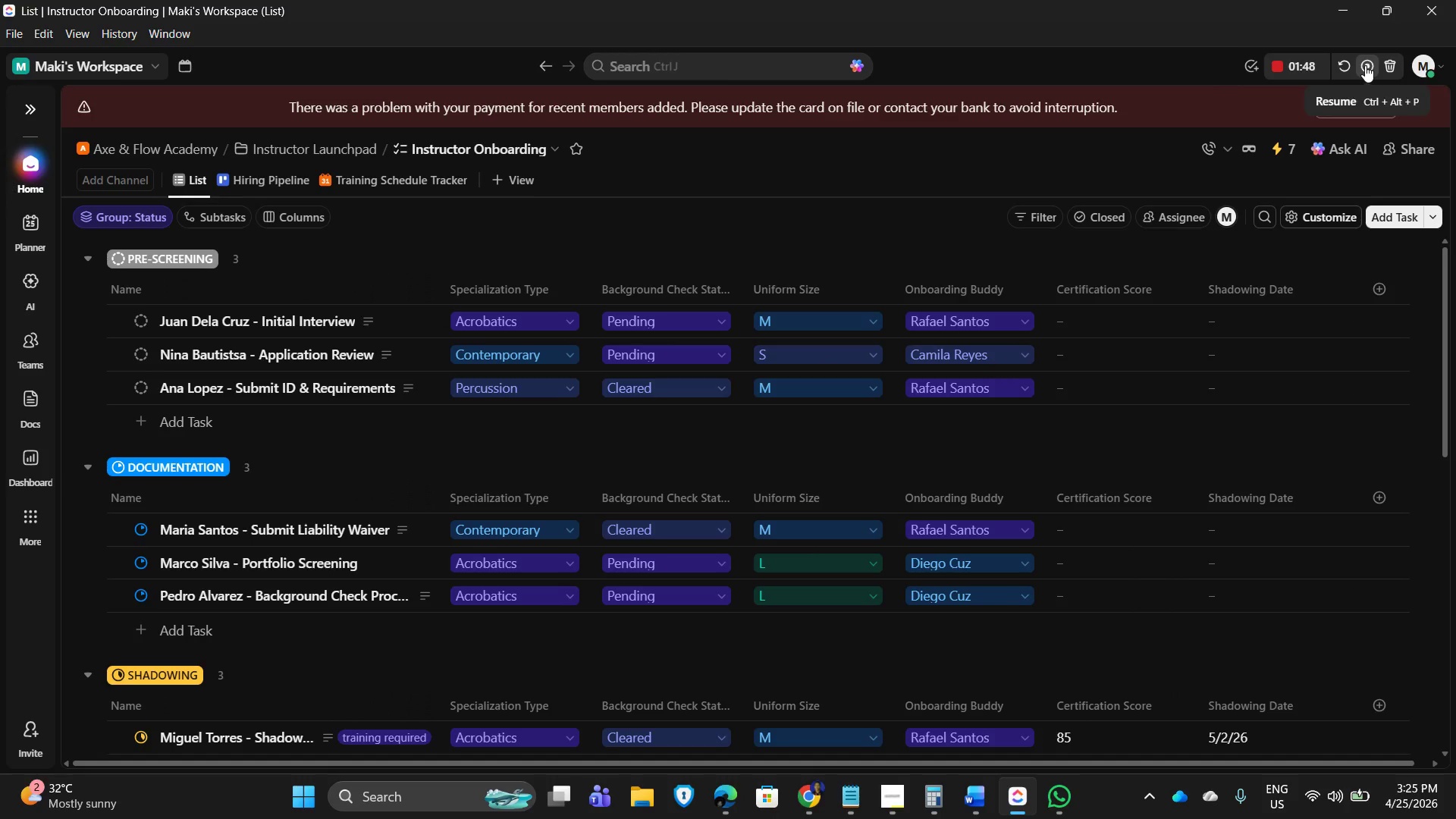 
left_click([1365, 65])
 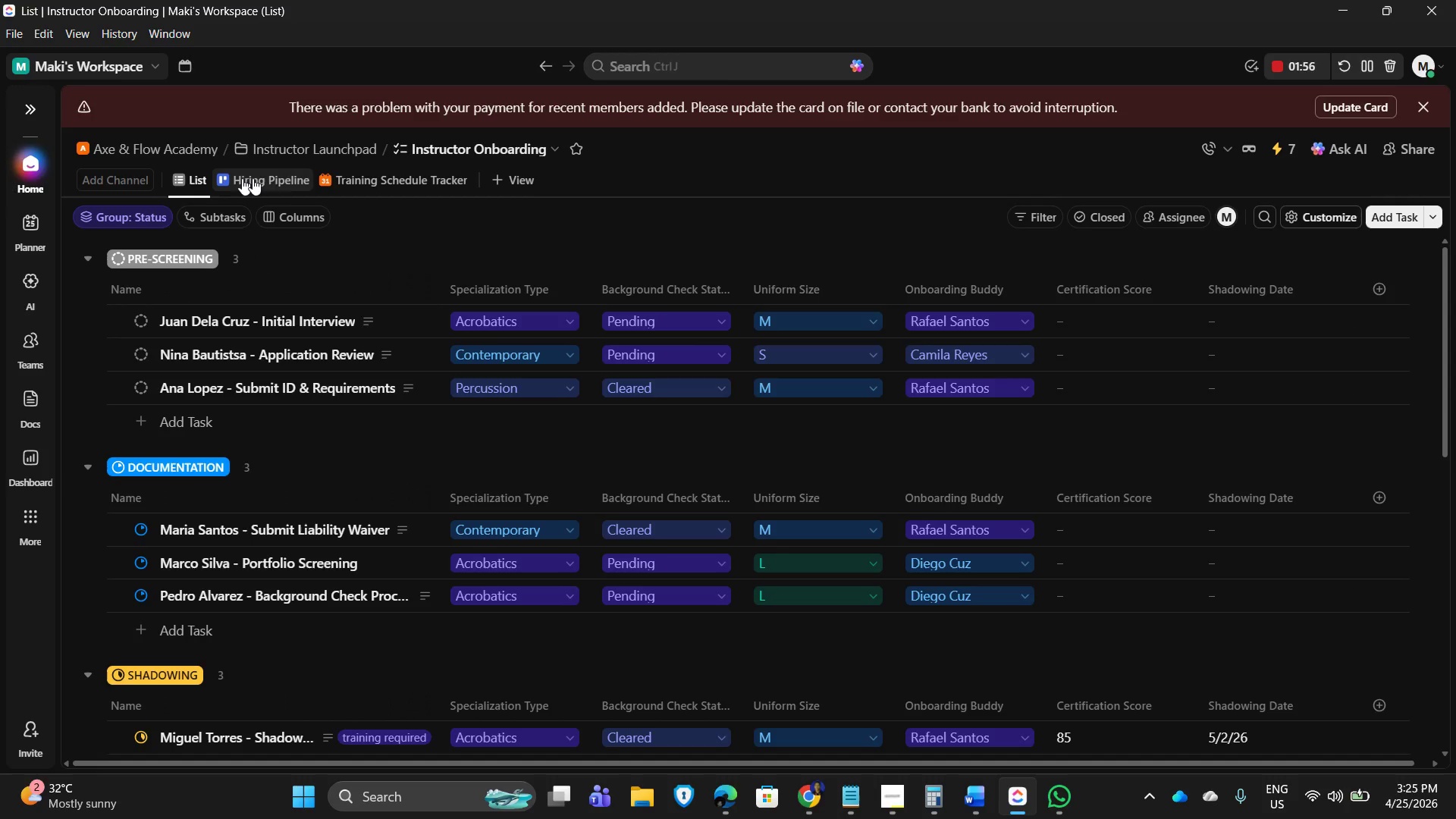 
wait(13.03)
 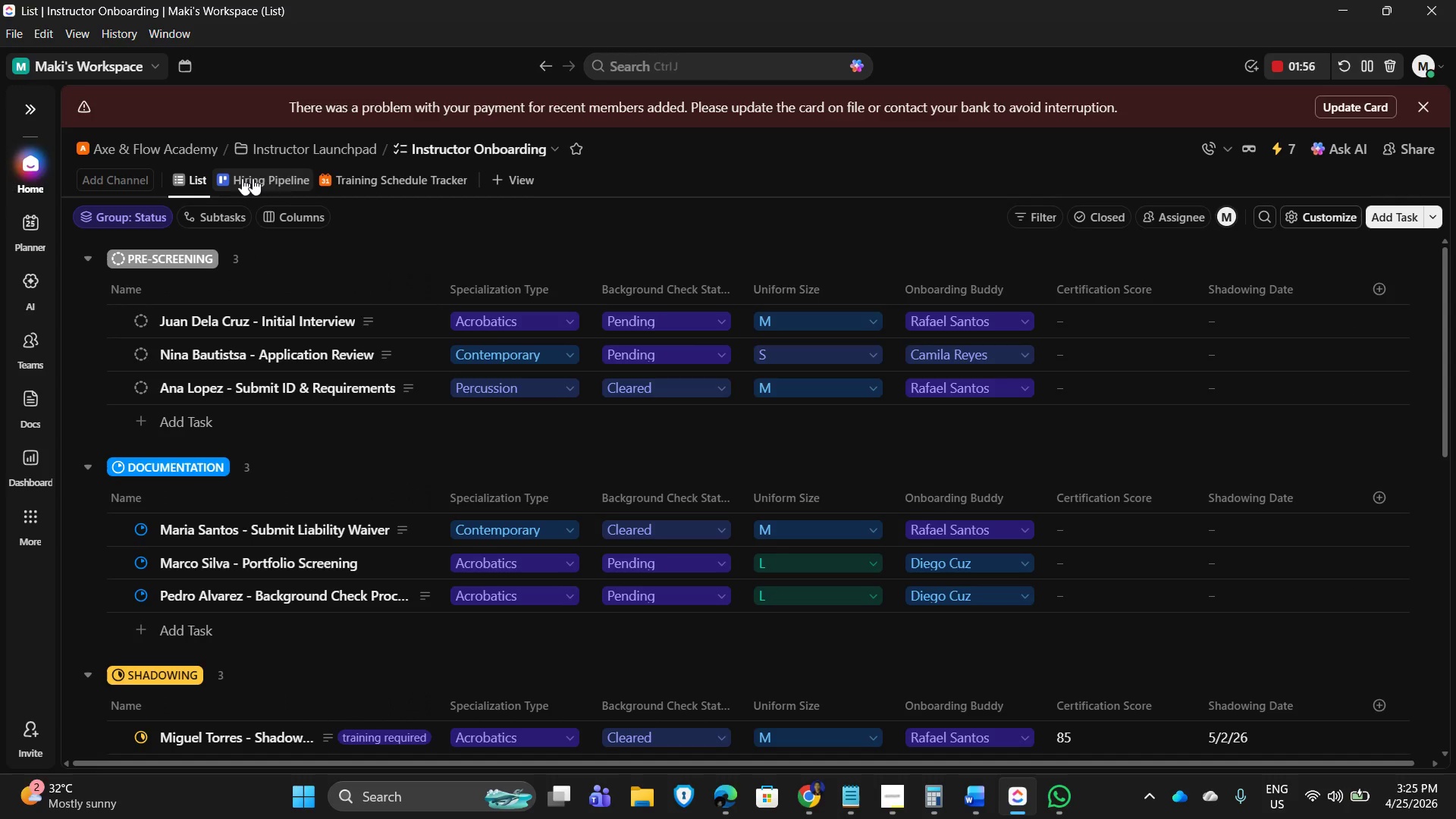 
left_click([1279, 142])
 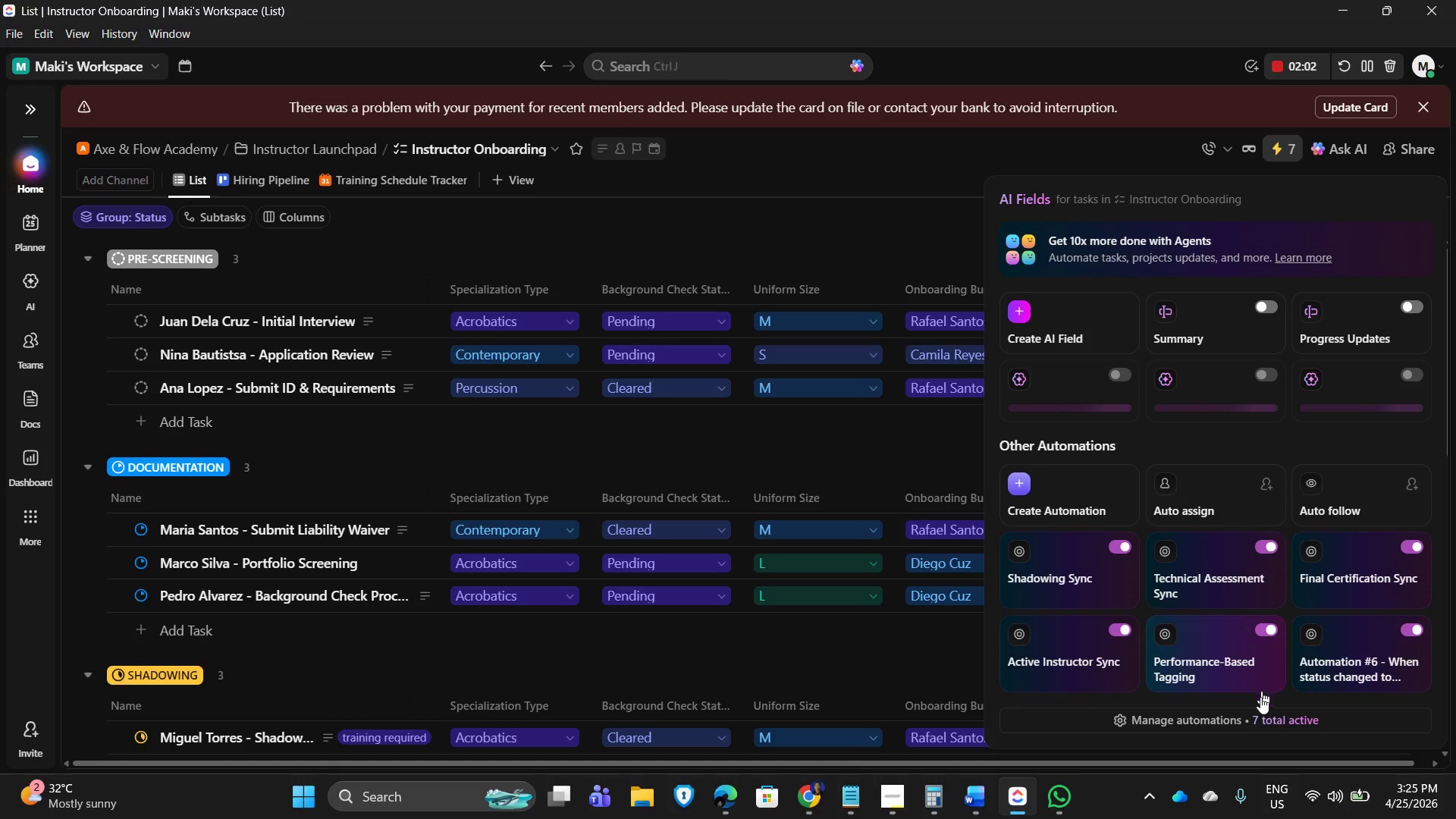 
left_click([1257, 716])
 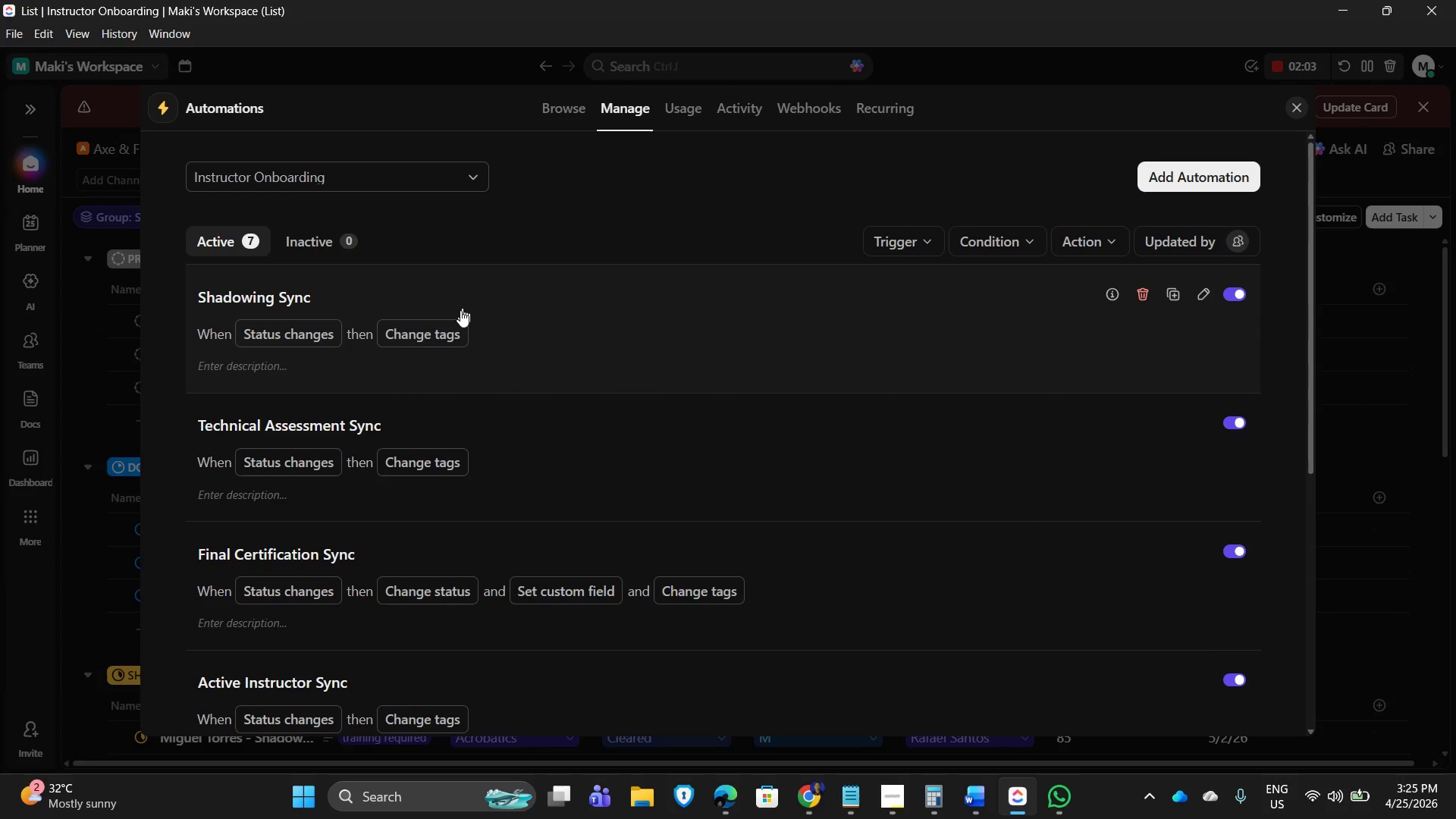 
left_click([678, 305])
 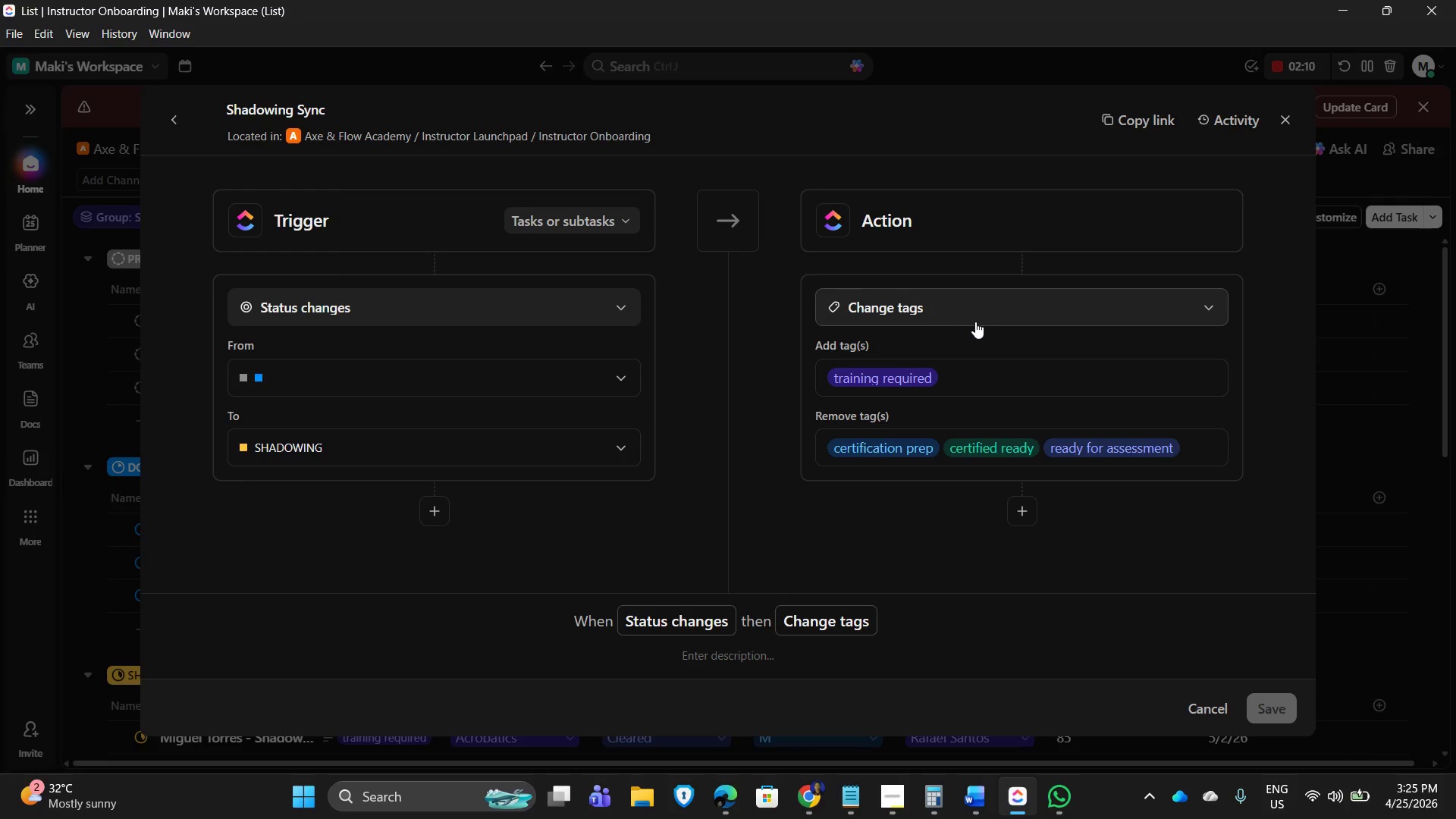 
wait(11.36)
 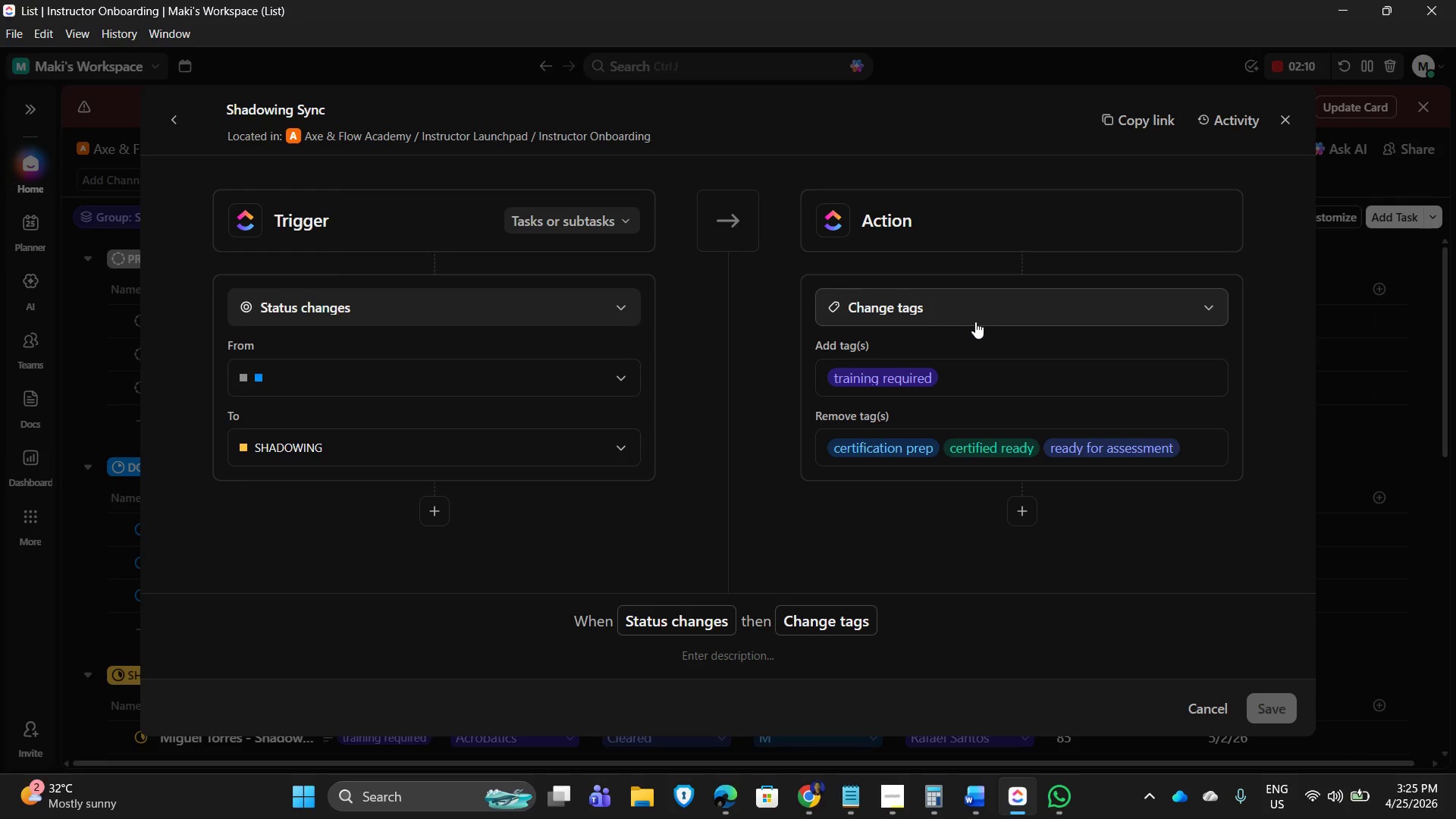 
left_click([183, 120])
 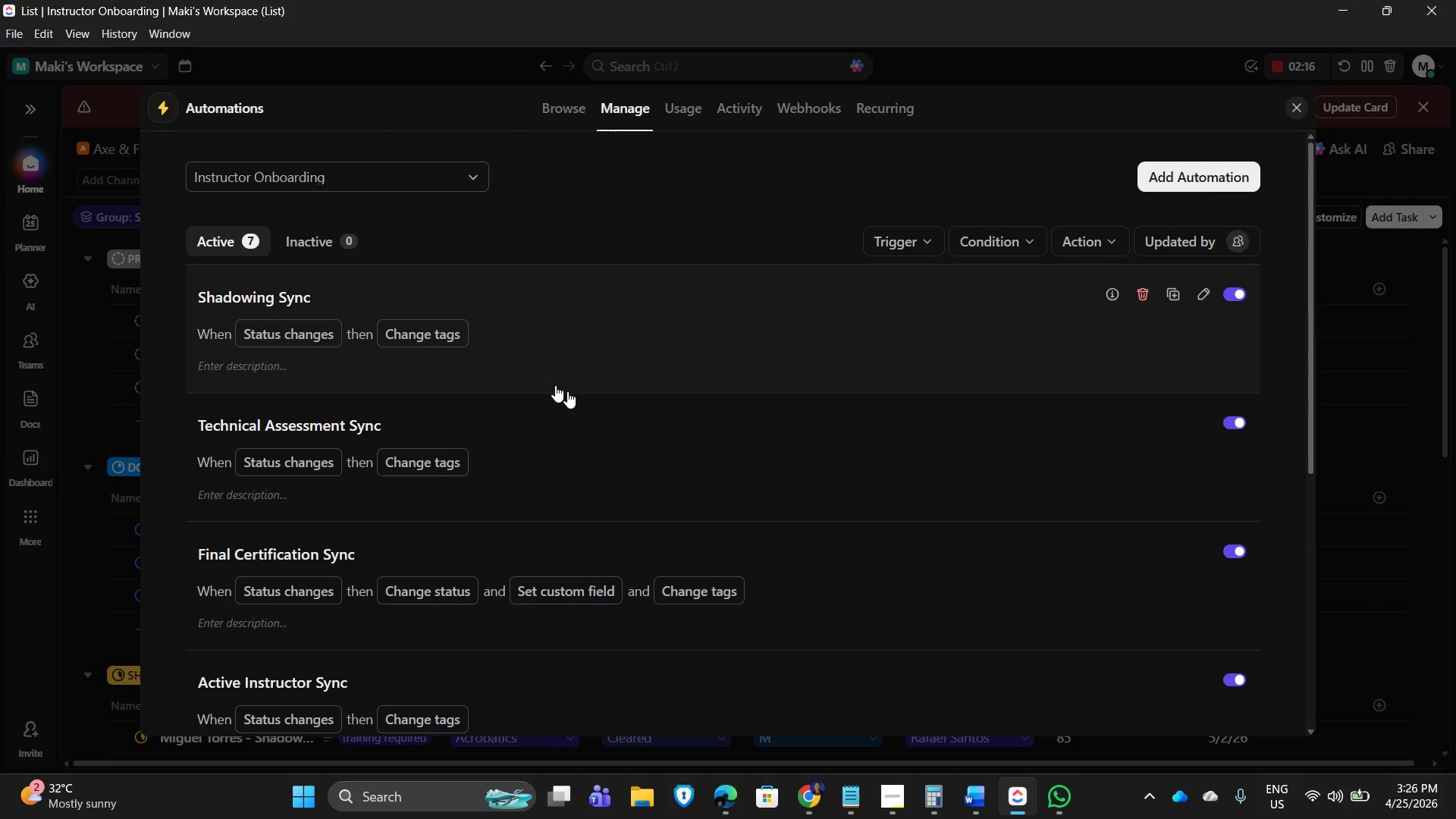 
left_click([571, 445])
 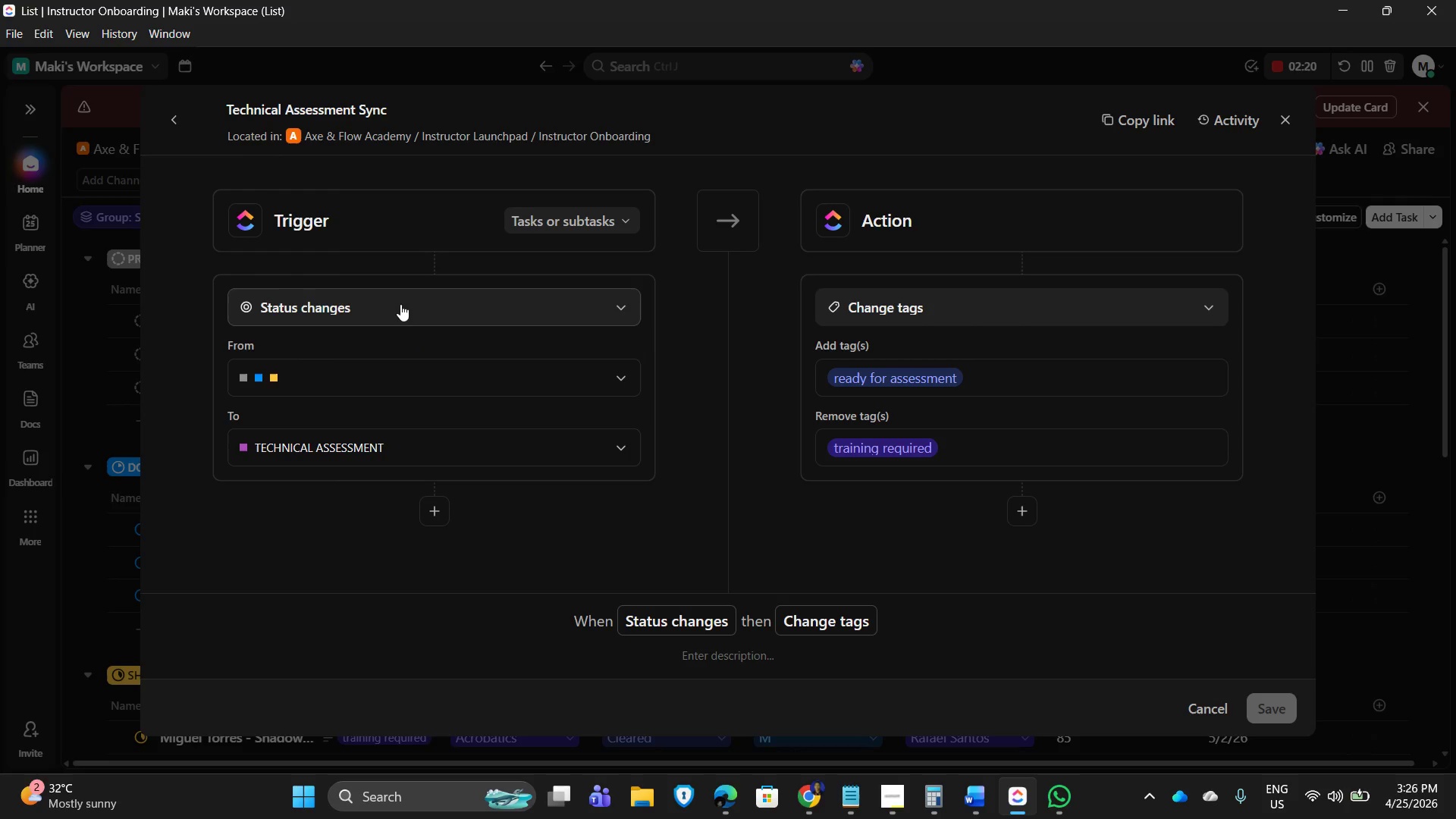 
wait(8.86)
 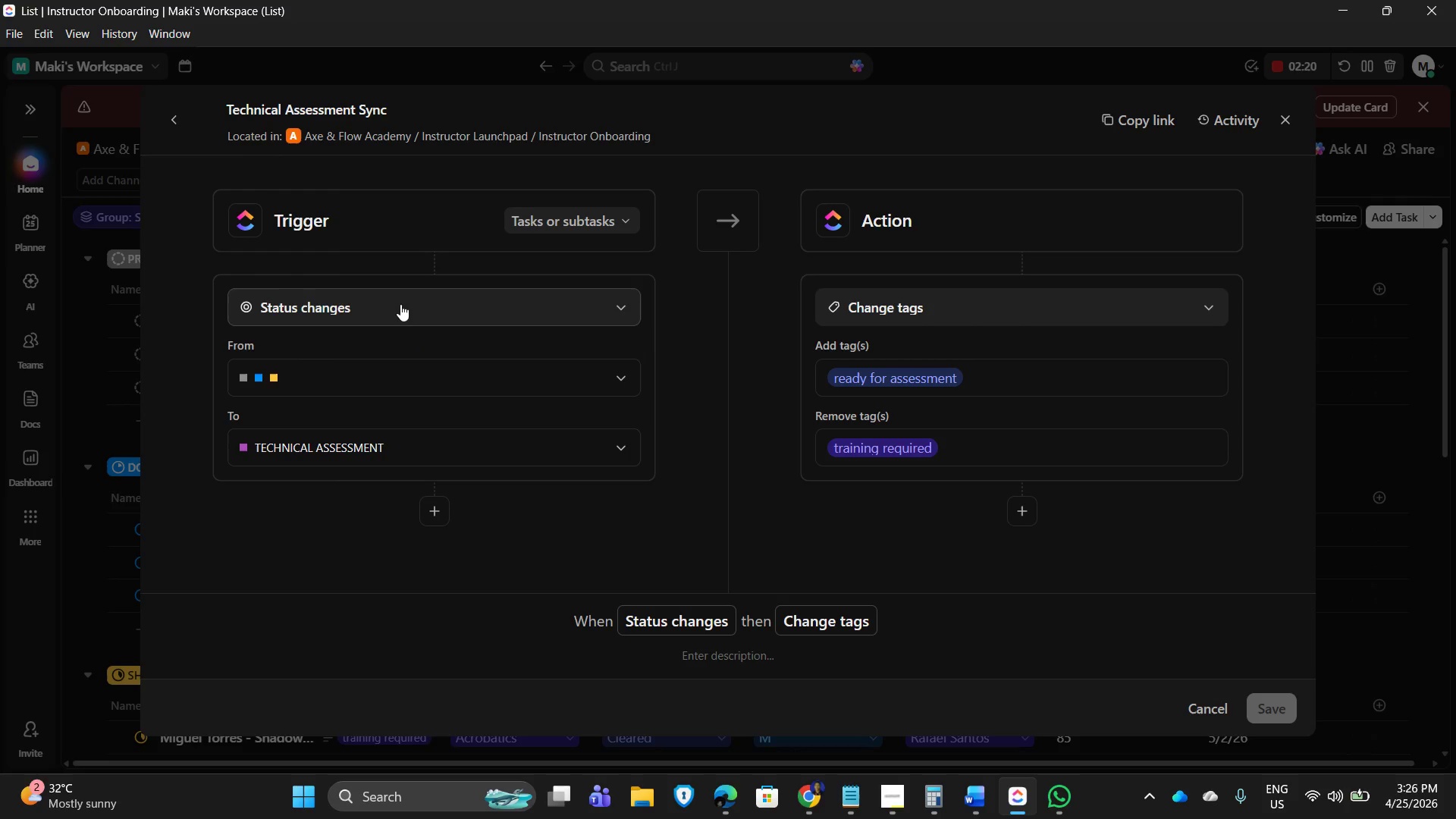 
left_click([169, 115])
 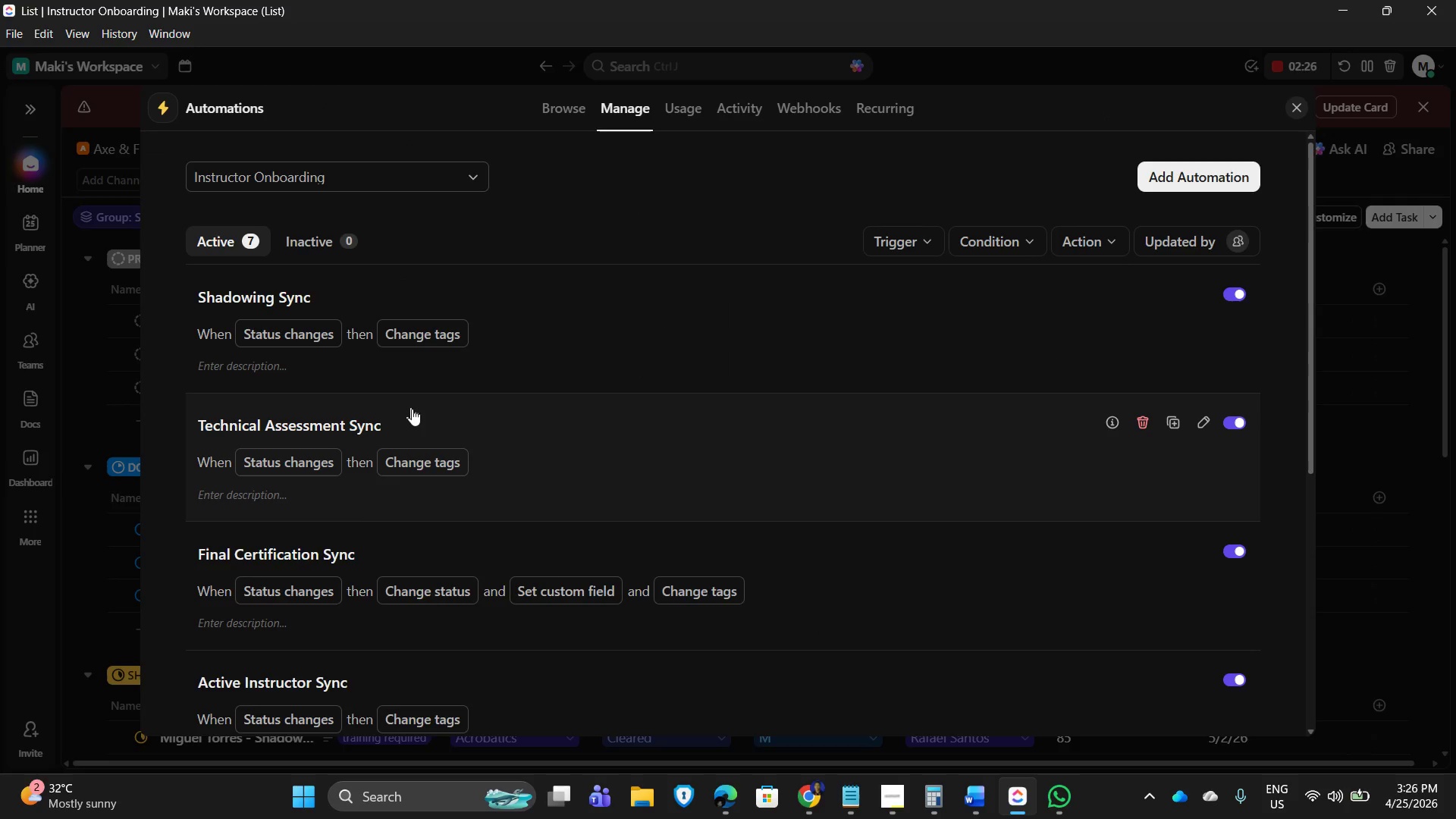 
scroll: coordinate [574, 479], scroll_direction: down, amount: 2.0
 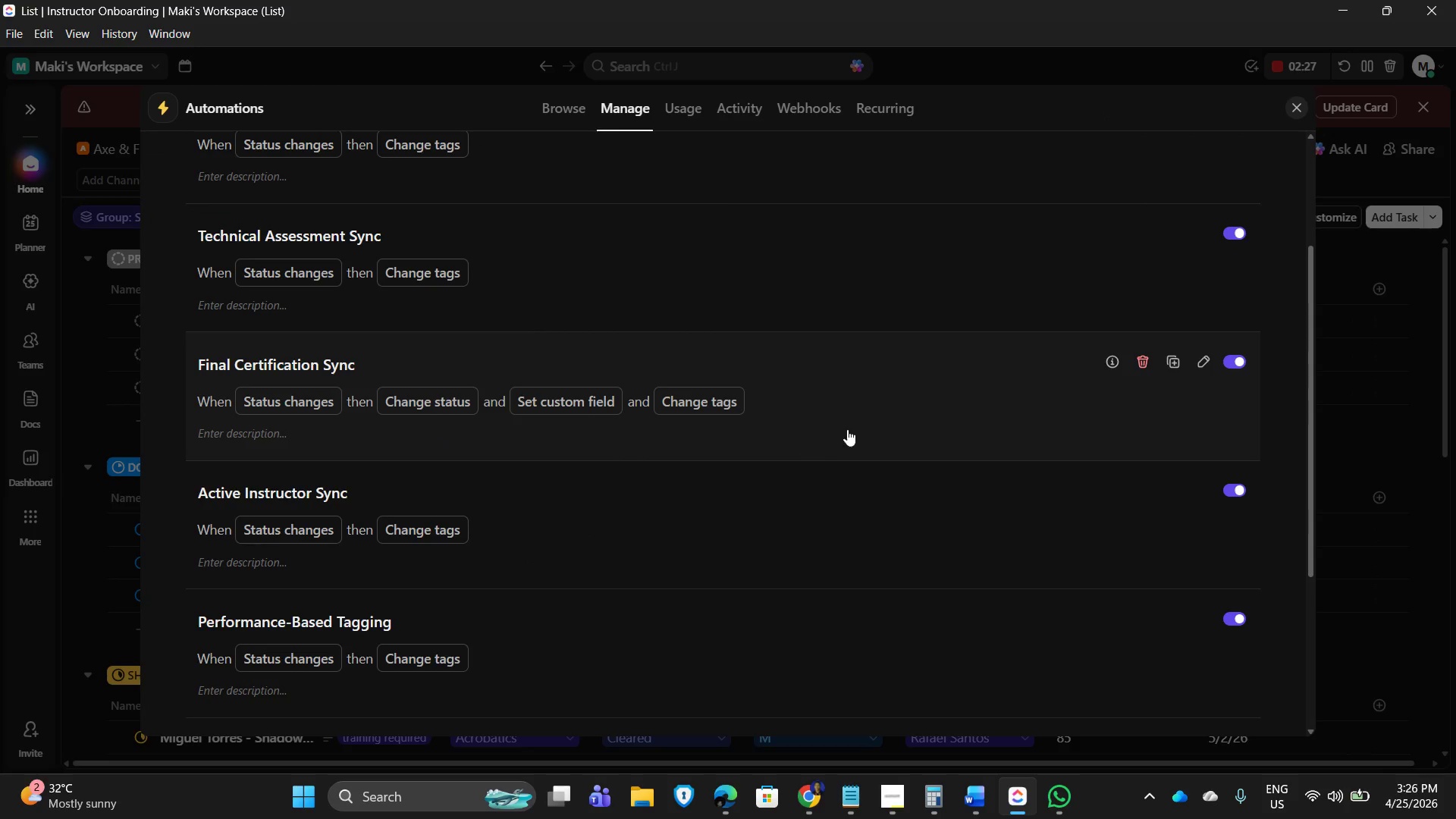 
left_click([864, 417])
 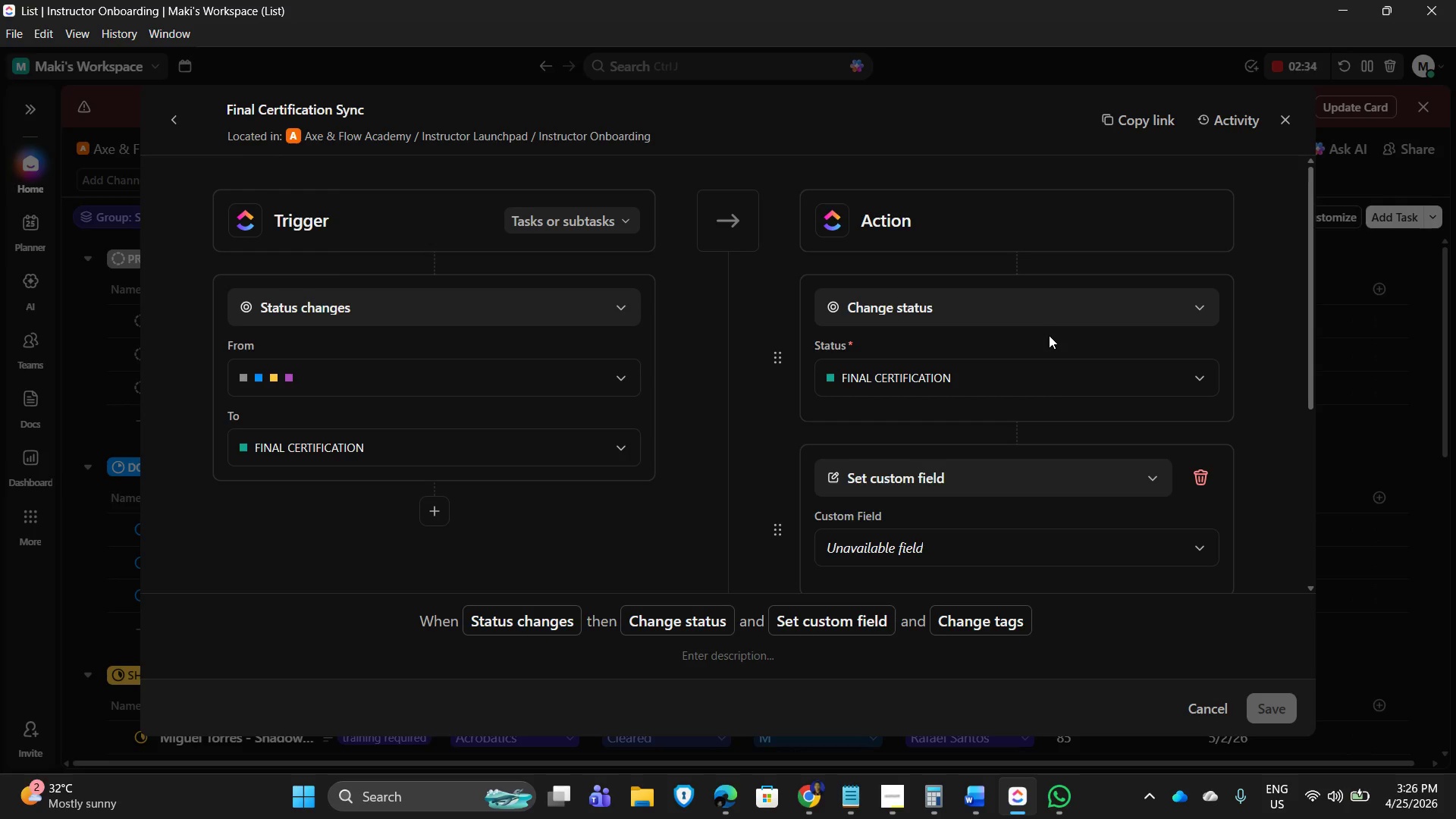 
wait(7.91)
 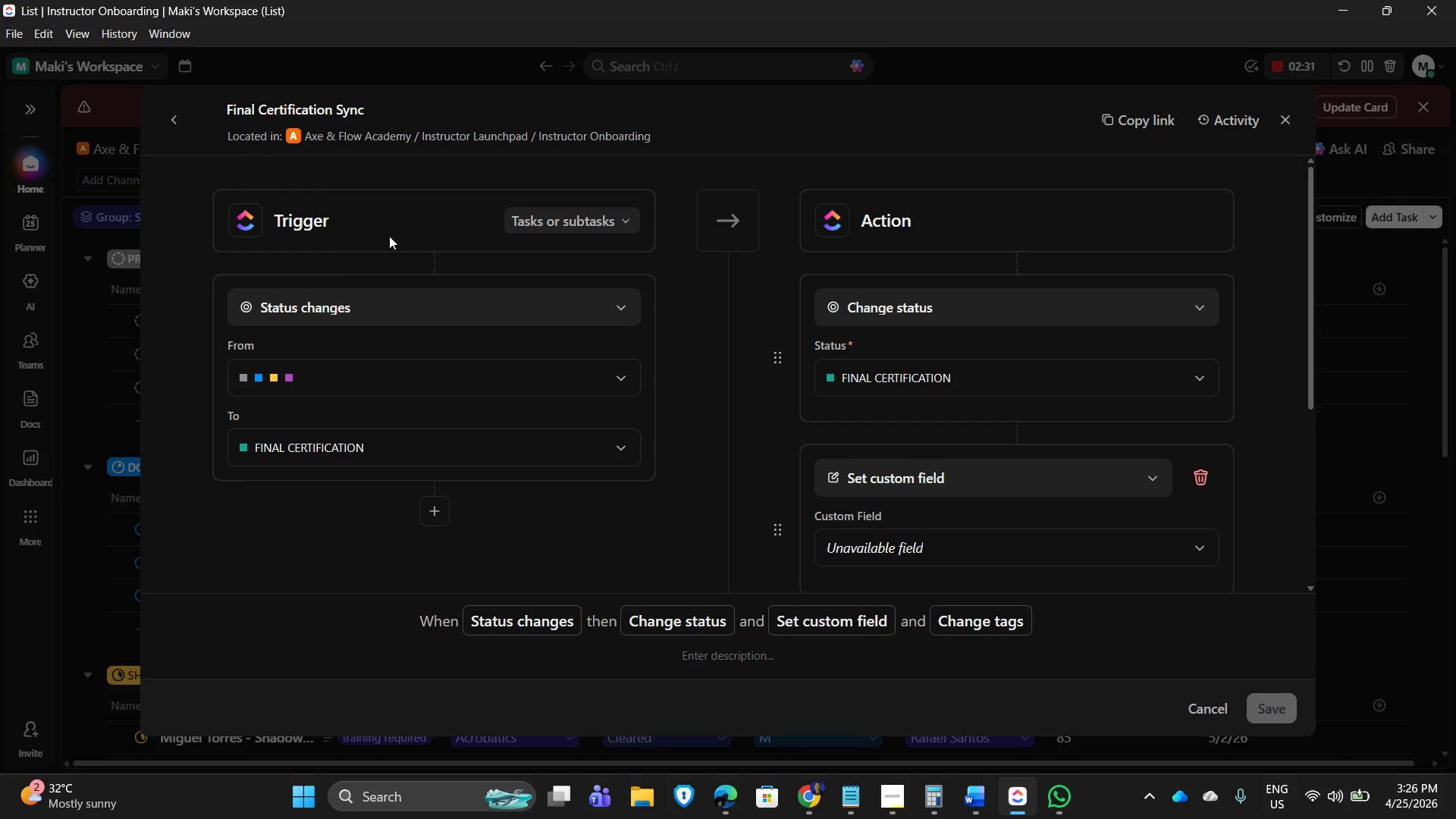 
scroll: coordinate [1101, 399], scroll_direction: down, amount: 2.0
 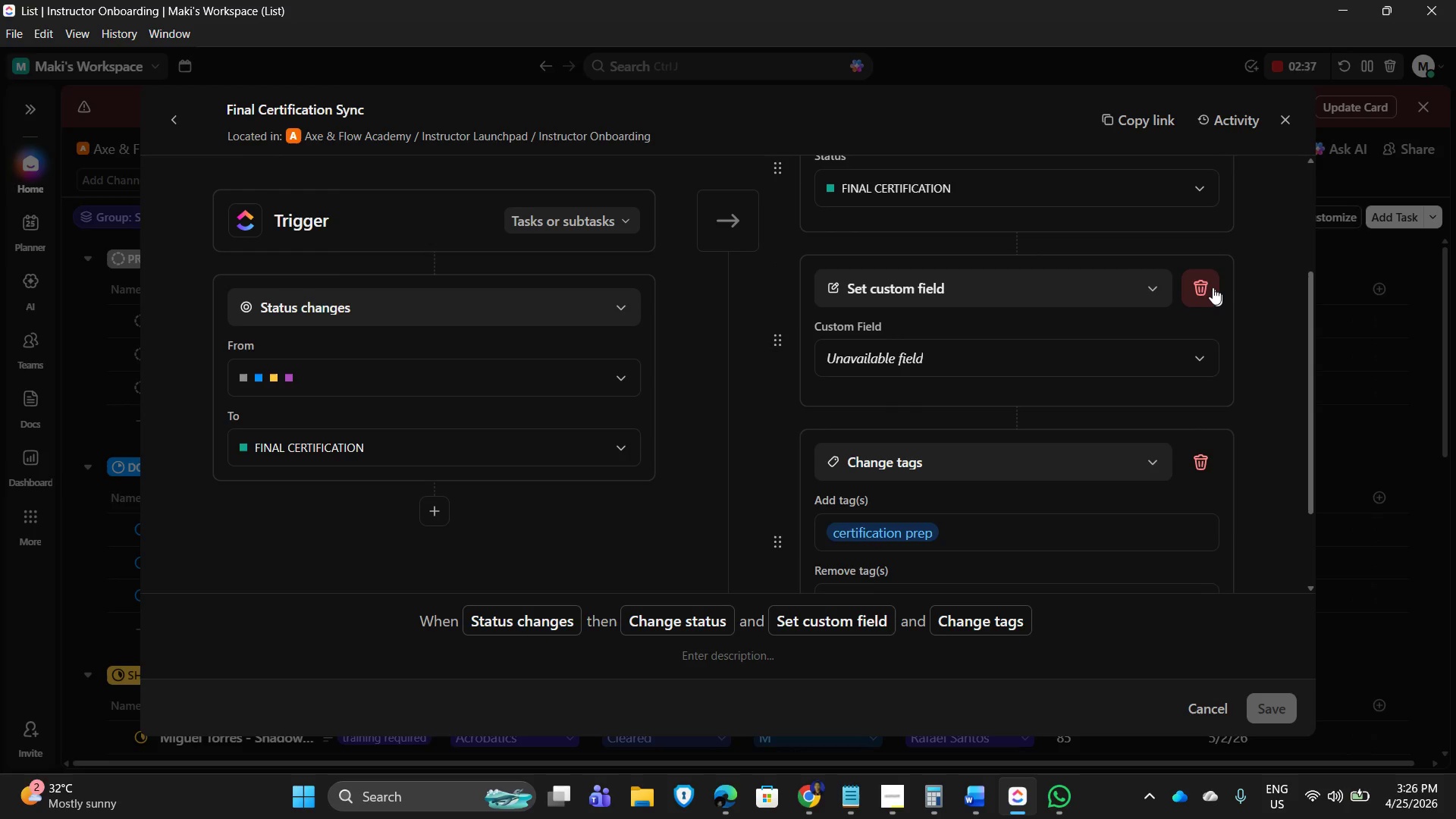 
left_click([1211, 287])
 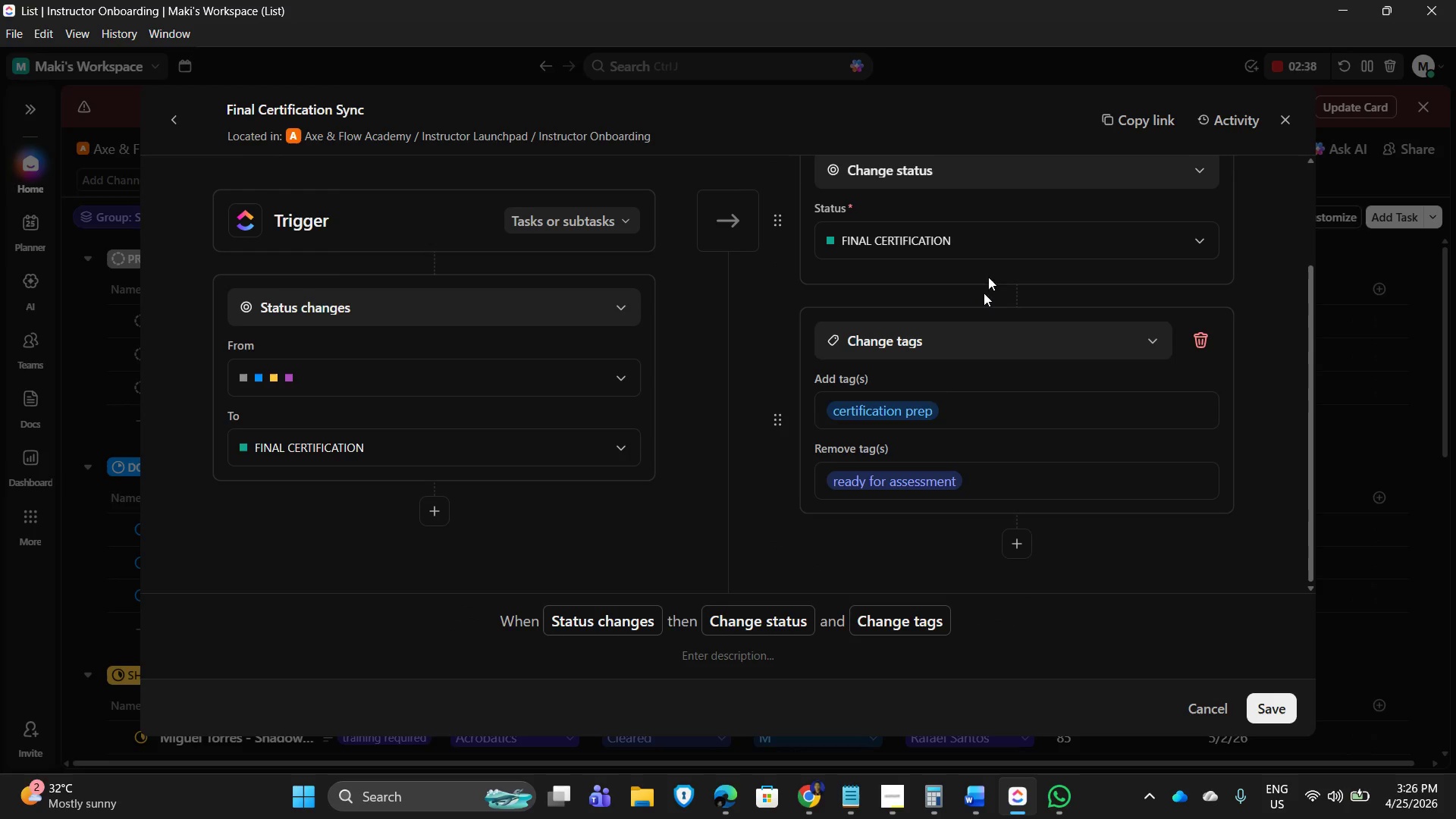 
scroll: coordinate [926, 397], scroll_direction: down, amount: 1.0
 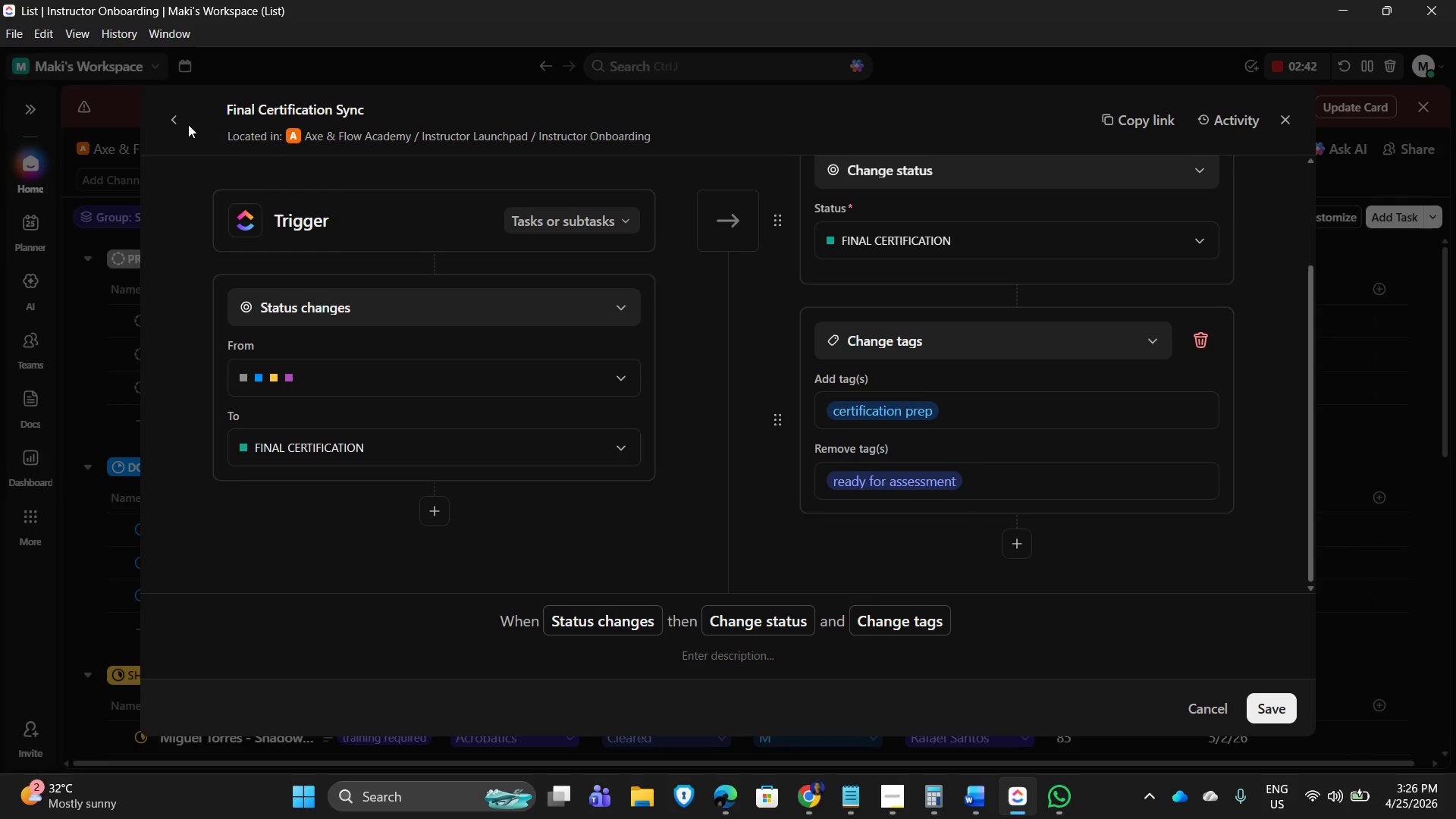 
left_click([1275, 709])
 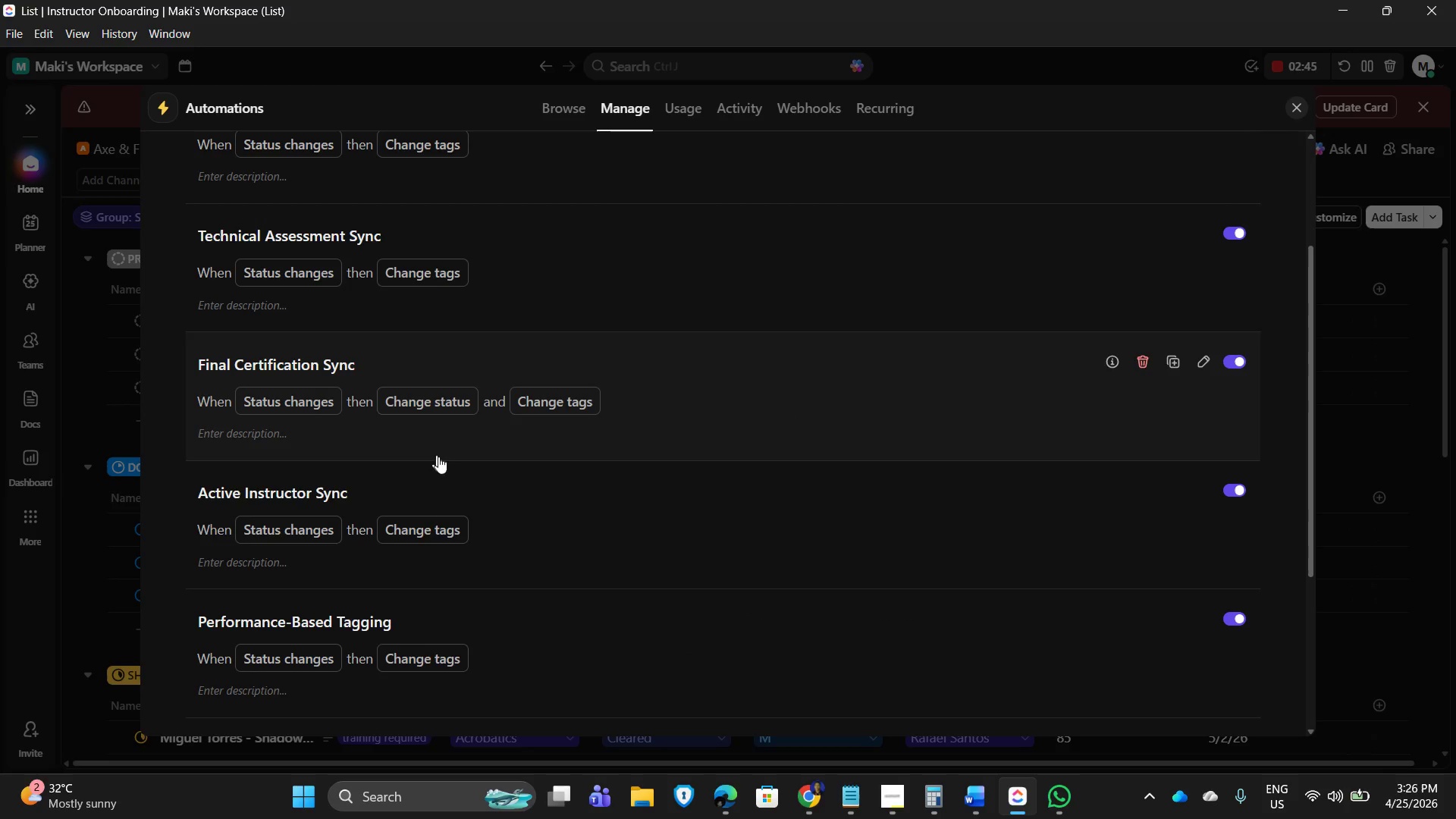 
left_click([618, 390])
 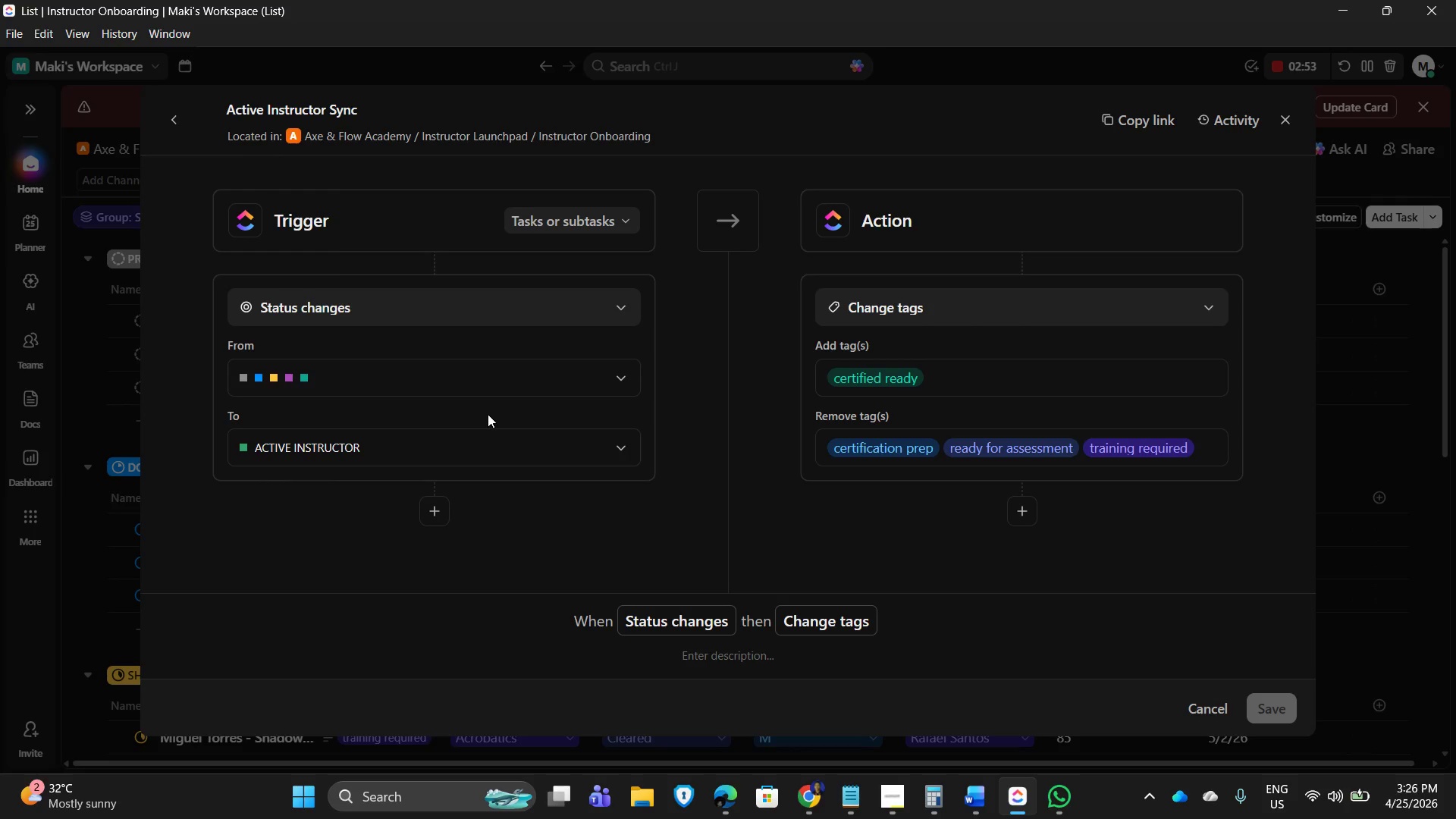 
scroll: coordinate [703, 502], scroll_direction: down, amount: 1.0
 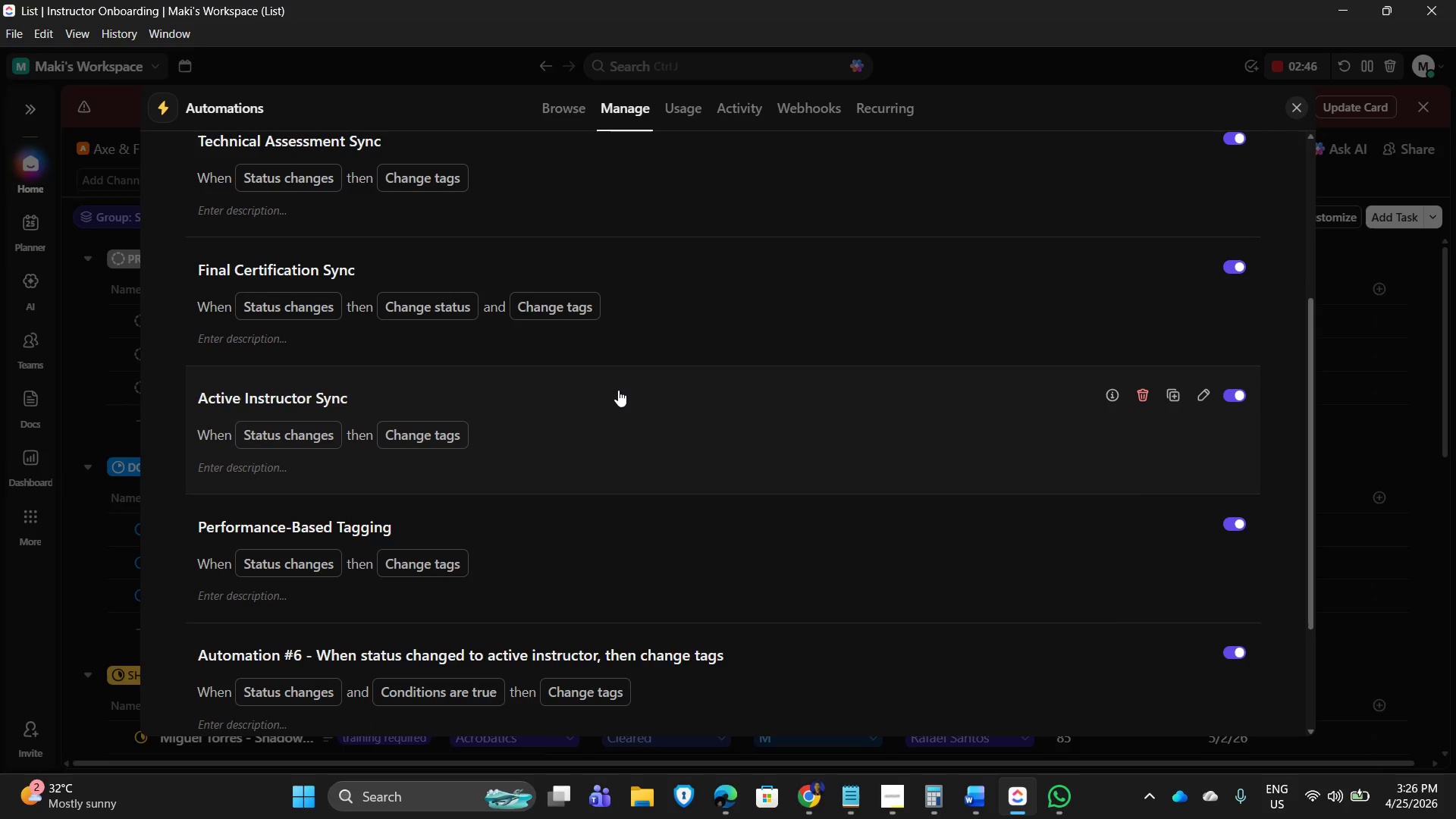 
wait(11.7)
 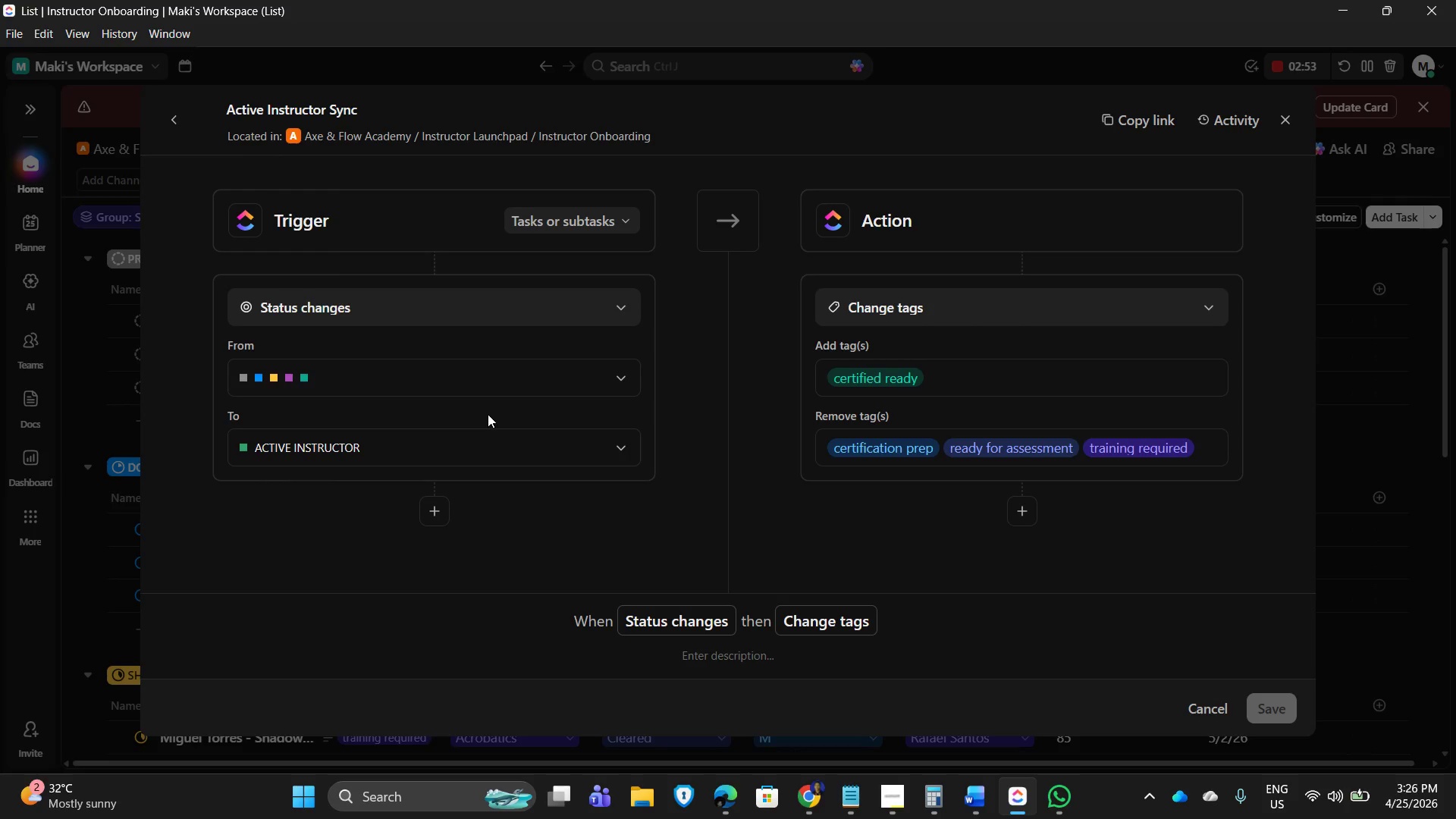 
left_click([184, 121])
 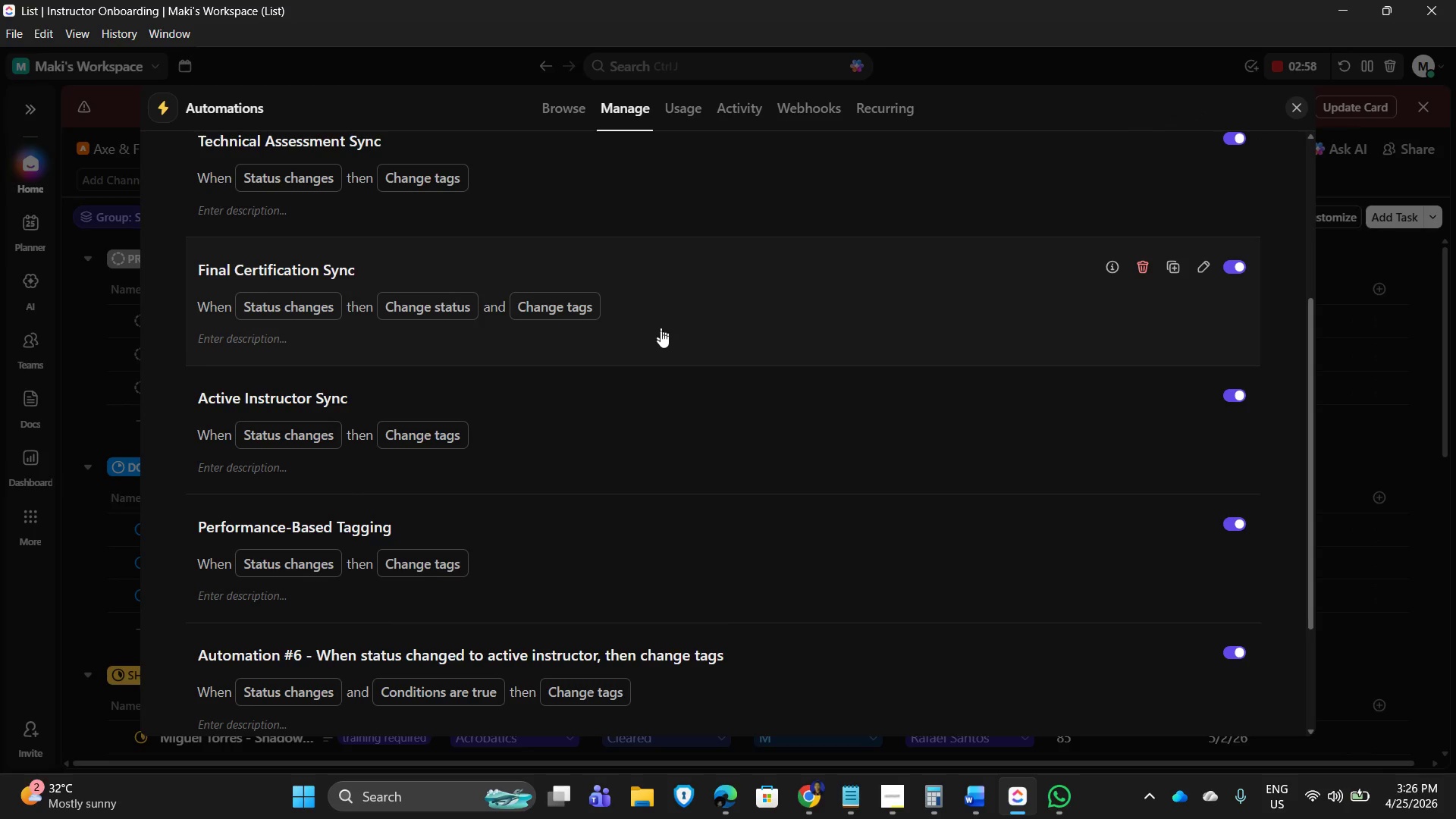 
scroll: coordinate [603, 579], scroll_direction: down, amount: 1.0
 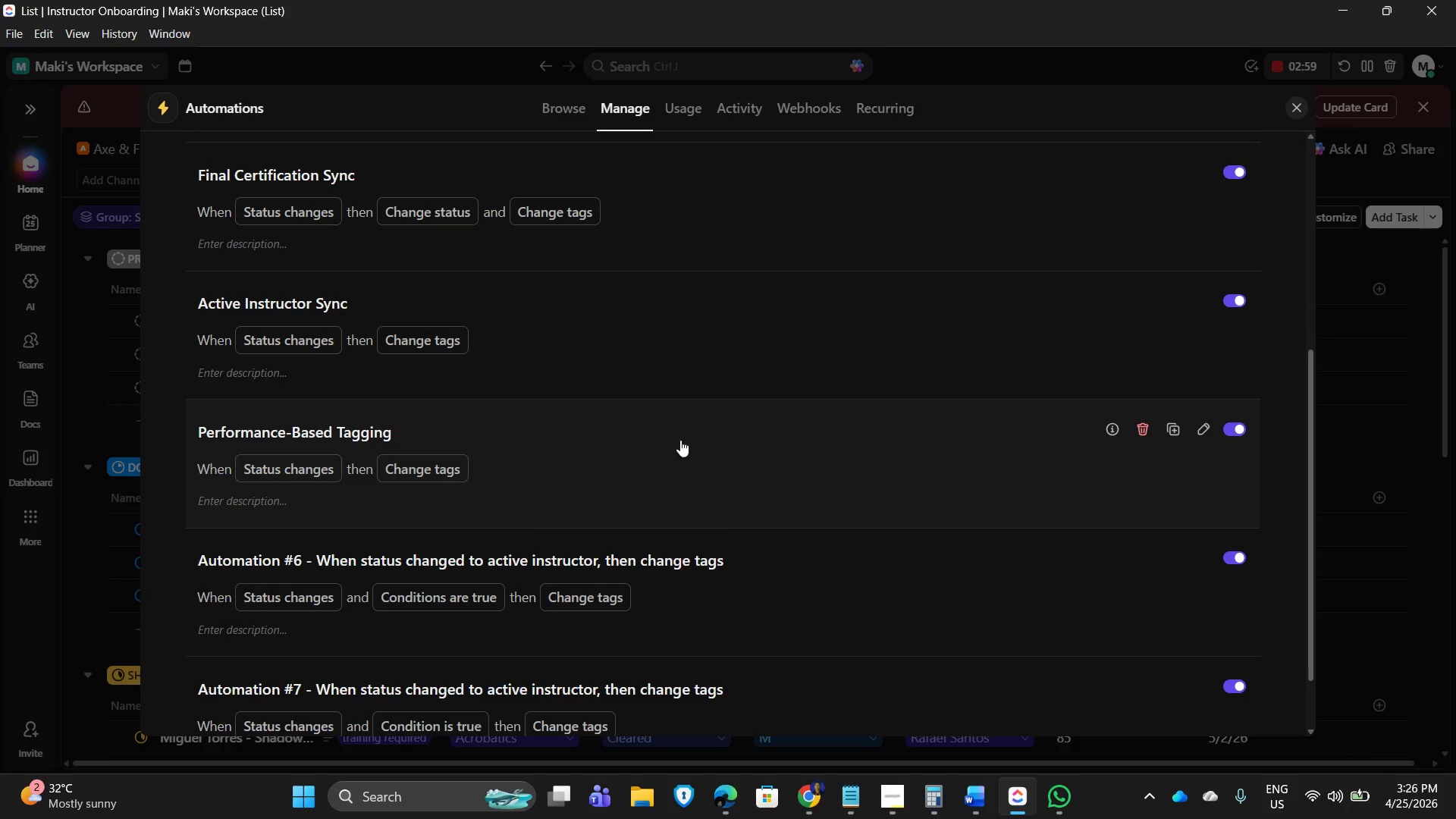 
left_click([680, 440])
 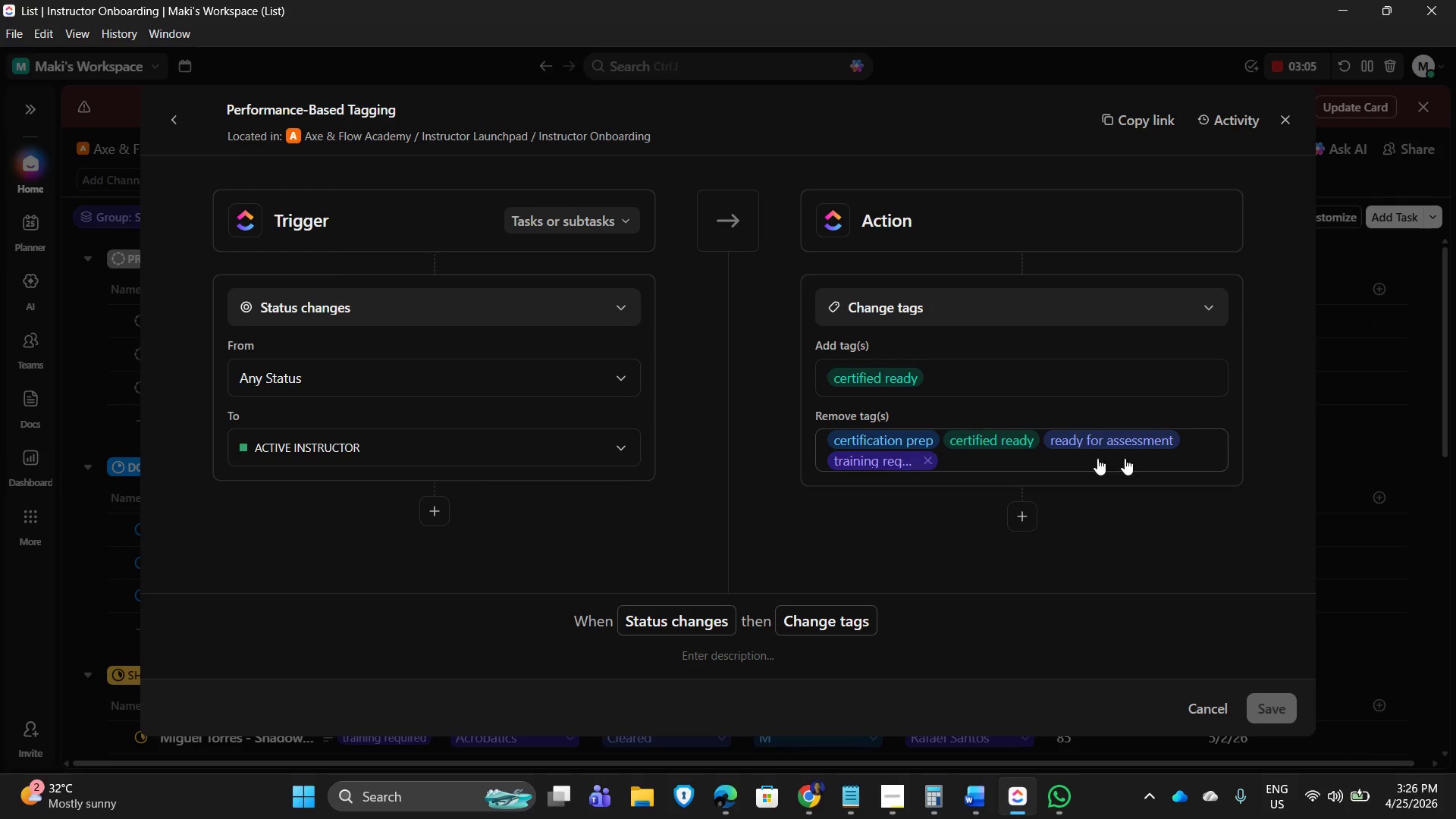 
wait(10.2)
 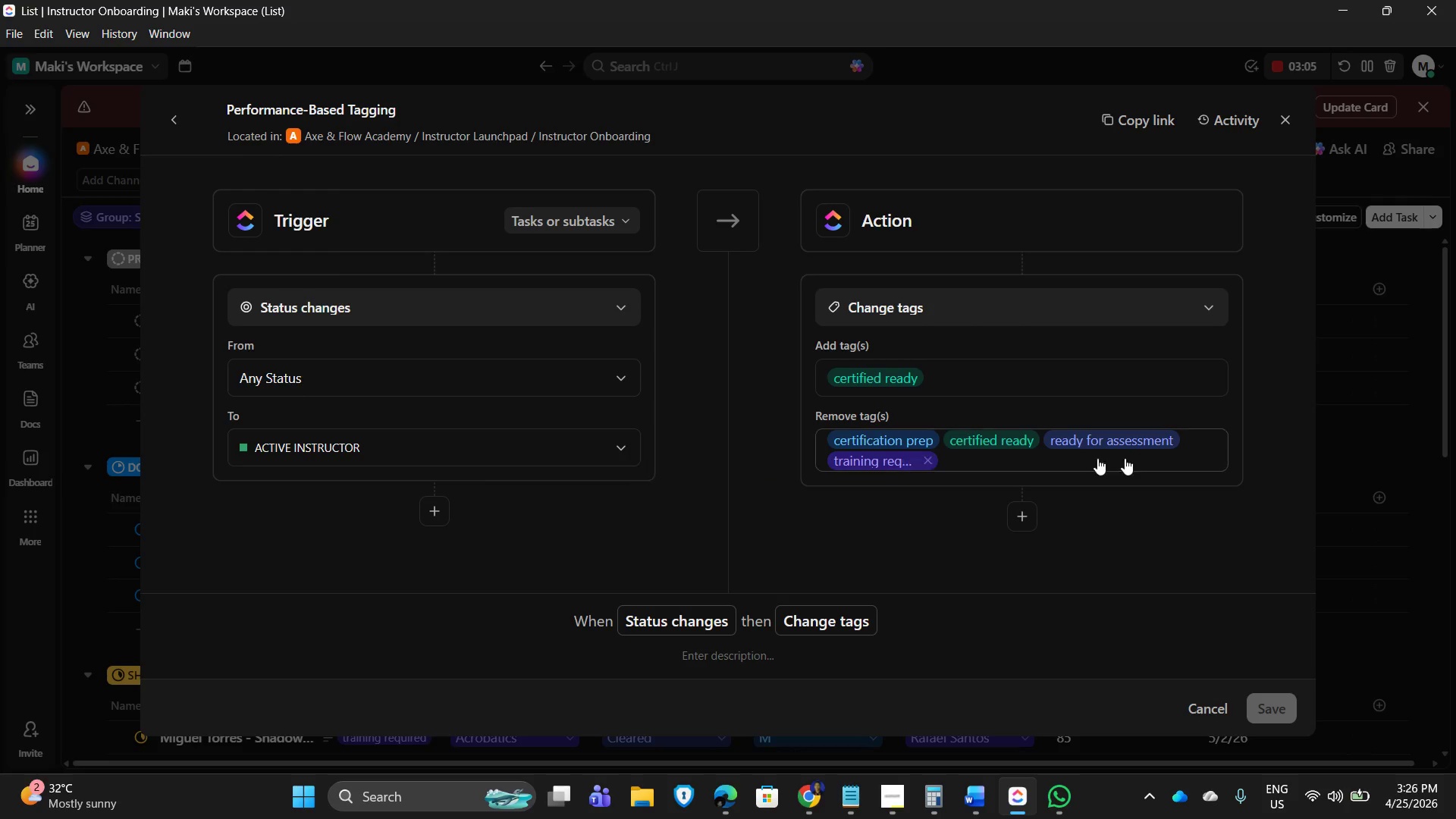 
left_click([186, 118])
 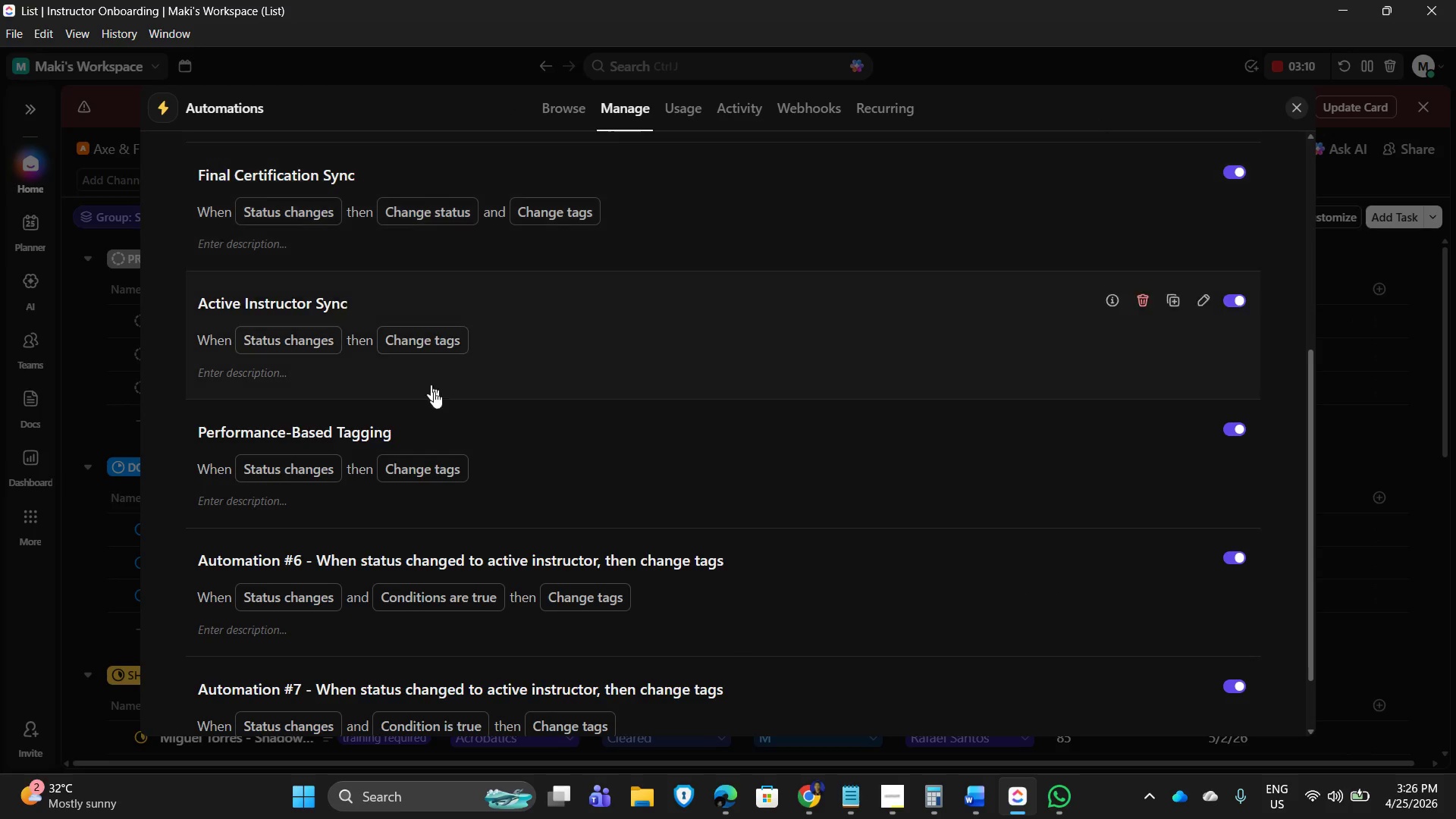 
scroll: coordinate [730, 533], scroll_direction: down, amount: 4.0
 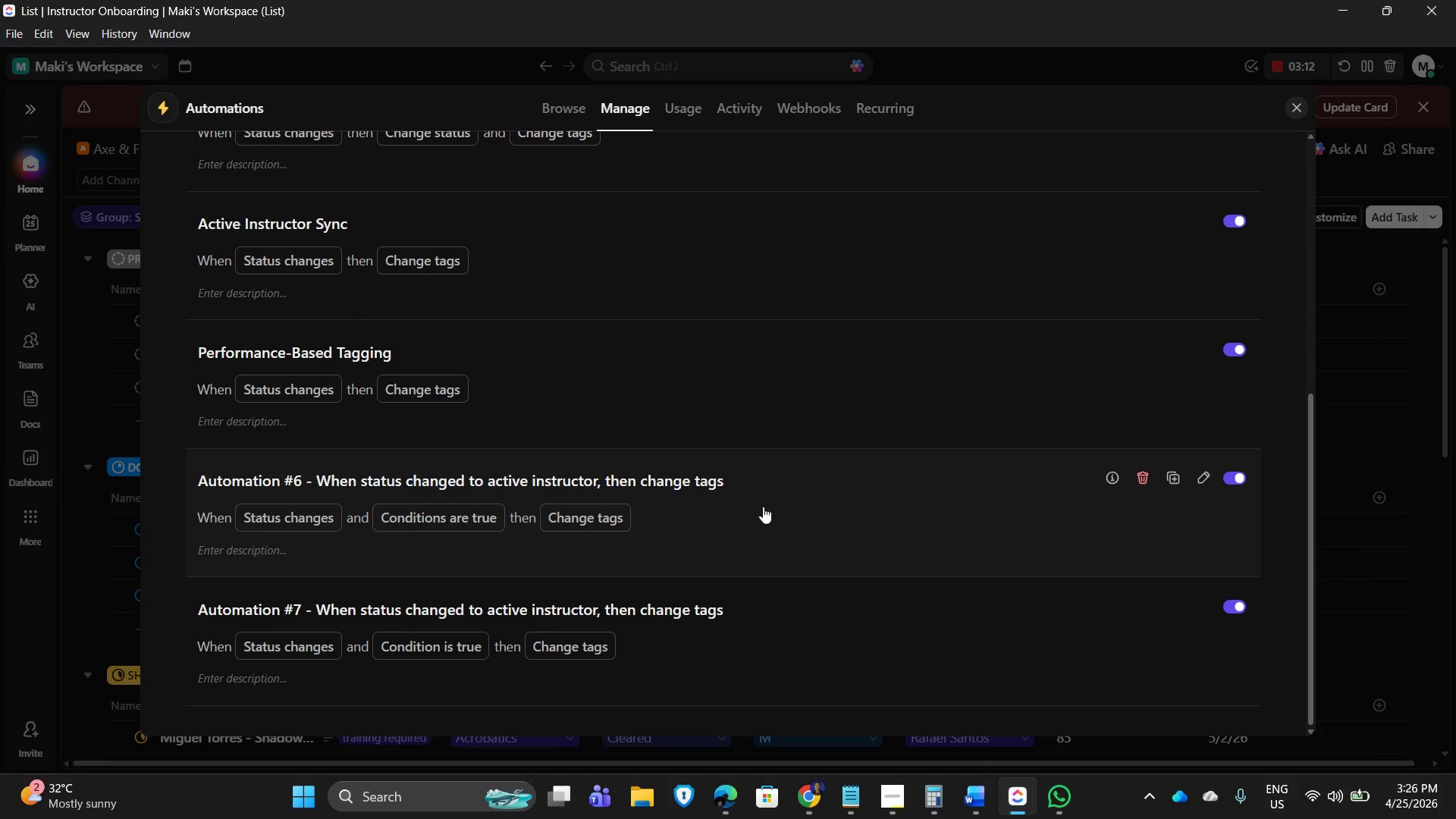 
left_click([769, 505])
 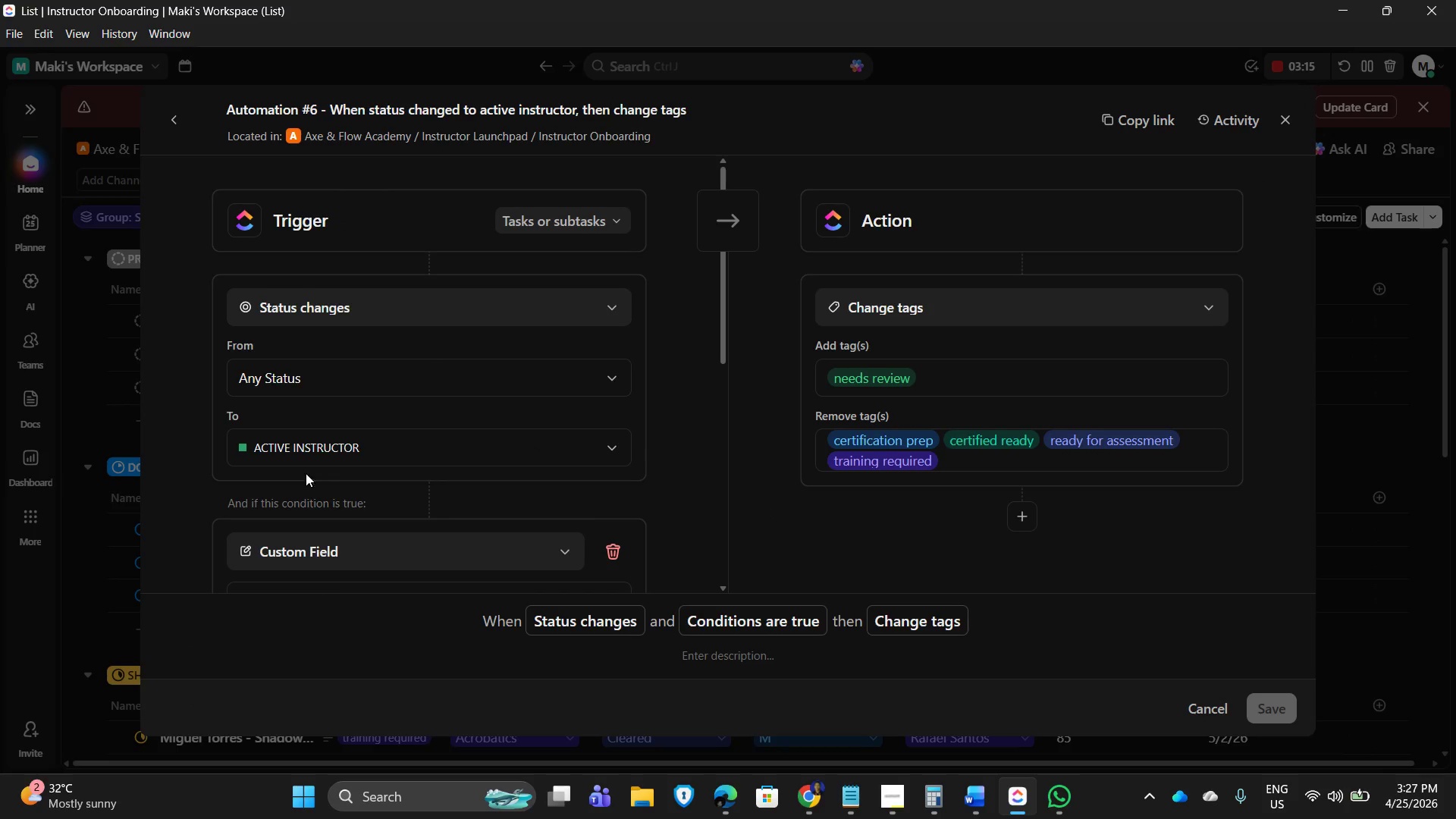 
scroll: coordinate [551, 411], scroll_direction: down, amount: 3.0